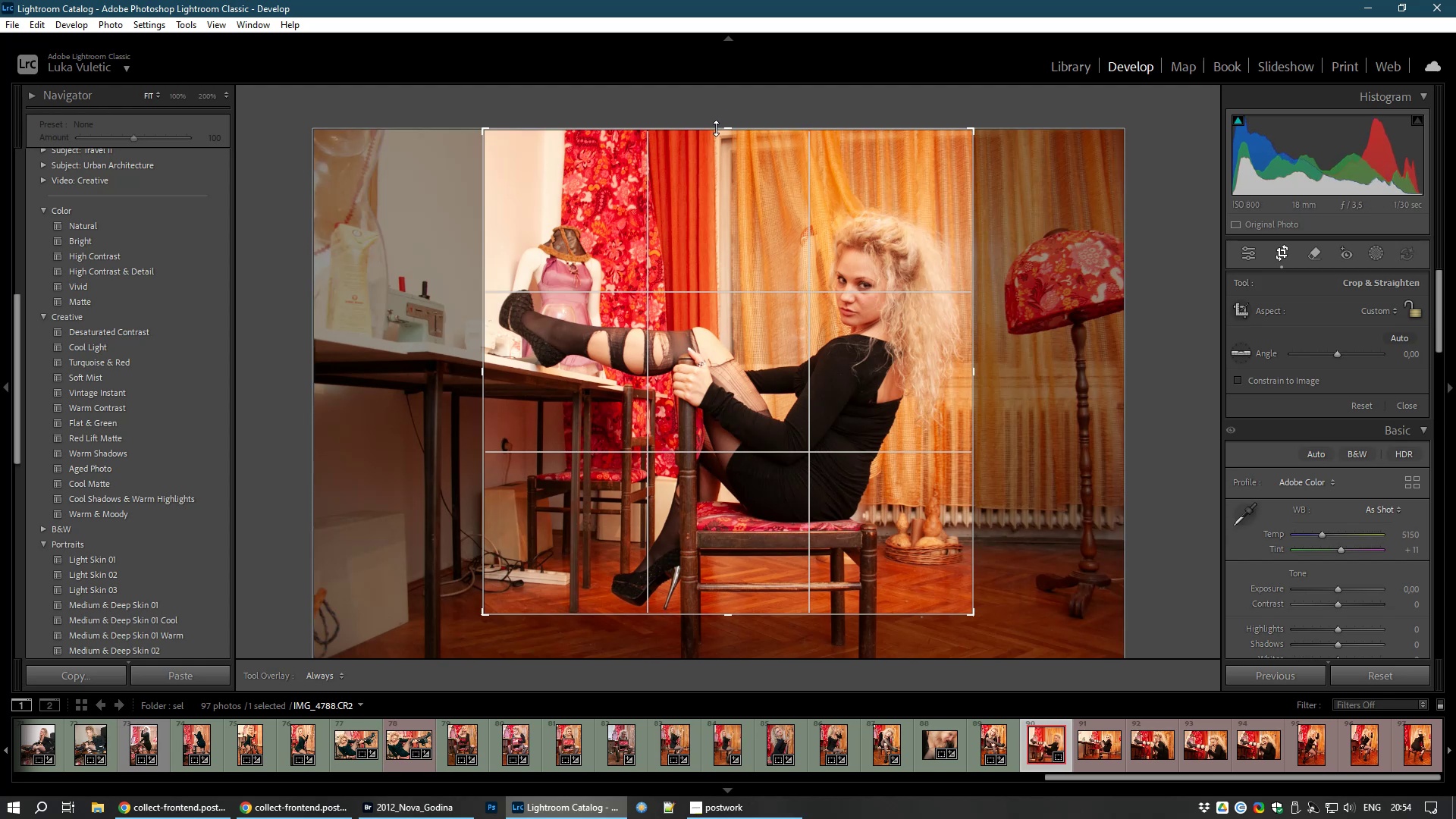 
left_click_drag(start_coordinate=[725, 131], to_coordinate=[723, 164])
 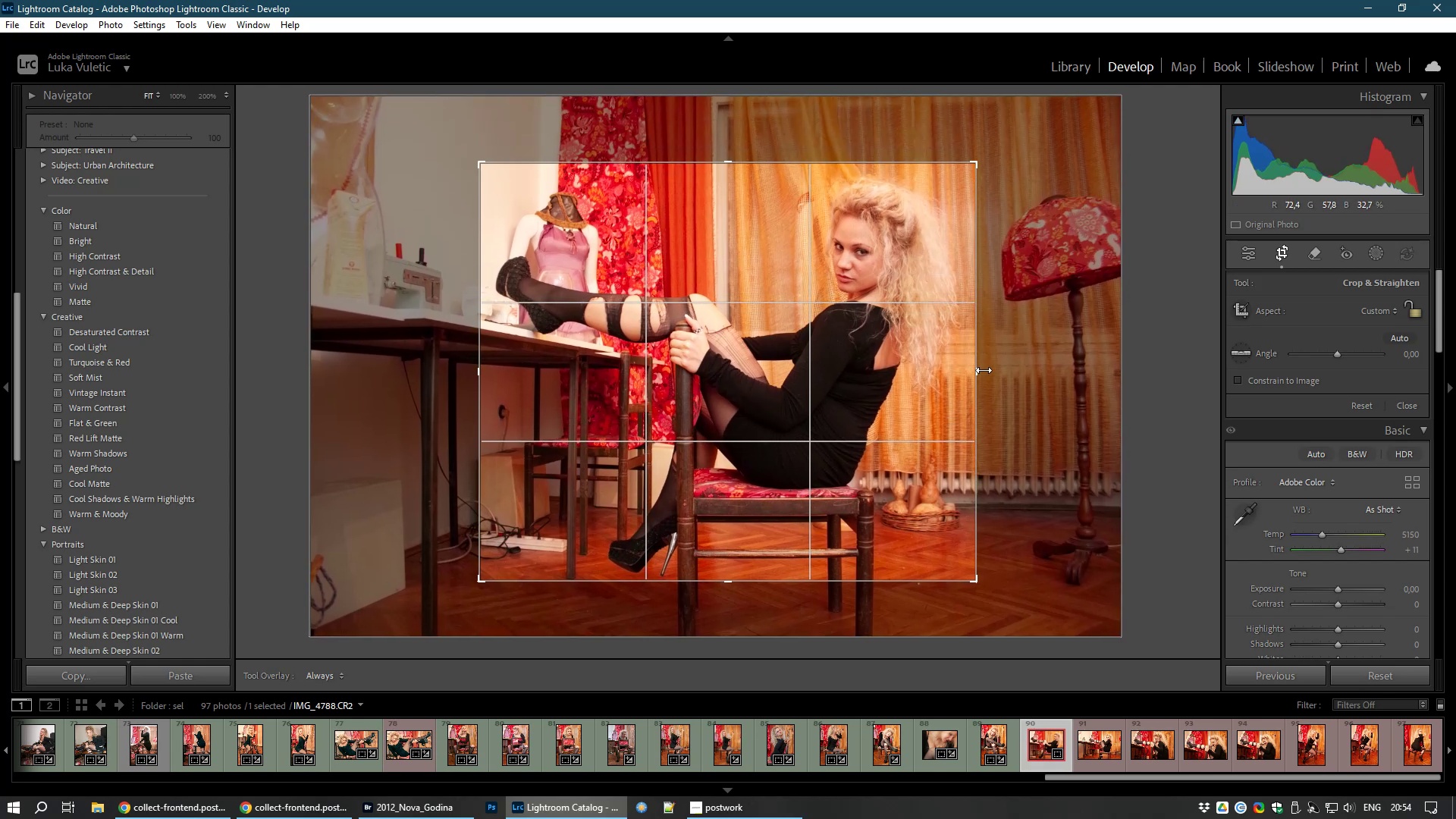 
double_click([912, 409])
 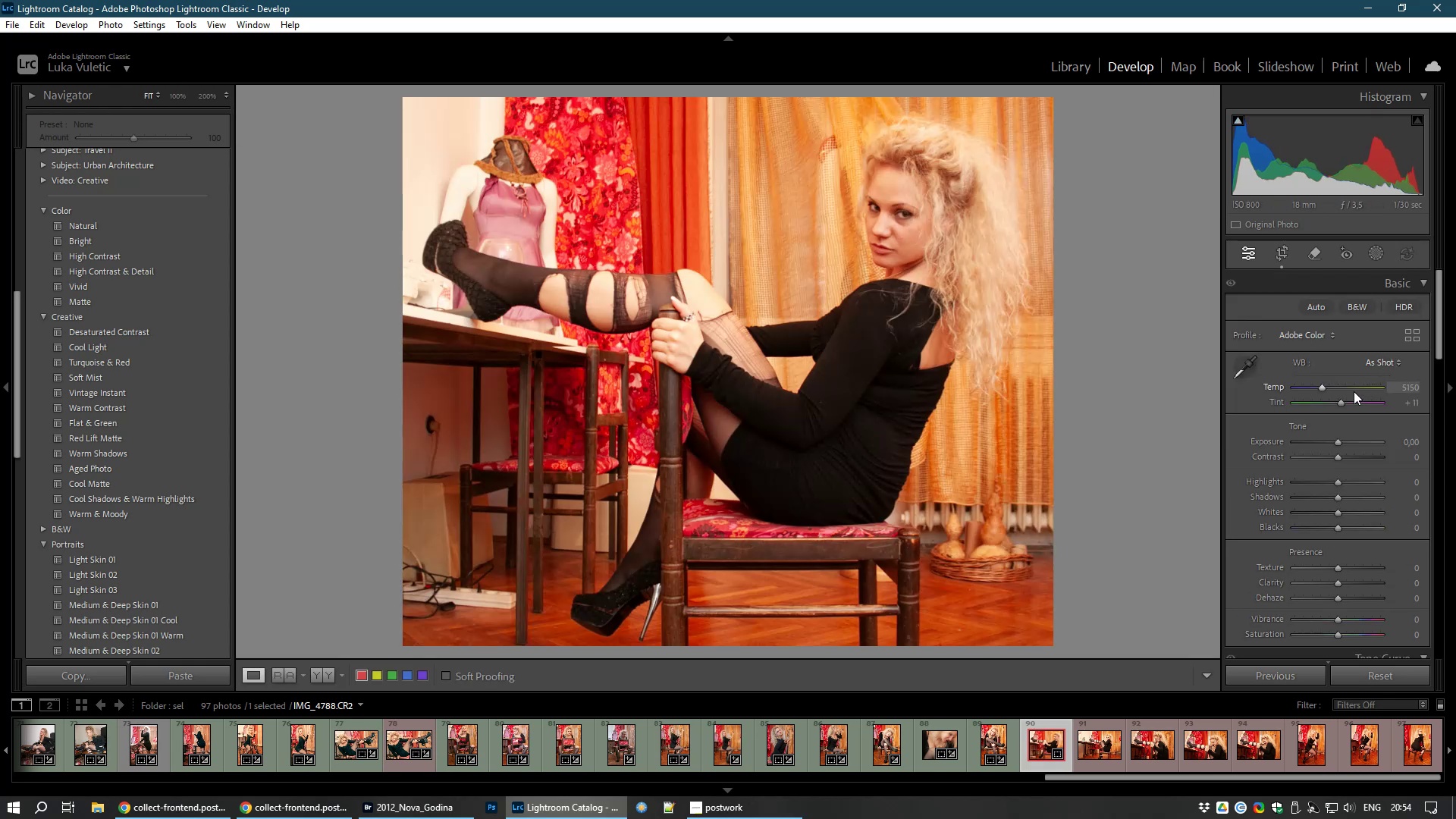 
left_click_drag(start_coordinate=[1320, 388], to_coordinate=[1313, 389])
 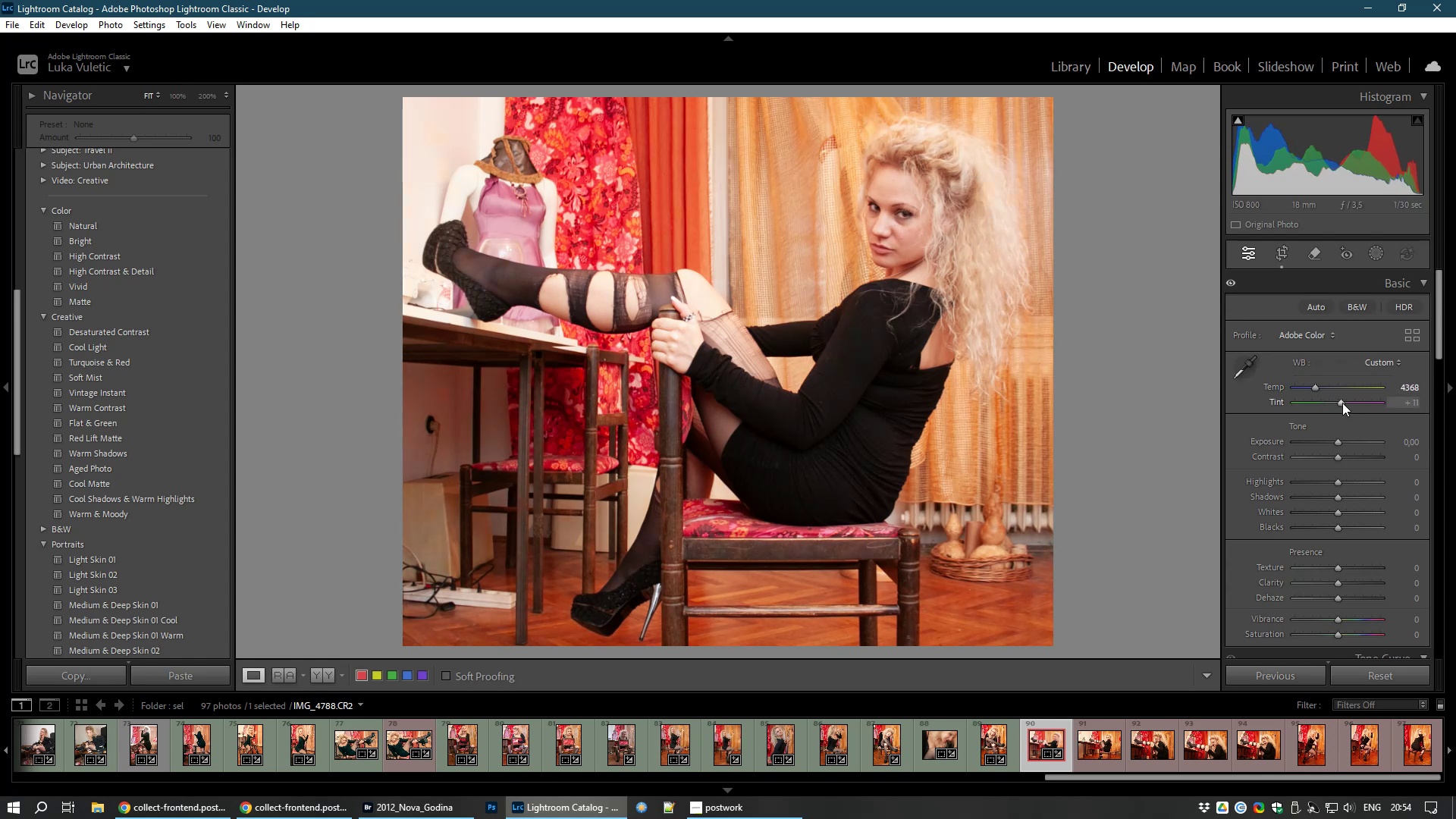 
left_click_drag(start_coordinate=[1342, 401], to_coordinate=[1334, 406])
 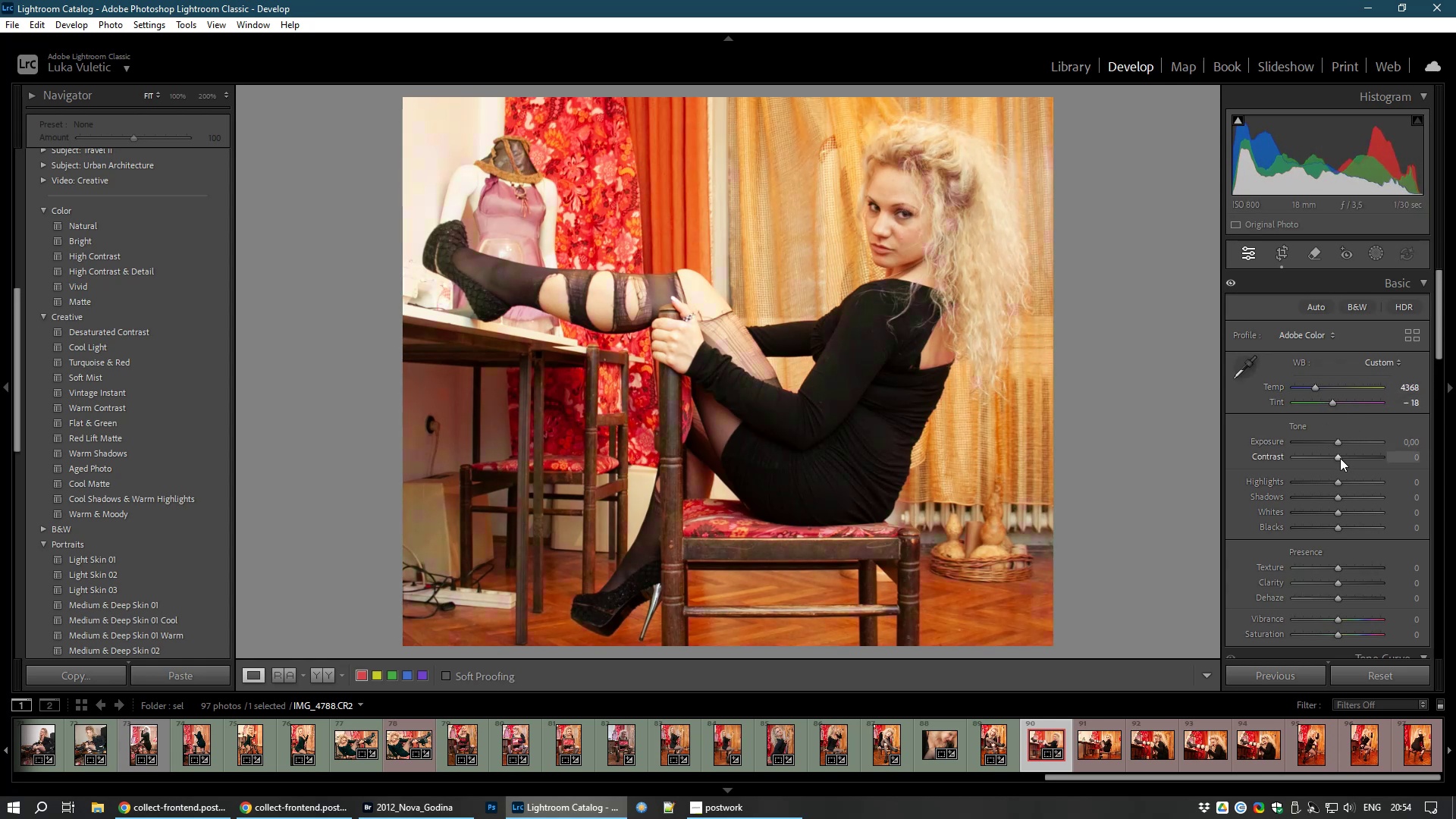 
left_click_drag(start_coordinate=[1339, 458], to_coordinate=[1345, 457])
 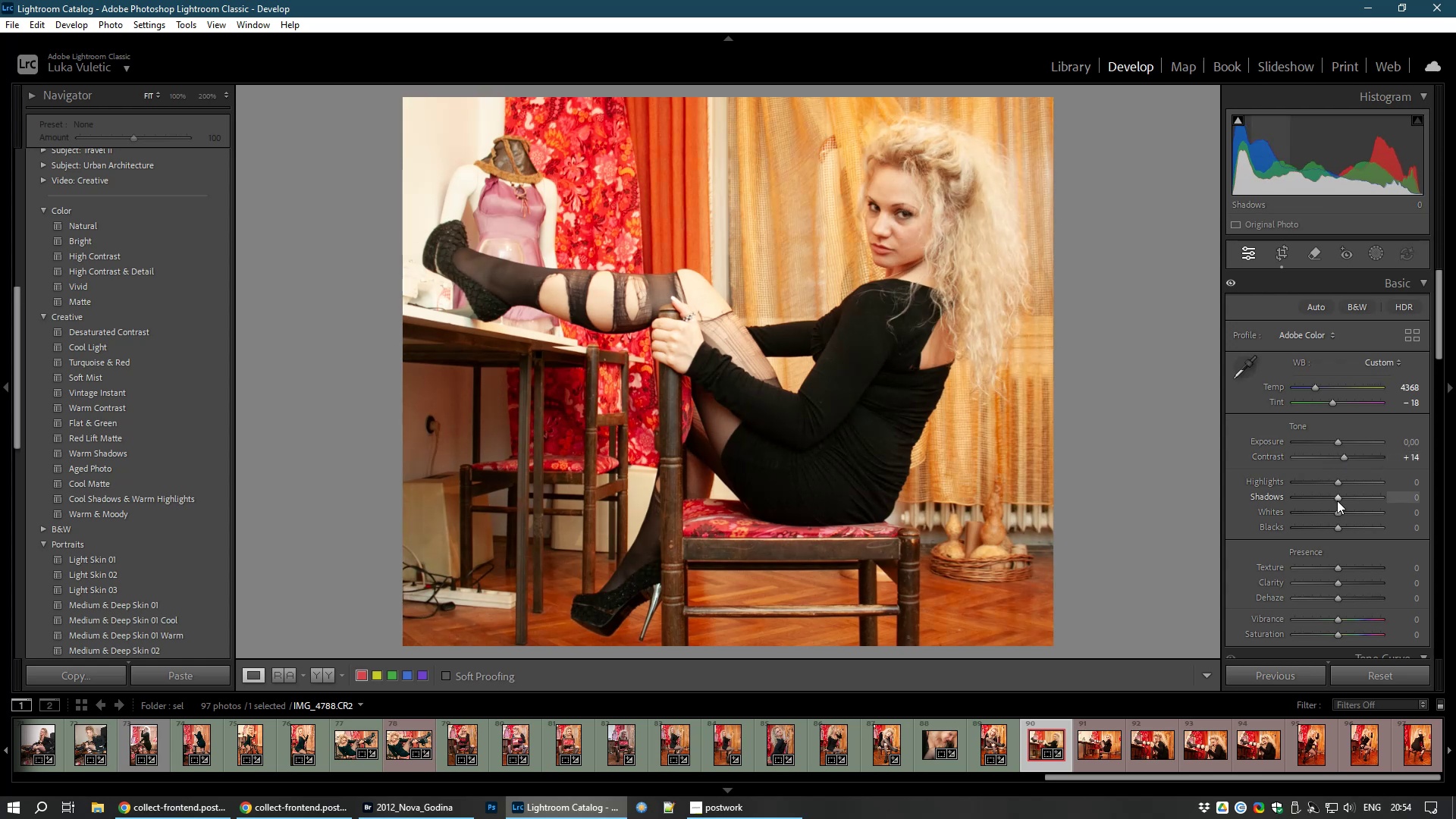 
left_click_drag(start_coordinate=[1337, 498], to_coordinate=[1353, 495])
 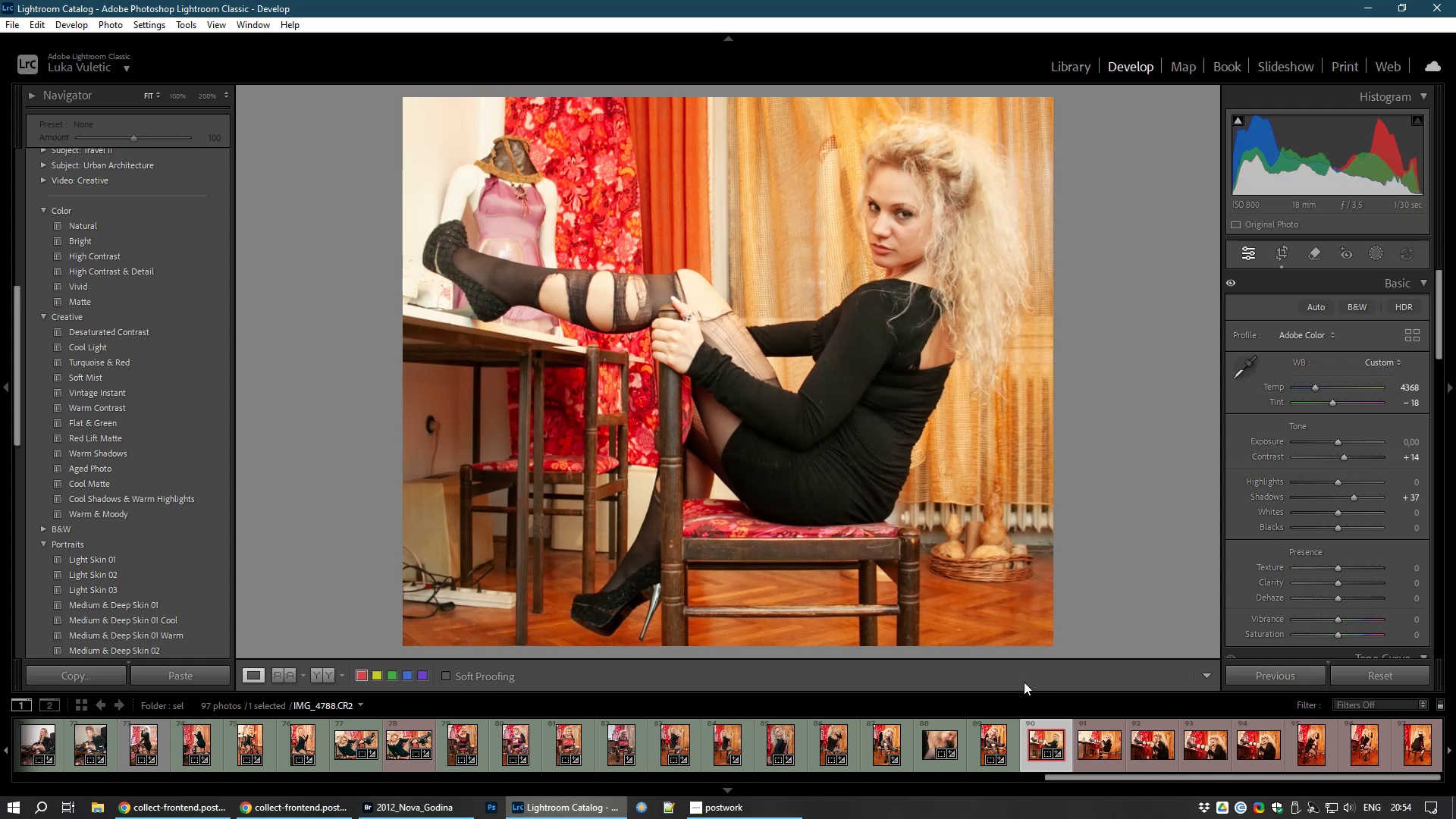 
wait(8.68)
 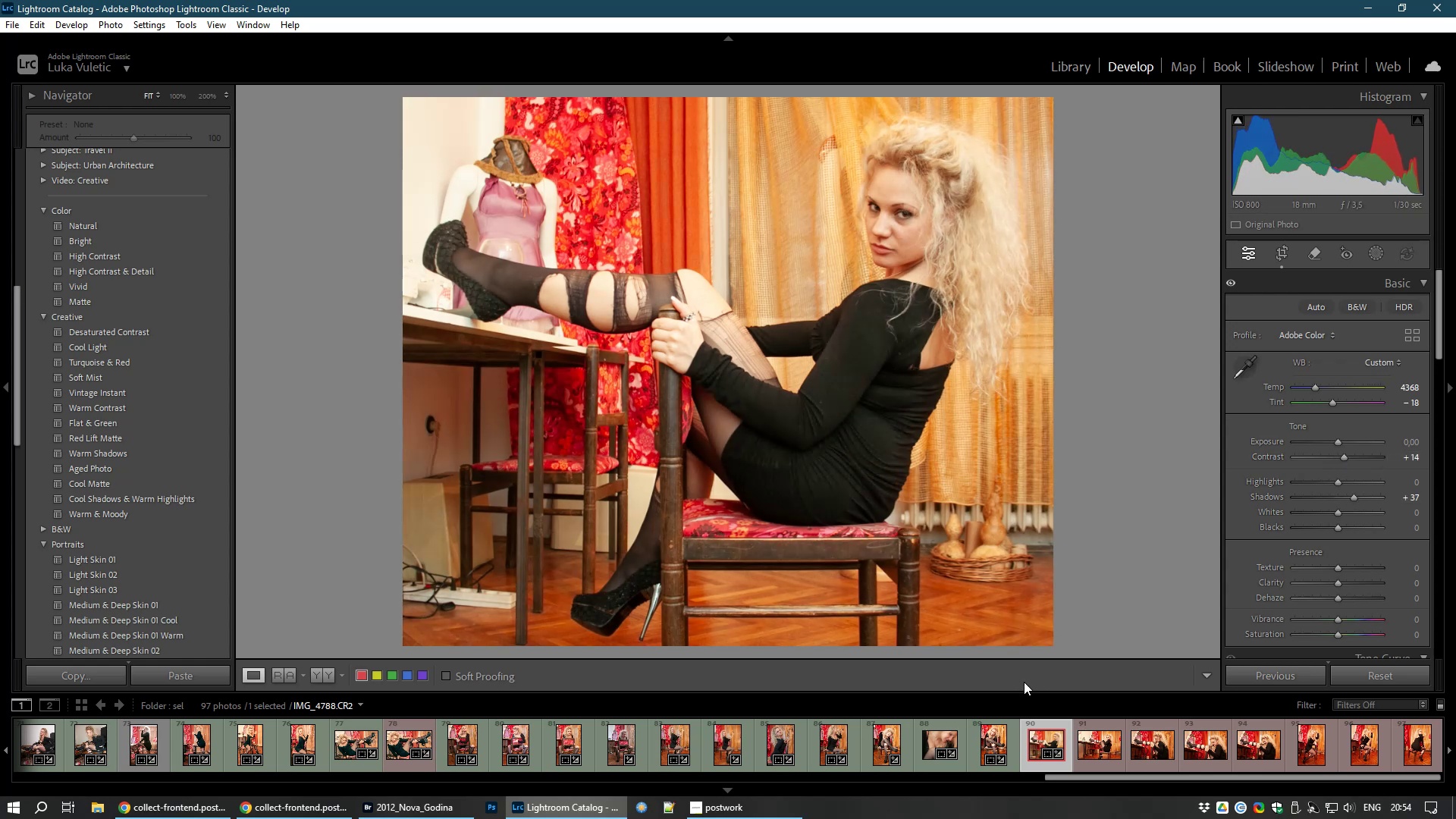 
left_click([1097, 746])
 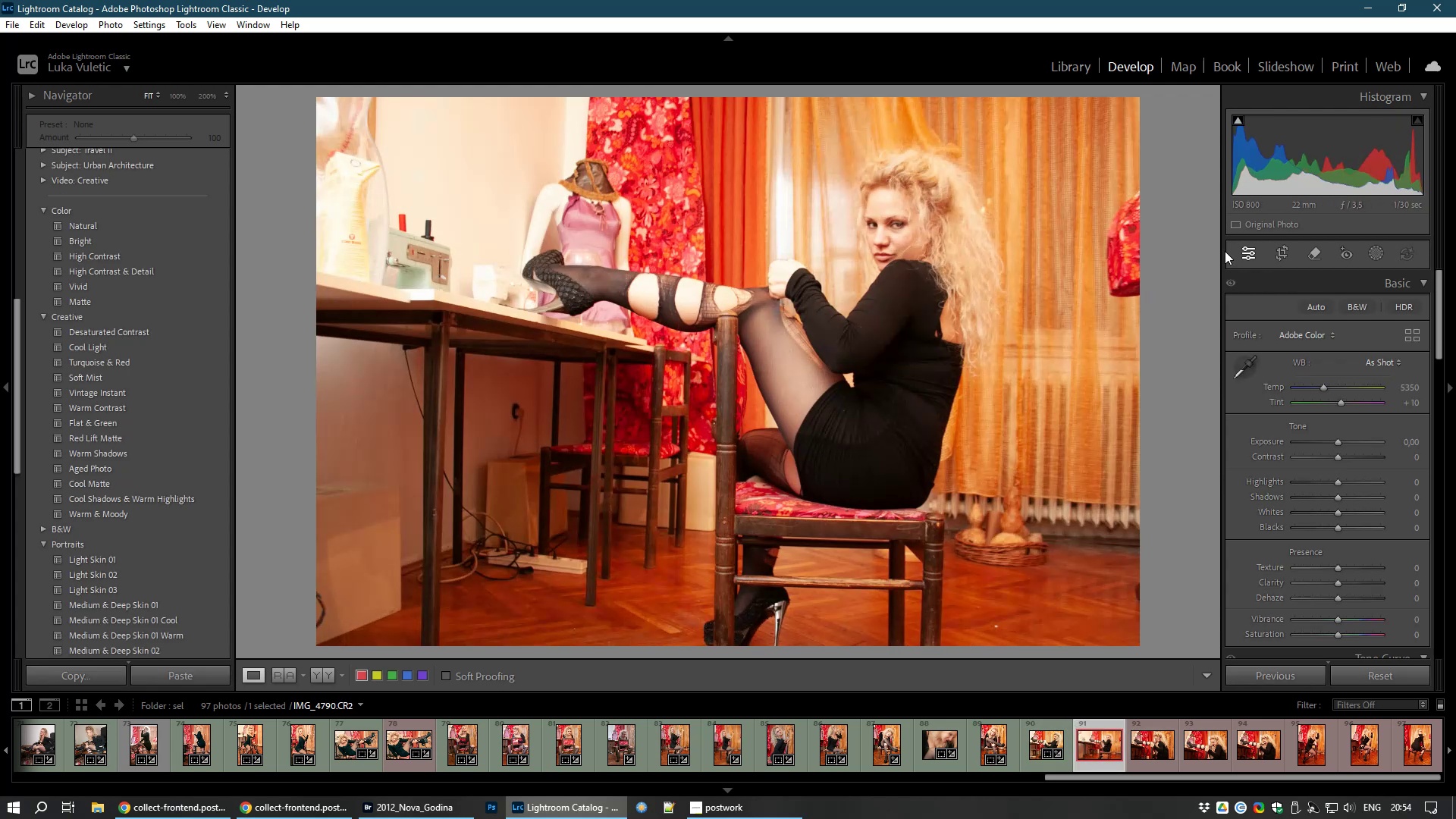 
left_click([1279, 252])
 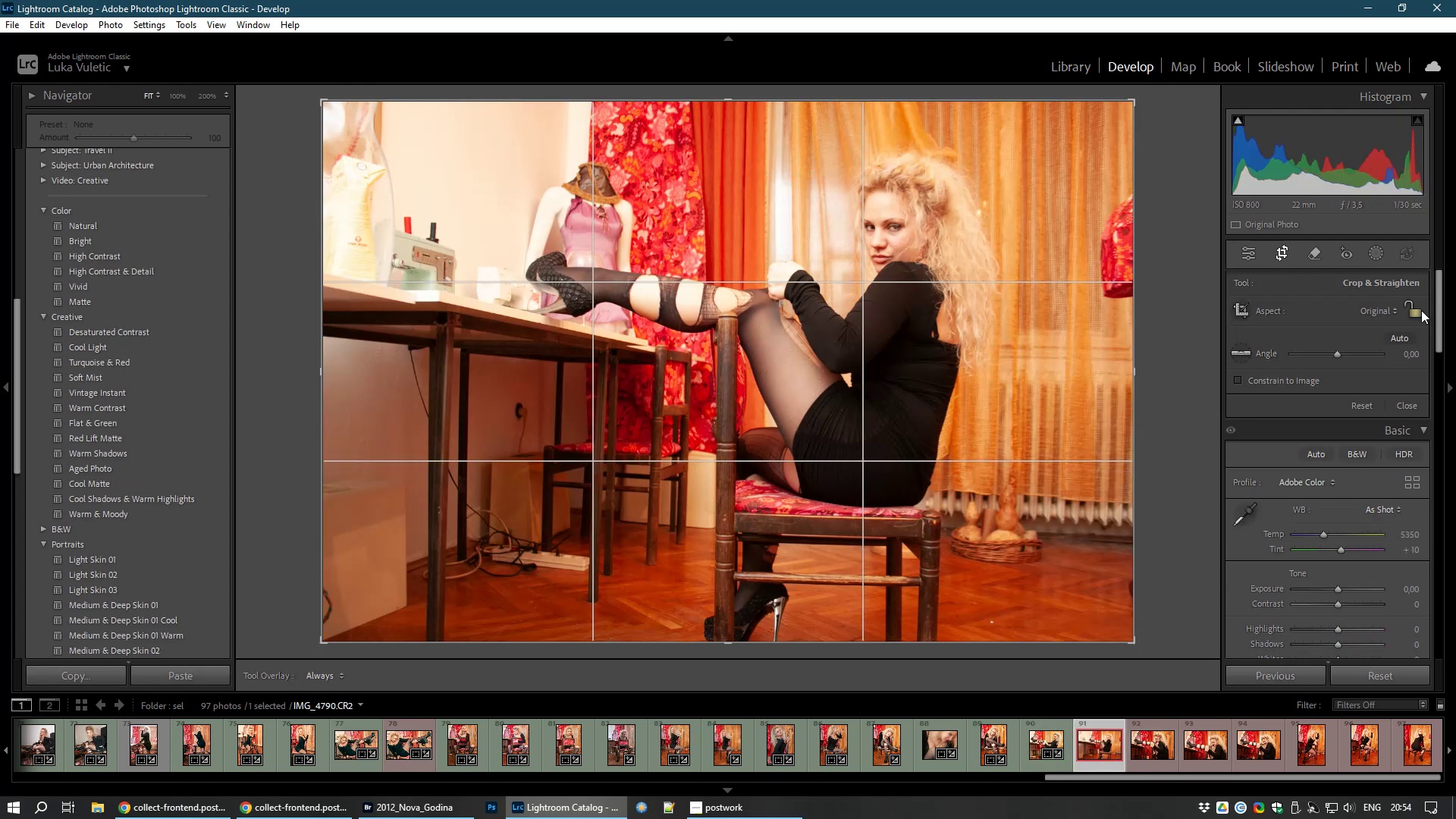 
left_click([1414, 304])
 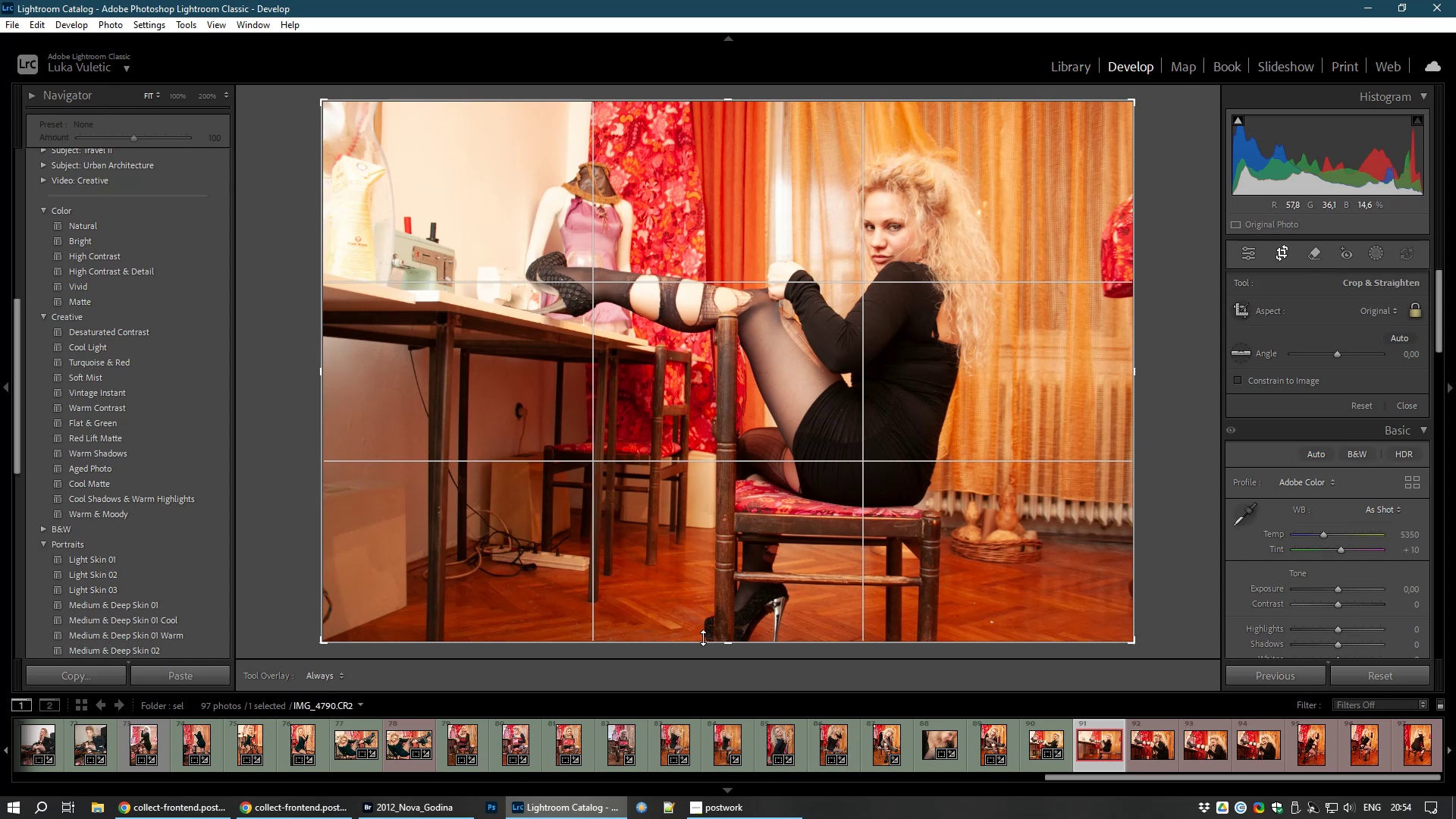 
left_click_drag(start_coordinate=[726, 639], to_coordinate=[774, 536])
 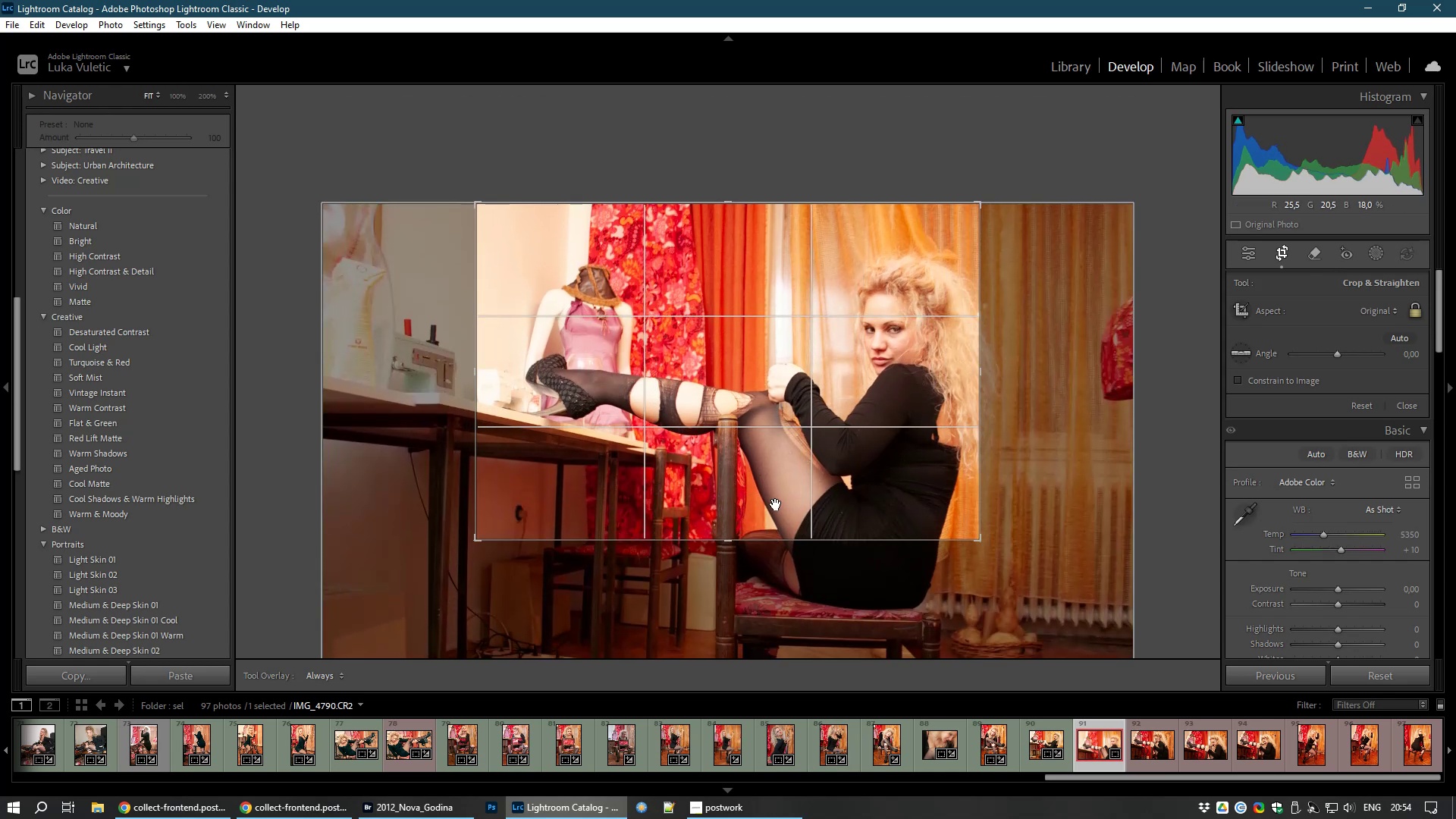 
left_click_drag(start_coordinate=[776, 504], to_coordinate=[740, 500])
 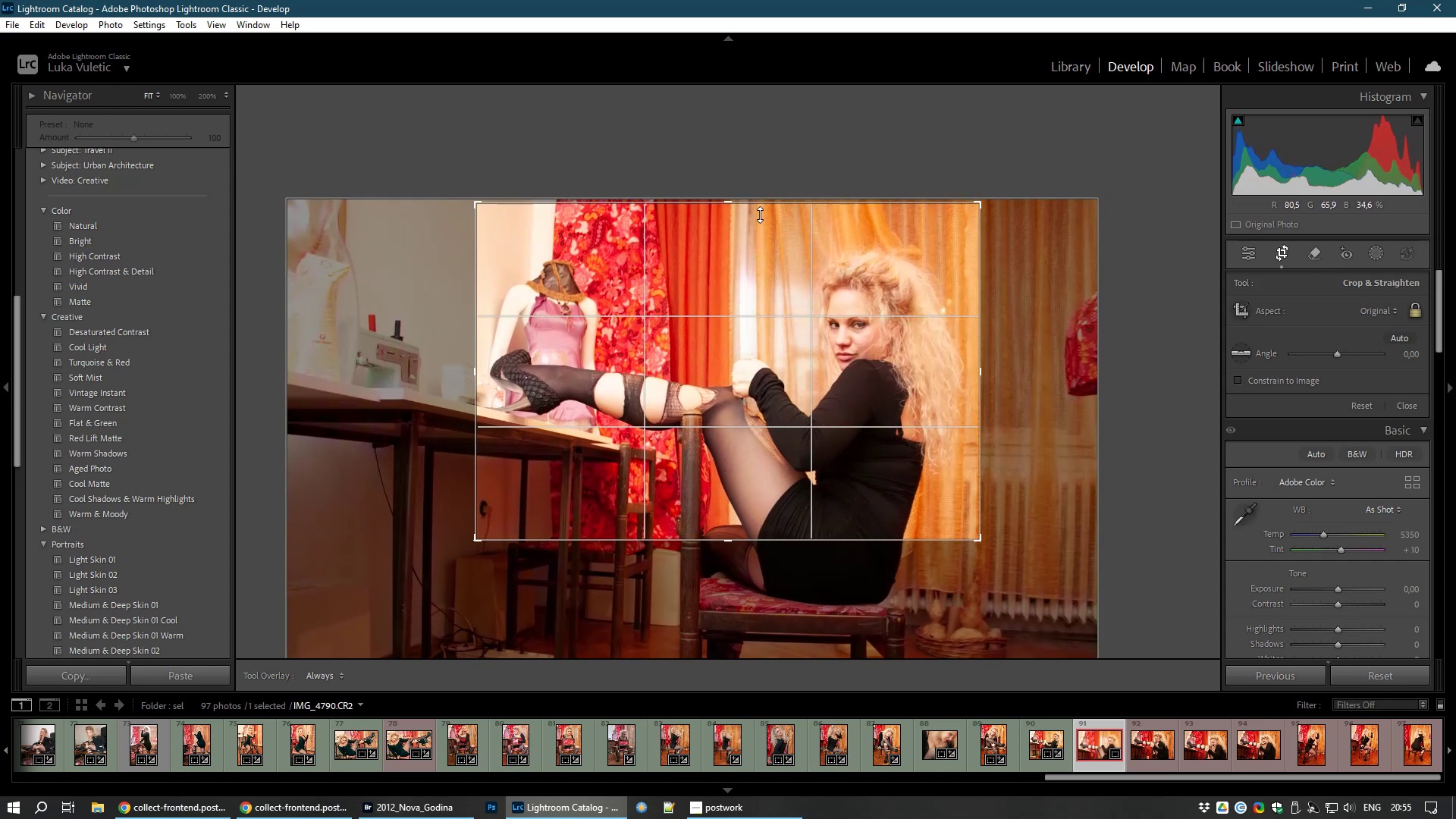 
left_click_drag(start_coordinate=[727, 200], to_coordinate=[722, 213])
 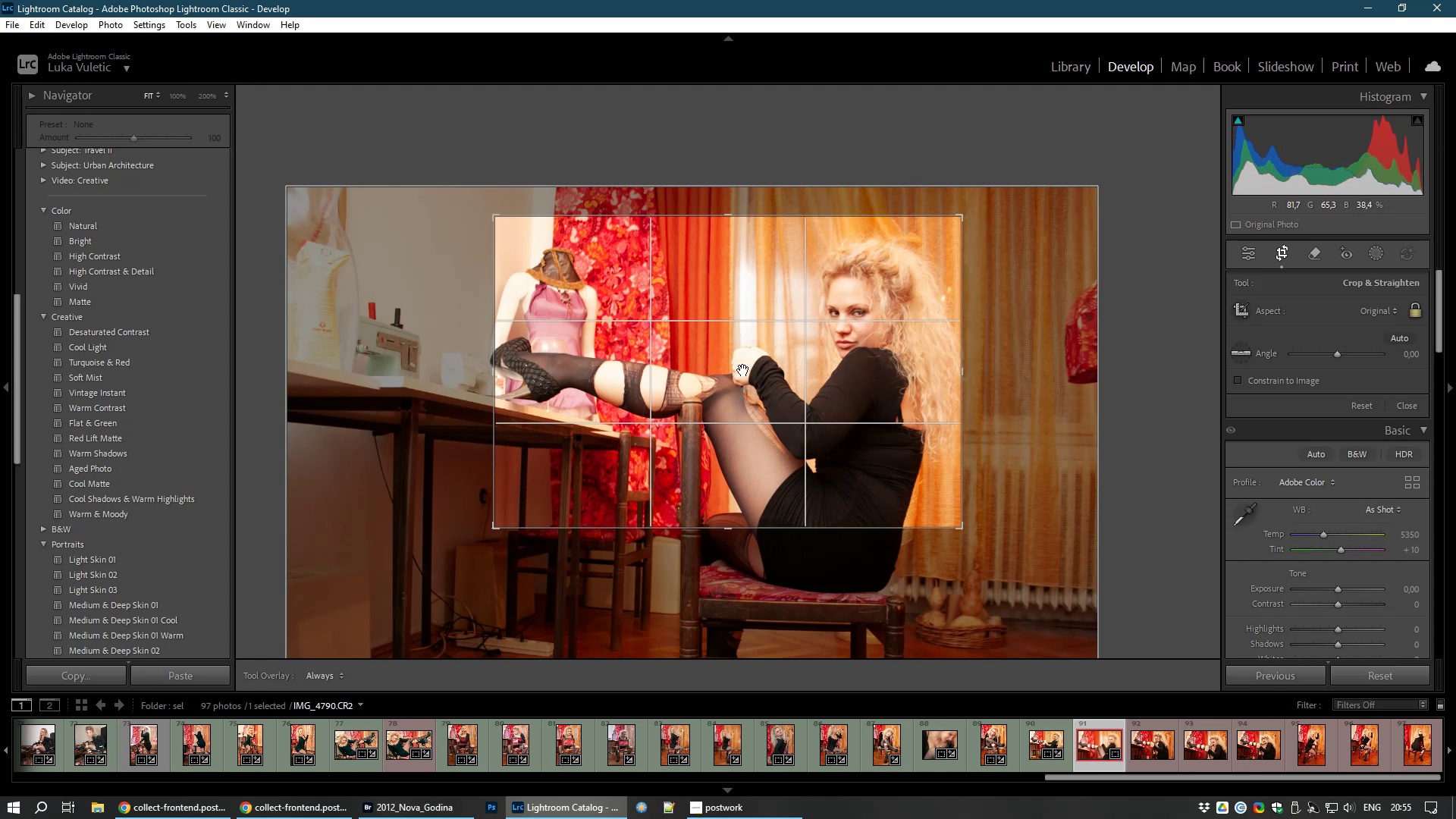 
left_click_drag(start_coordinate=[744, 370], to_coordinate=[752, 363])
 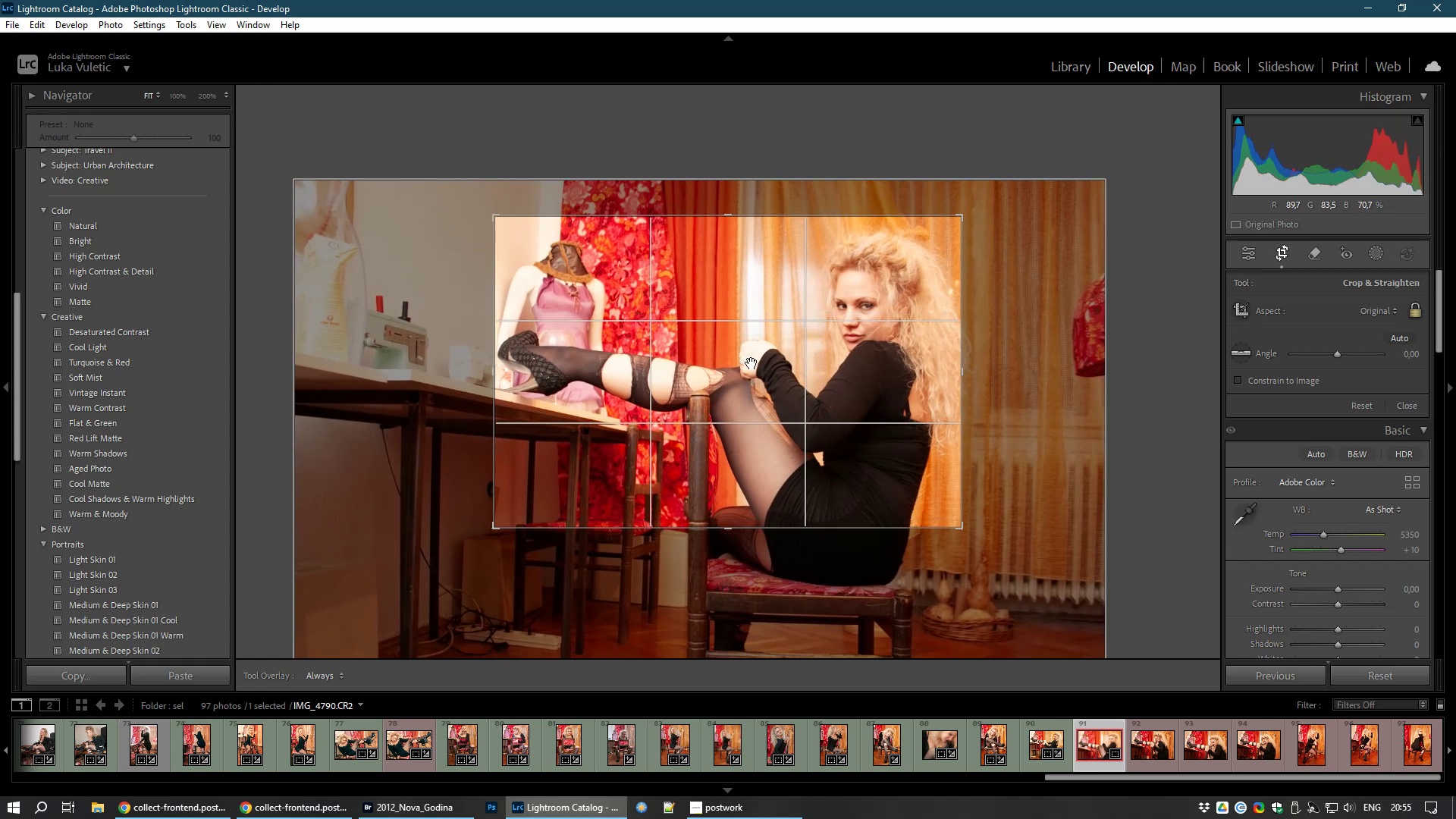 
left_click_drag(start_coordinate=[752, 363], to_coordinate=[751, 354])
 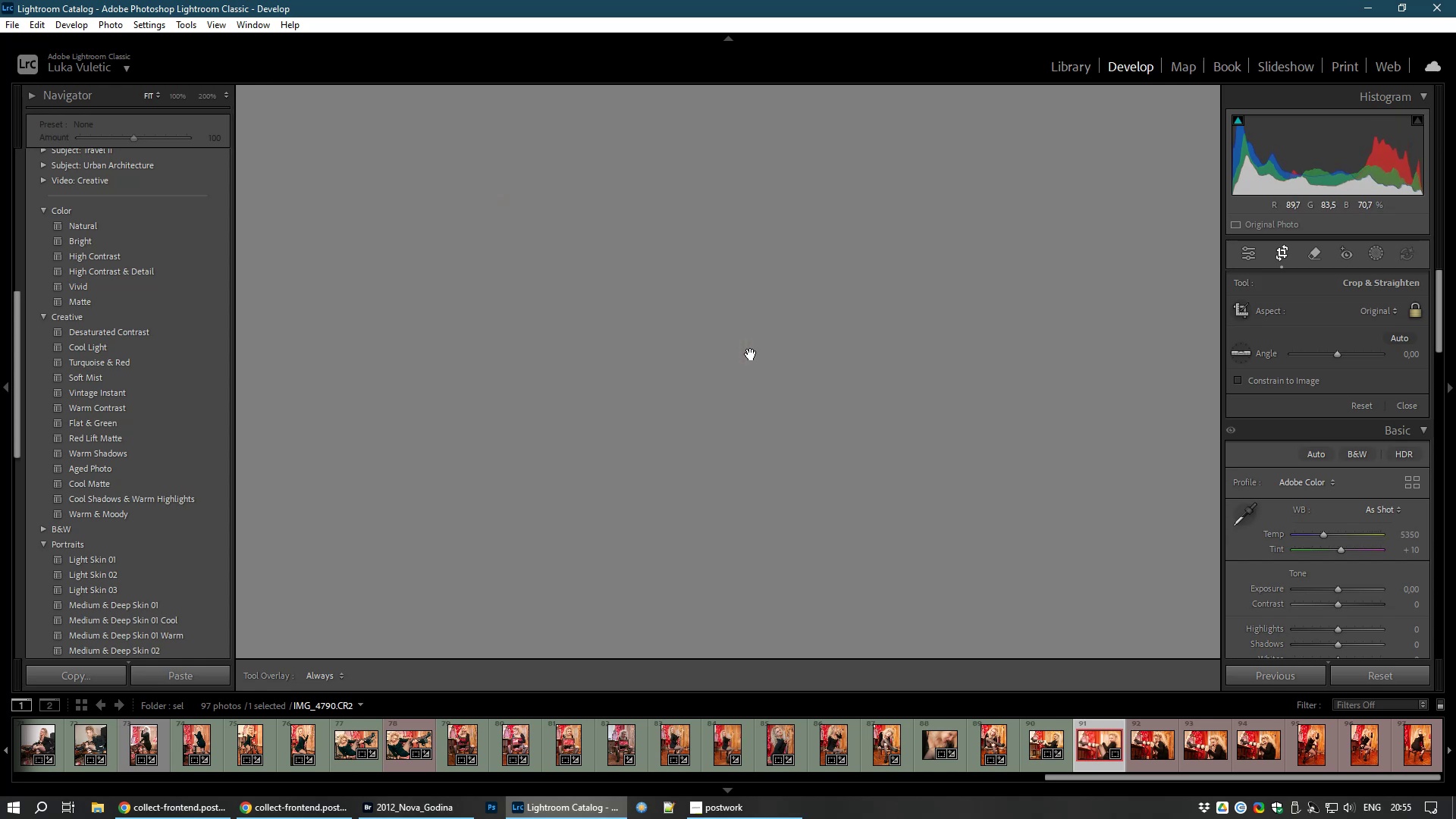 
double_click([751, 354])
 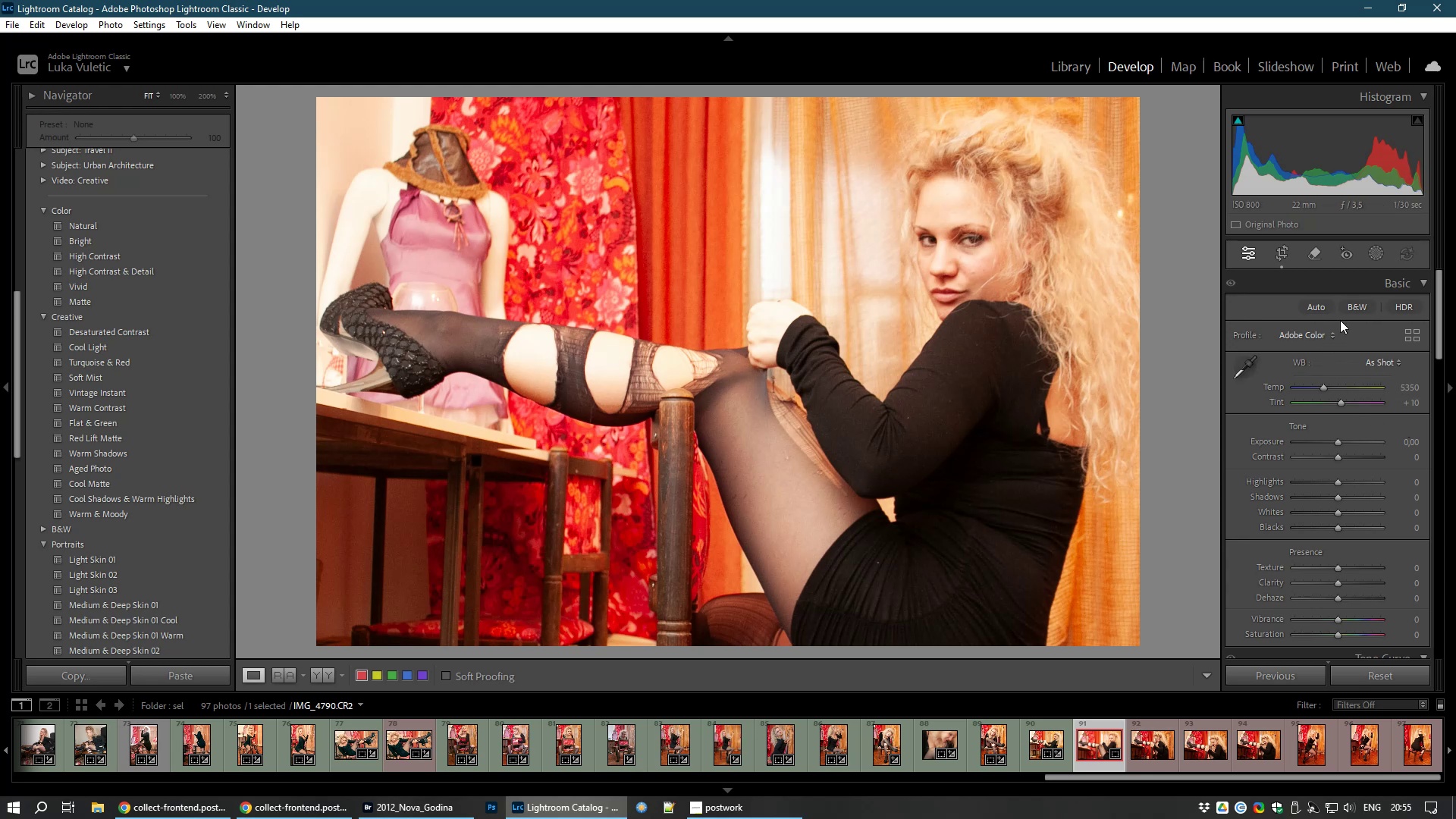 
wait(6.79)
 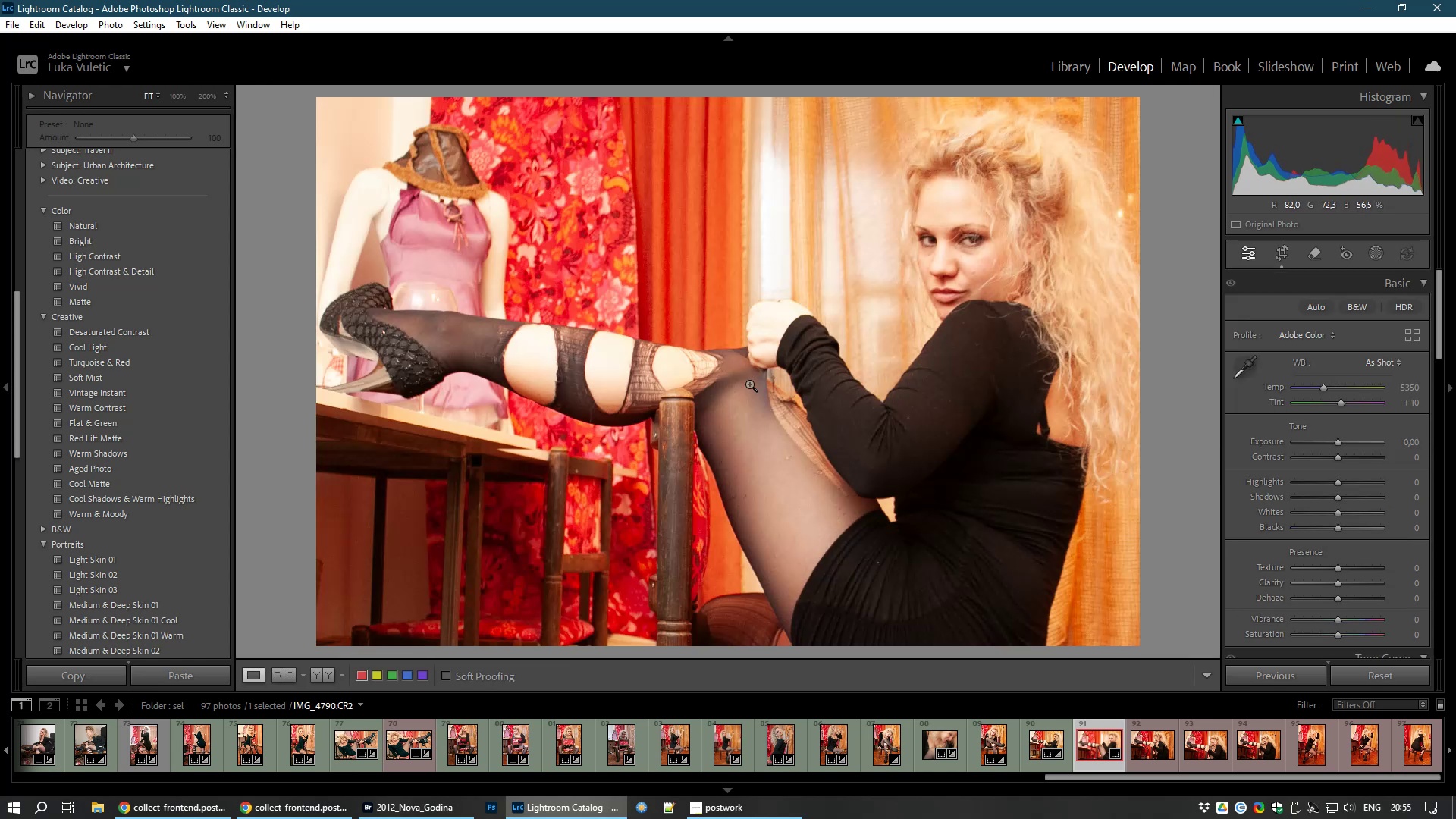 
left_click_drag(start_coordinate=[1335, 439], to_coordinate=[1331, 438])
 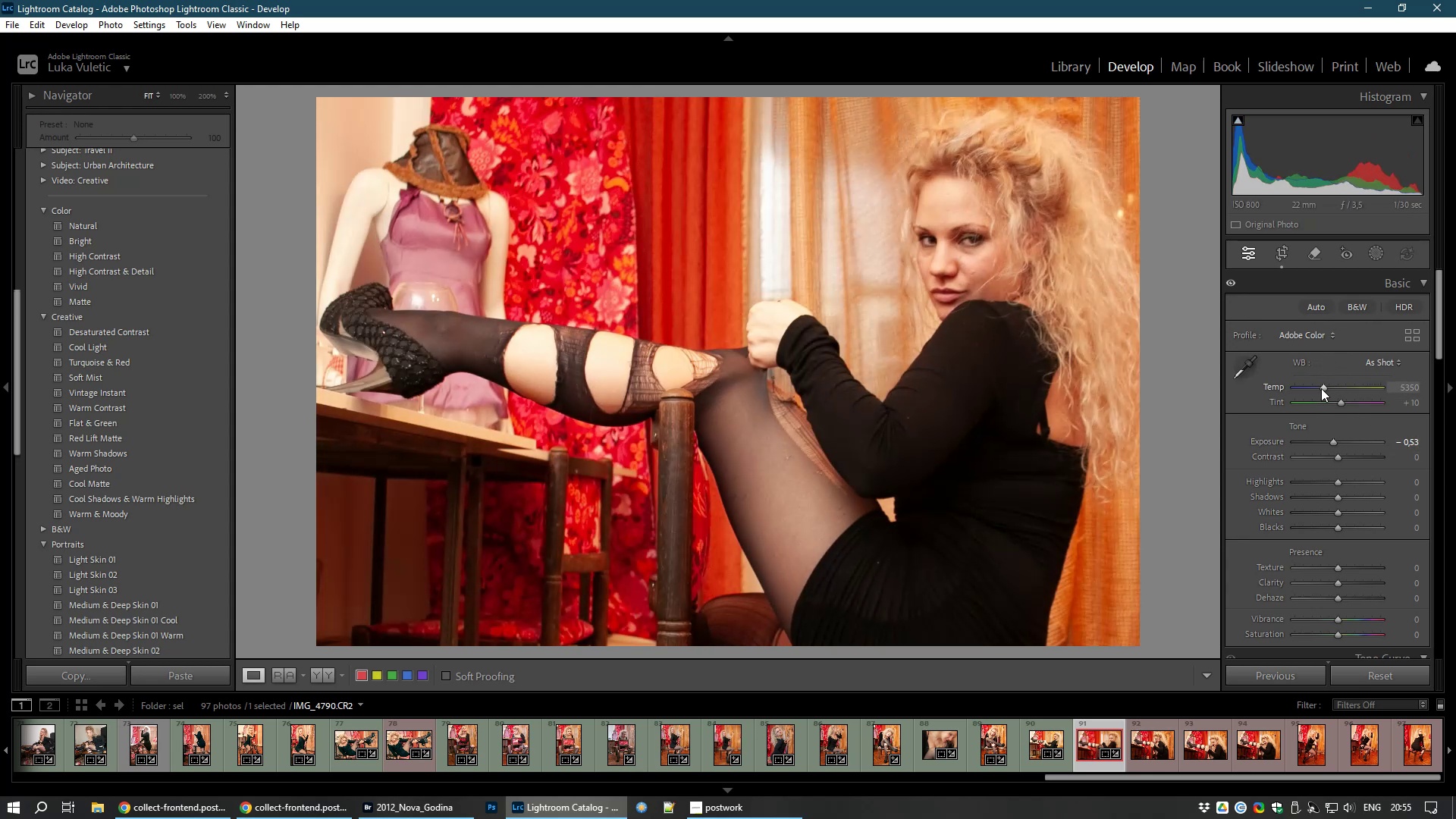 
left_click_drag(start_coordinate=[1321, 388], to_coordinate=[1309, 387])
 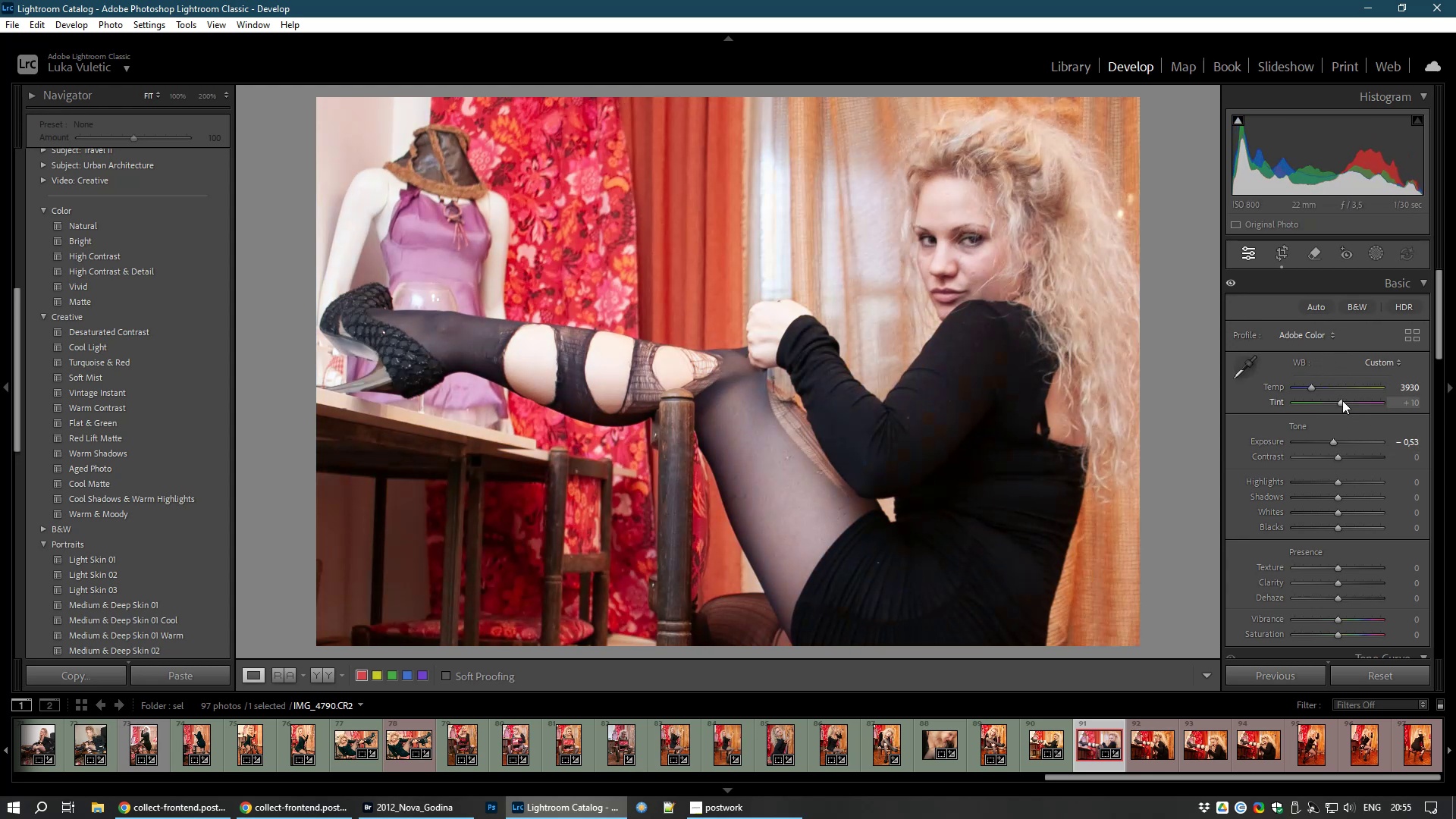 
left_click_drag(start_coordinate=[1342, 400], to_coordinate=[1334, 406])
 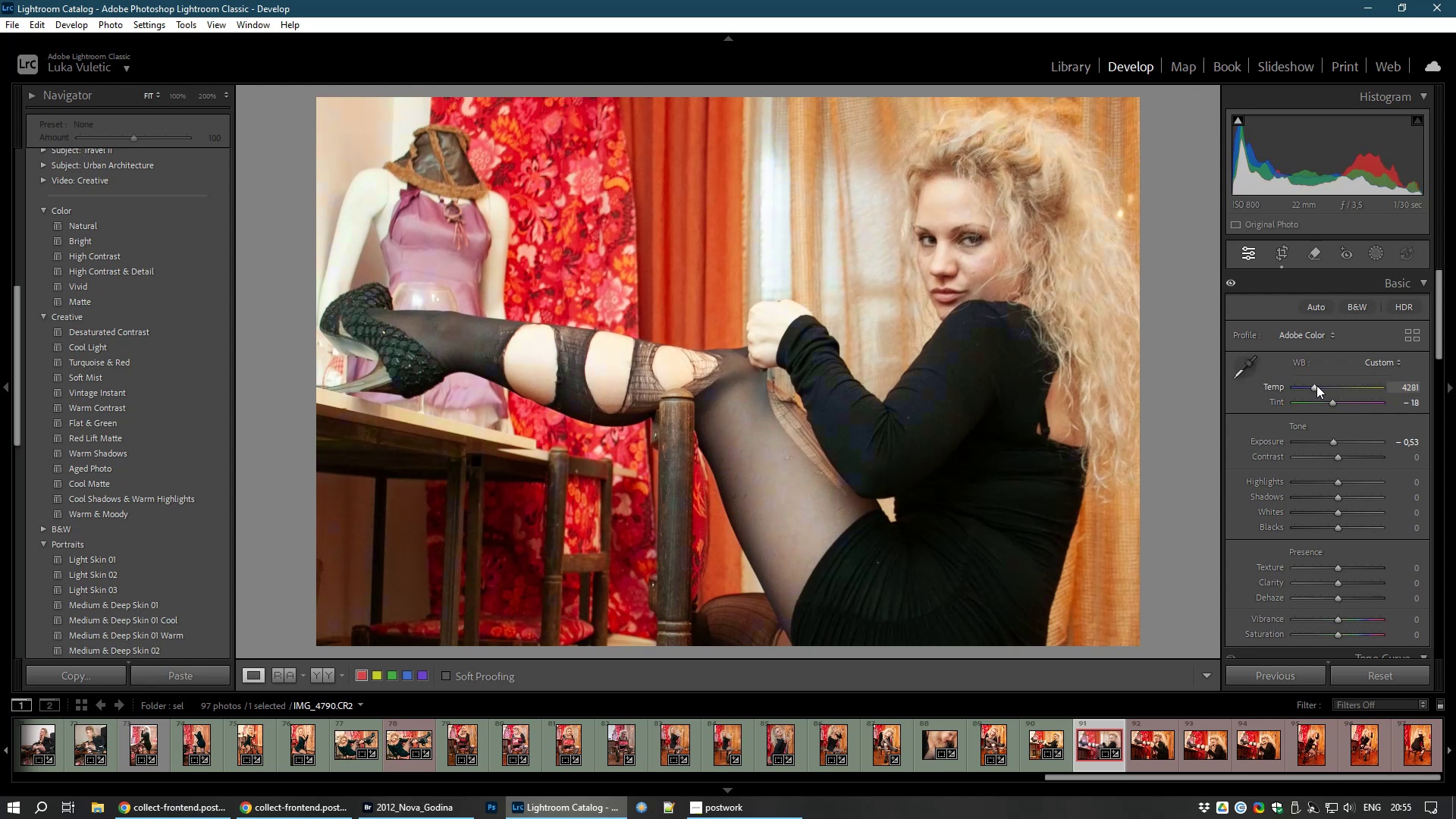 
wait(7.9)
 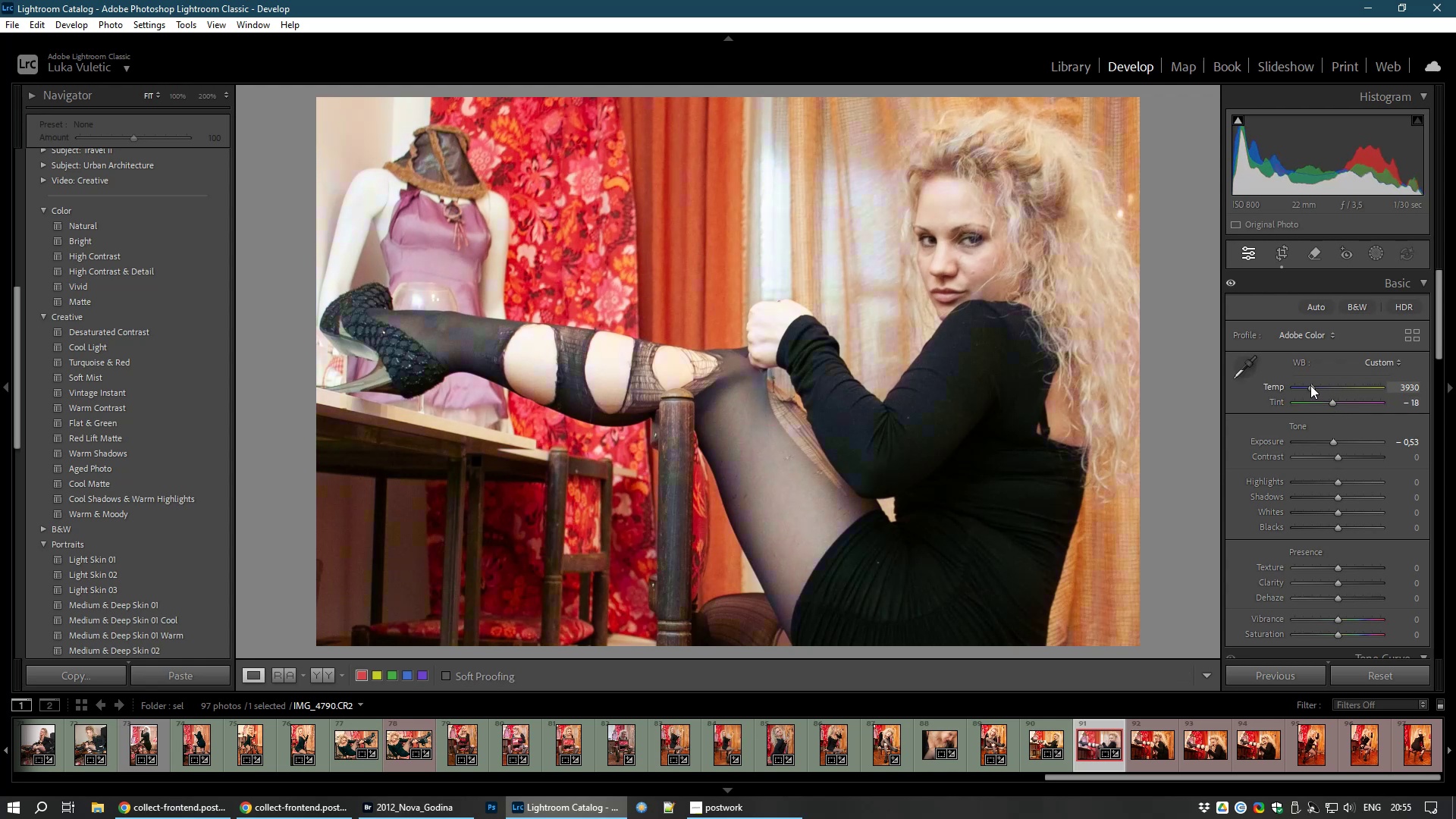 
left_click_drag(start_coordinate=[1337, 496], to_coordinate=[1348, 496])
 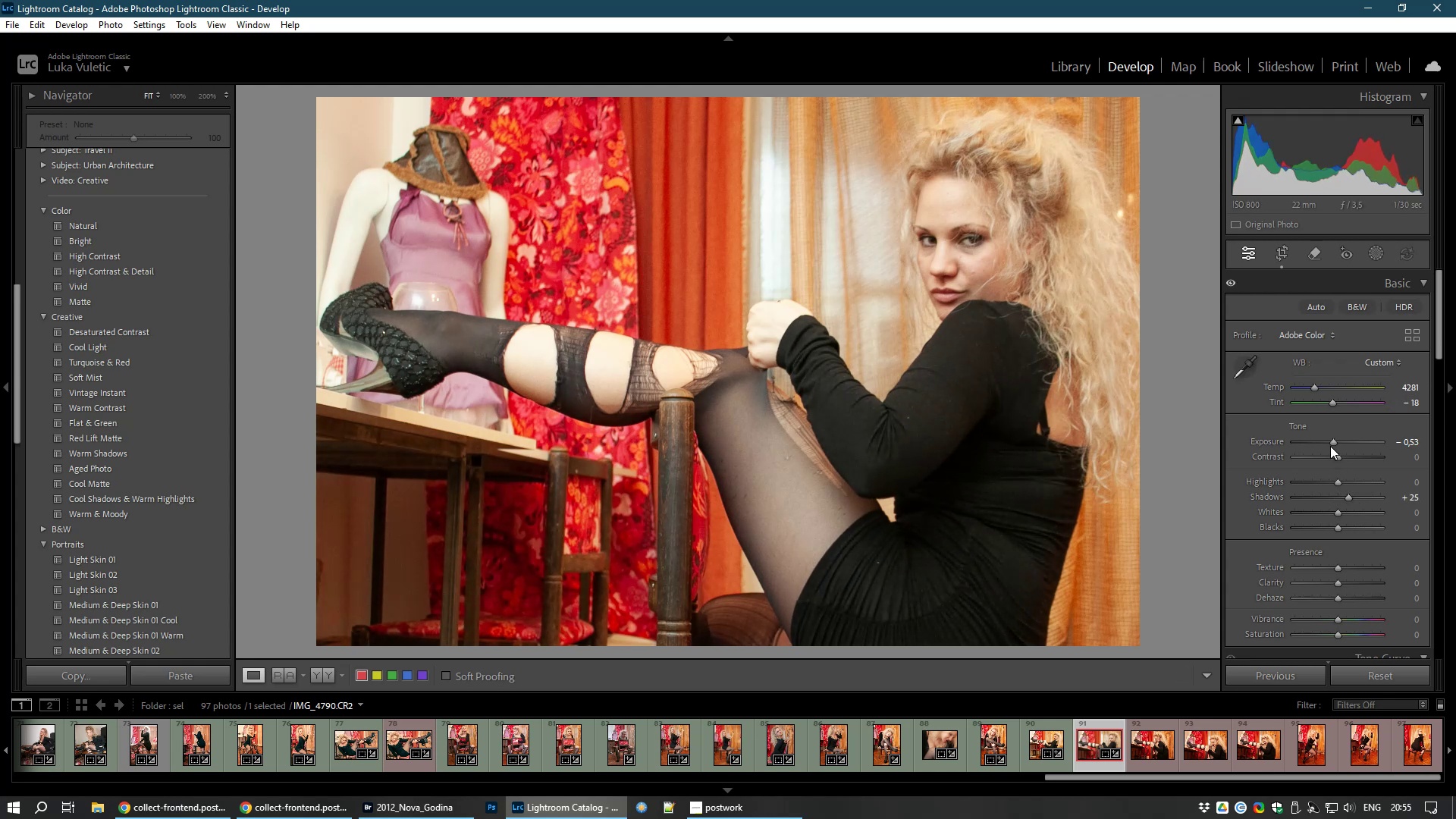 
left_click_drag(start_coordinate=[1338, 456], to_coordinate=[1342, 456])
 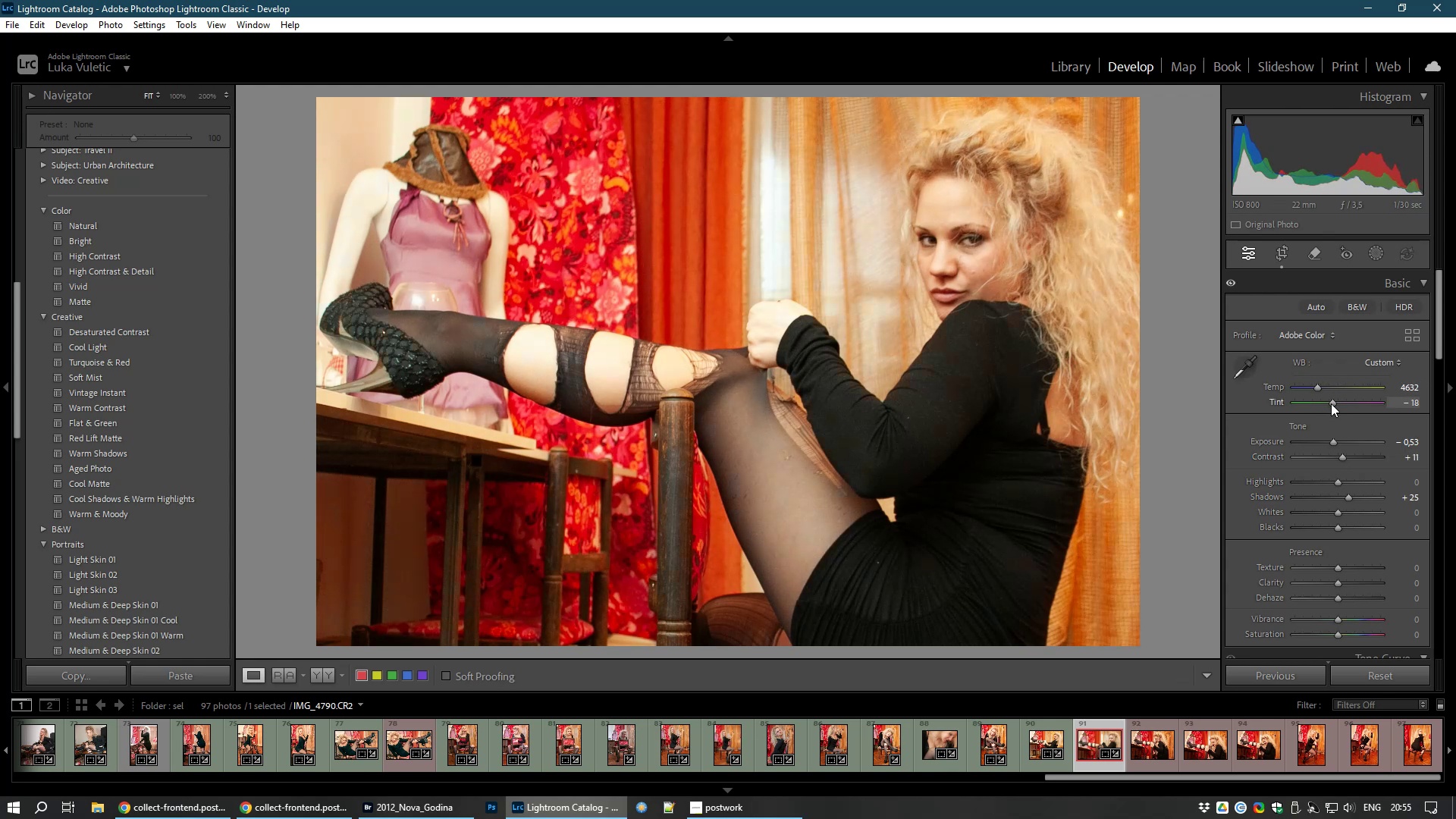 
wait(12.93)
 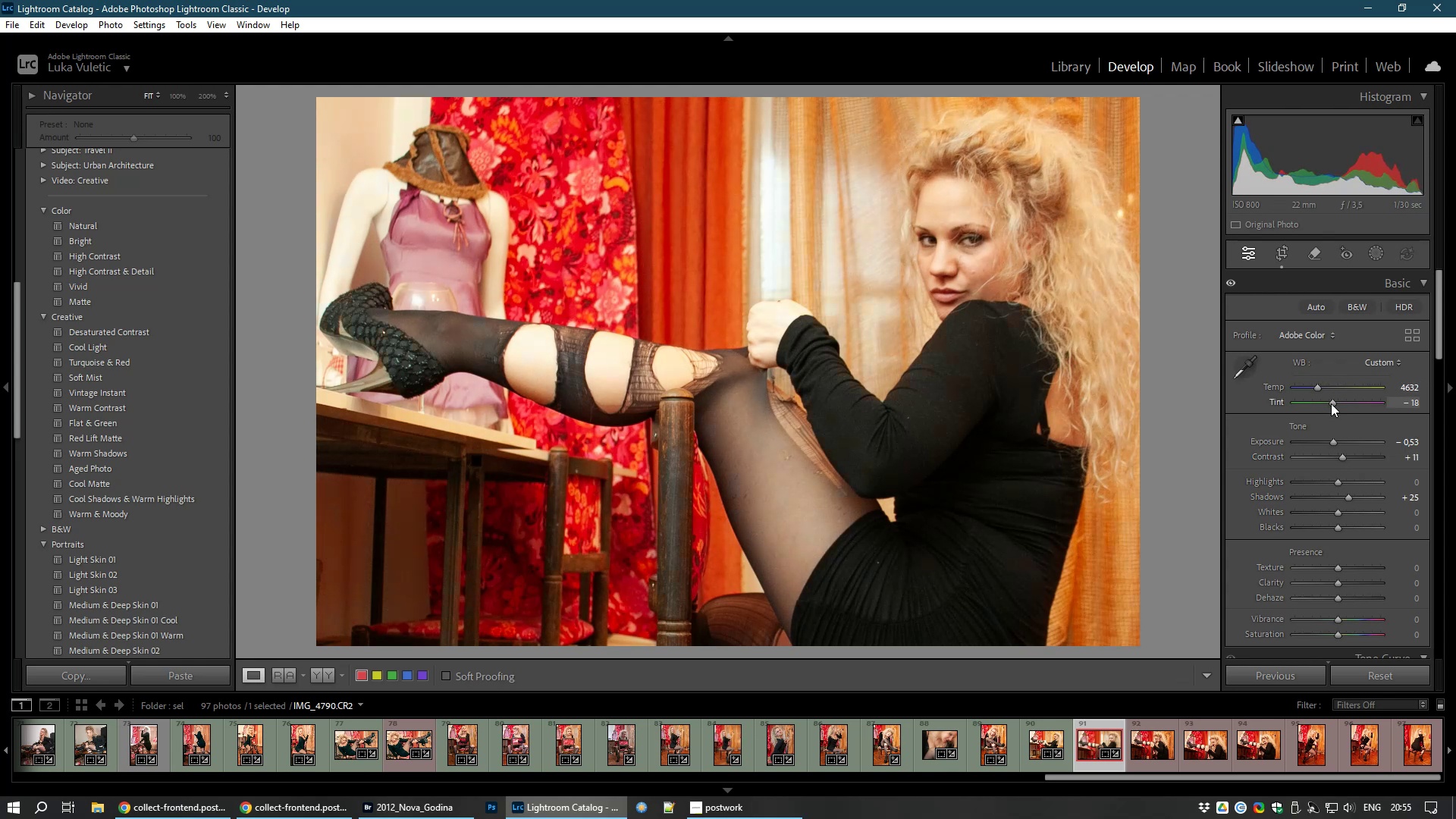 
key(8)
 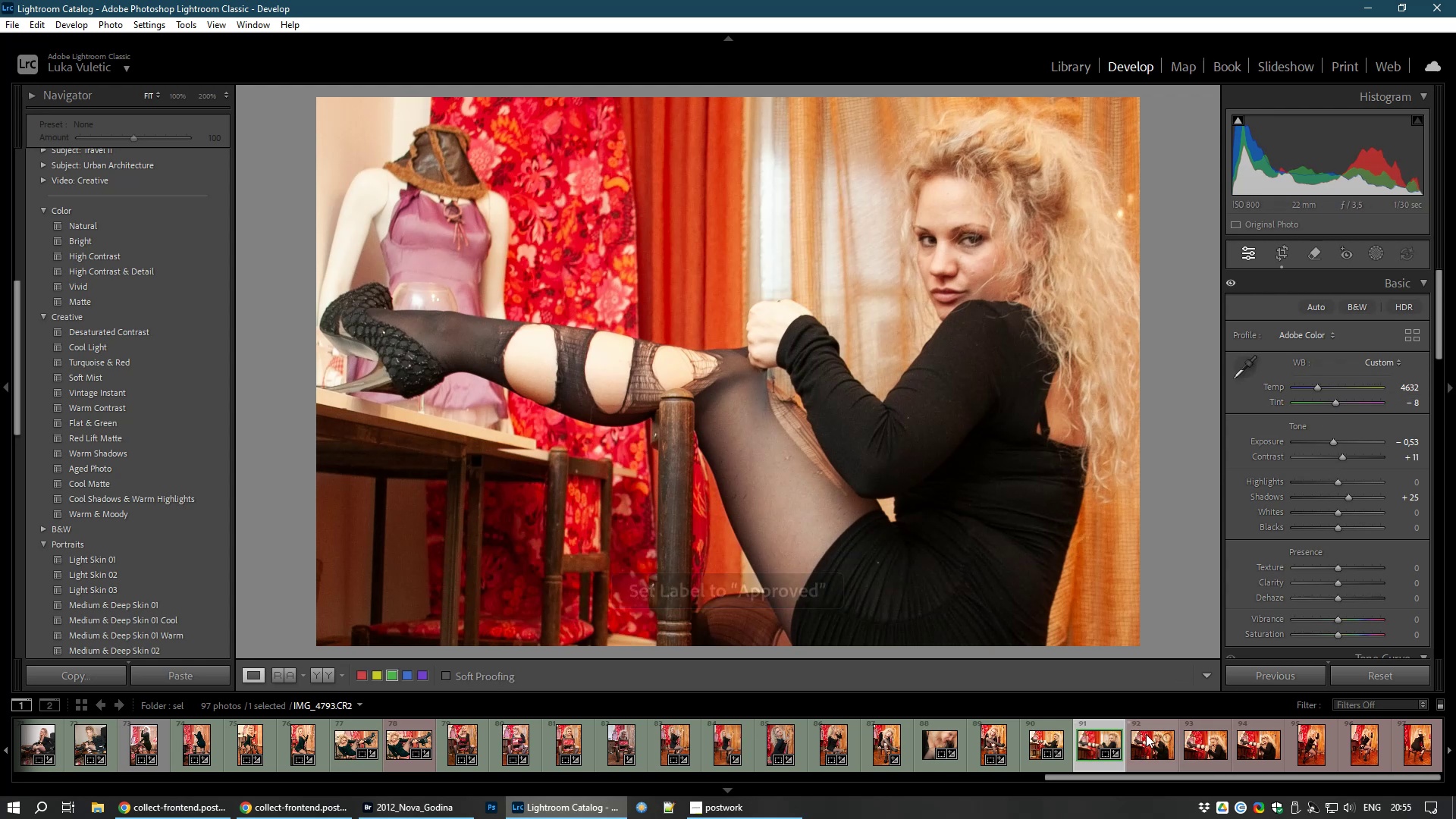 
left_click([1146, 747])
 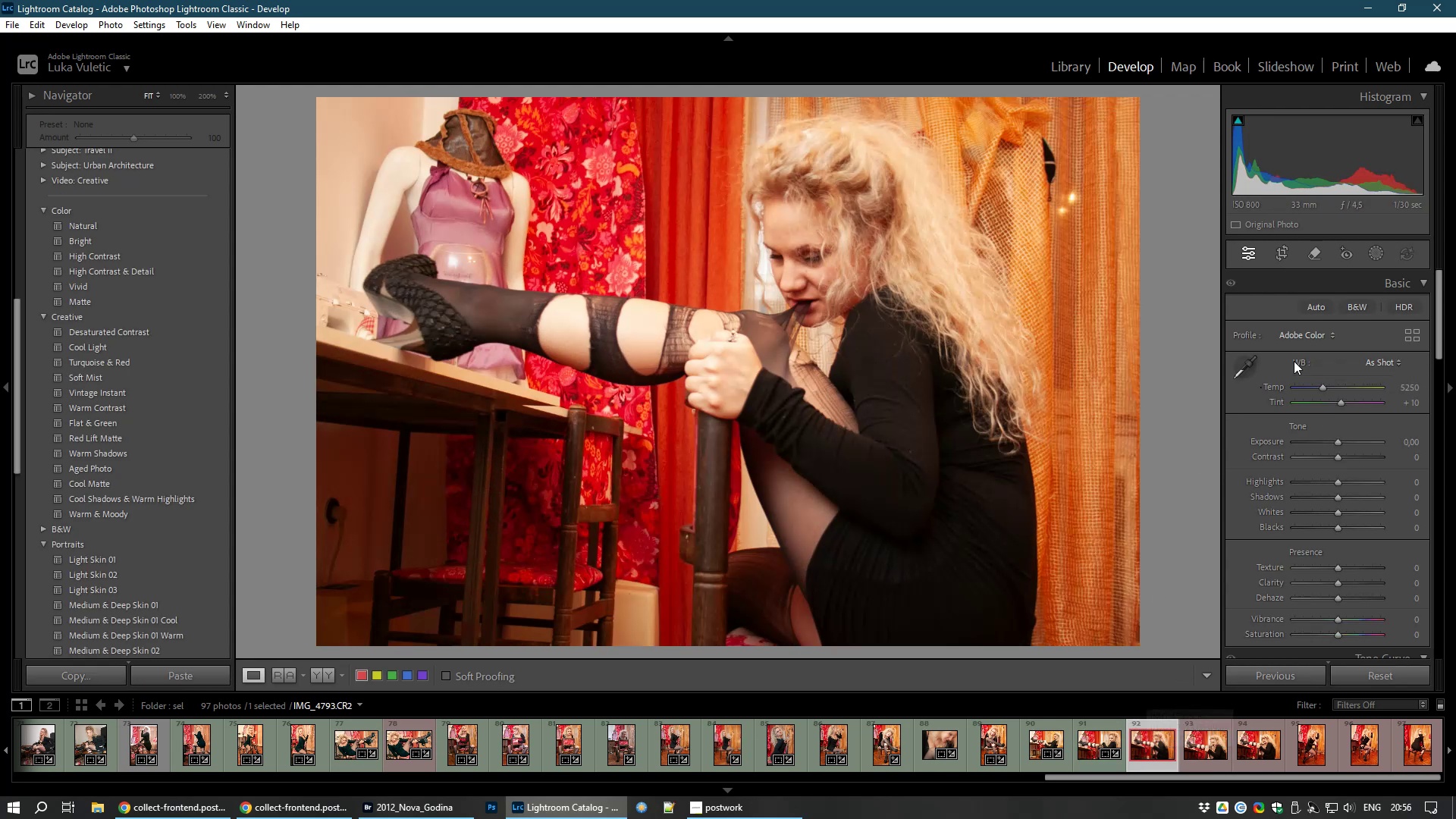 
wait(5.21)
 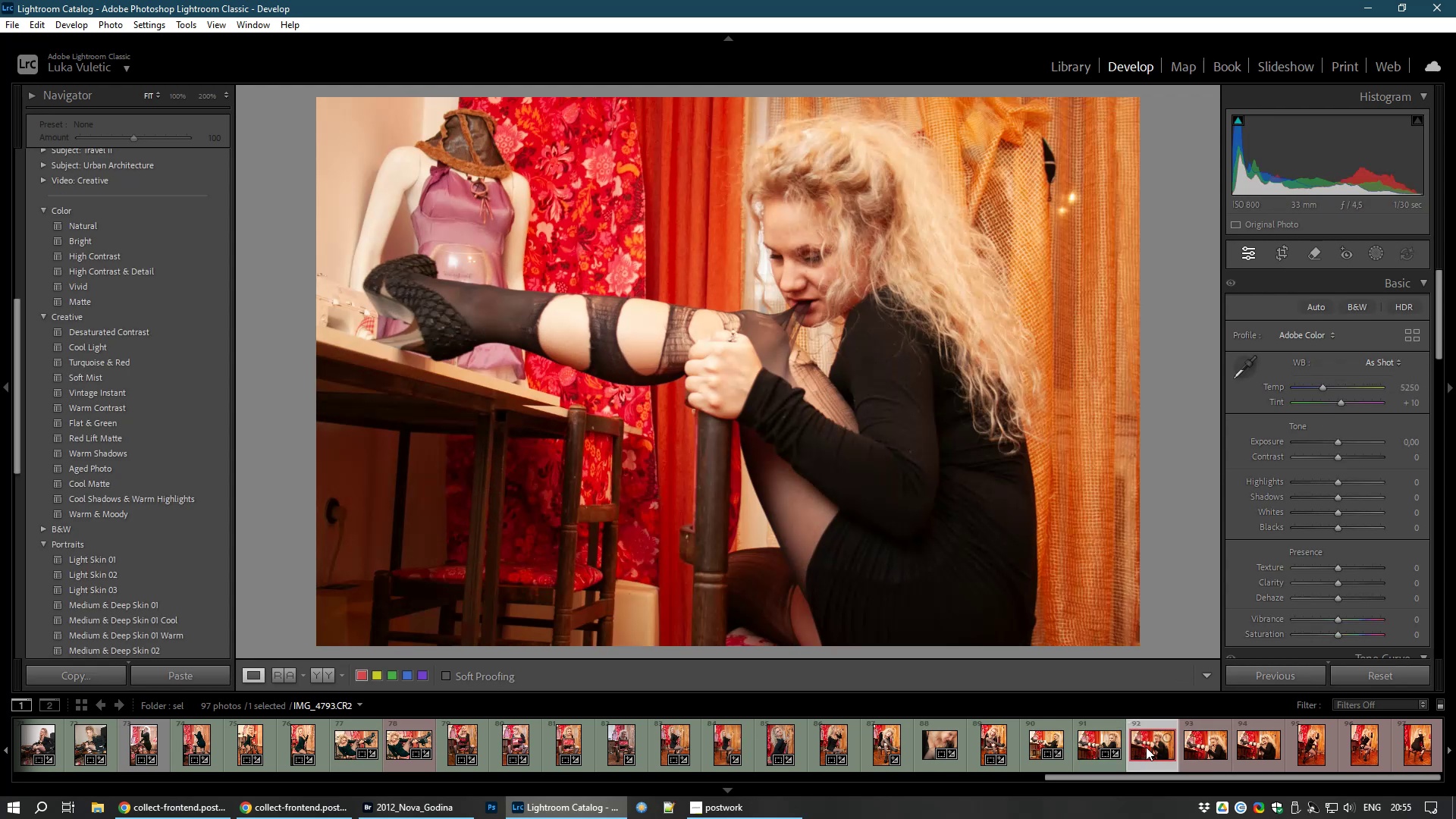 
left_click([1282, 249])
 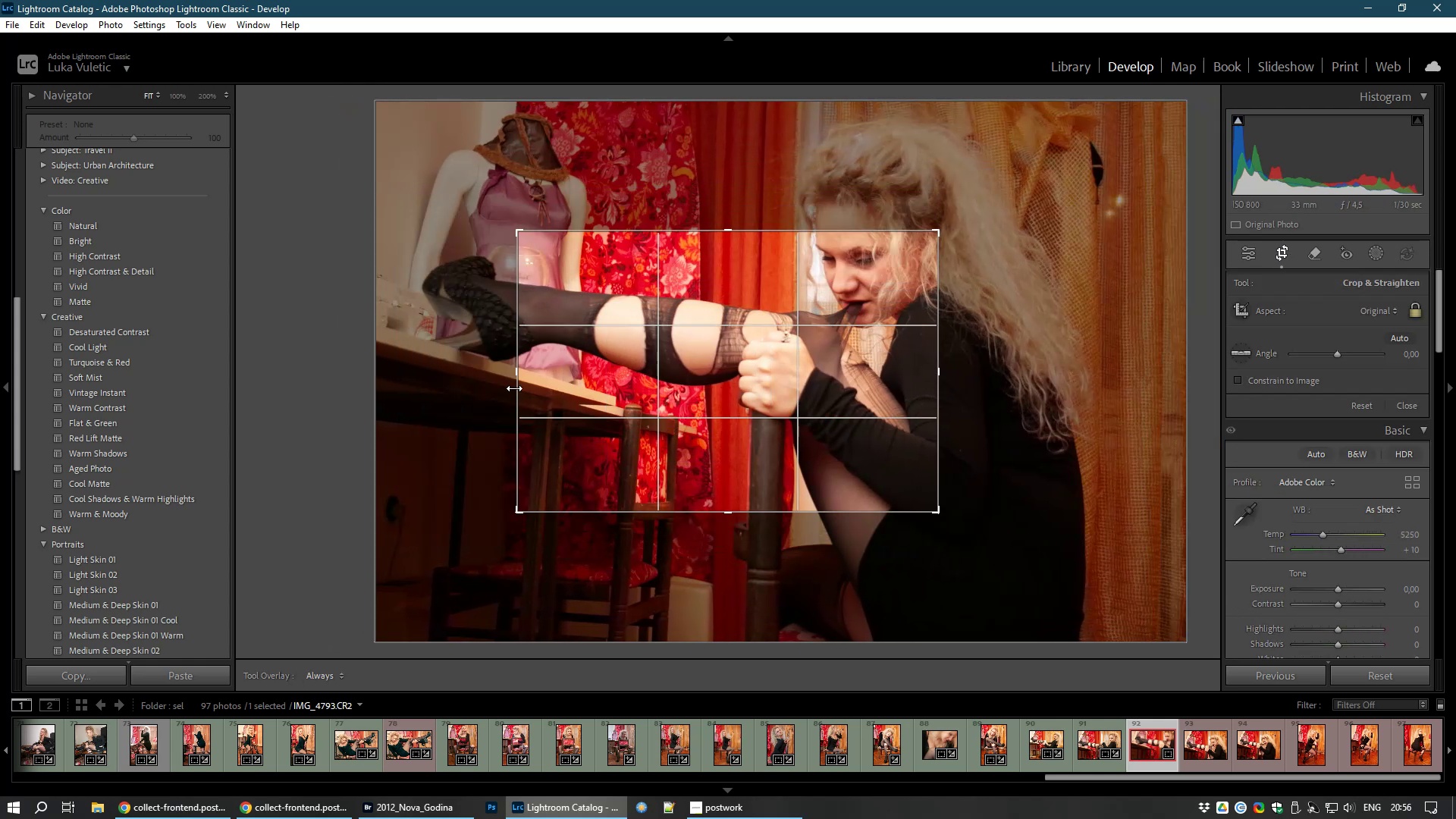 
wait(7.35)
 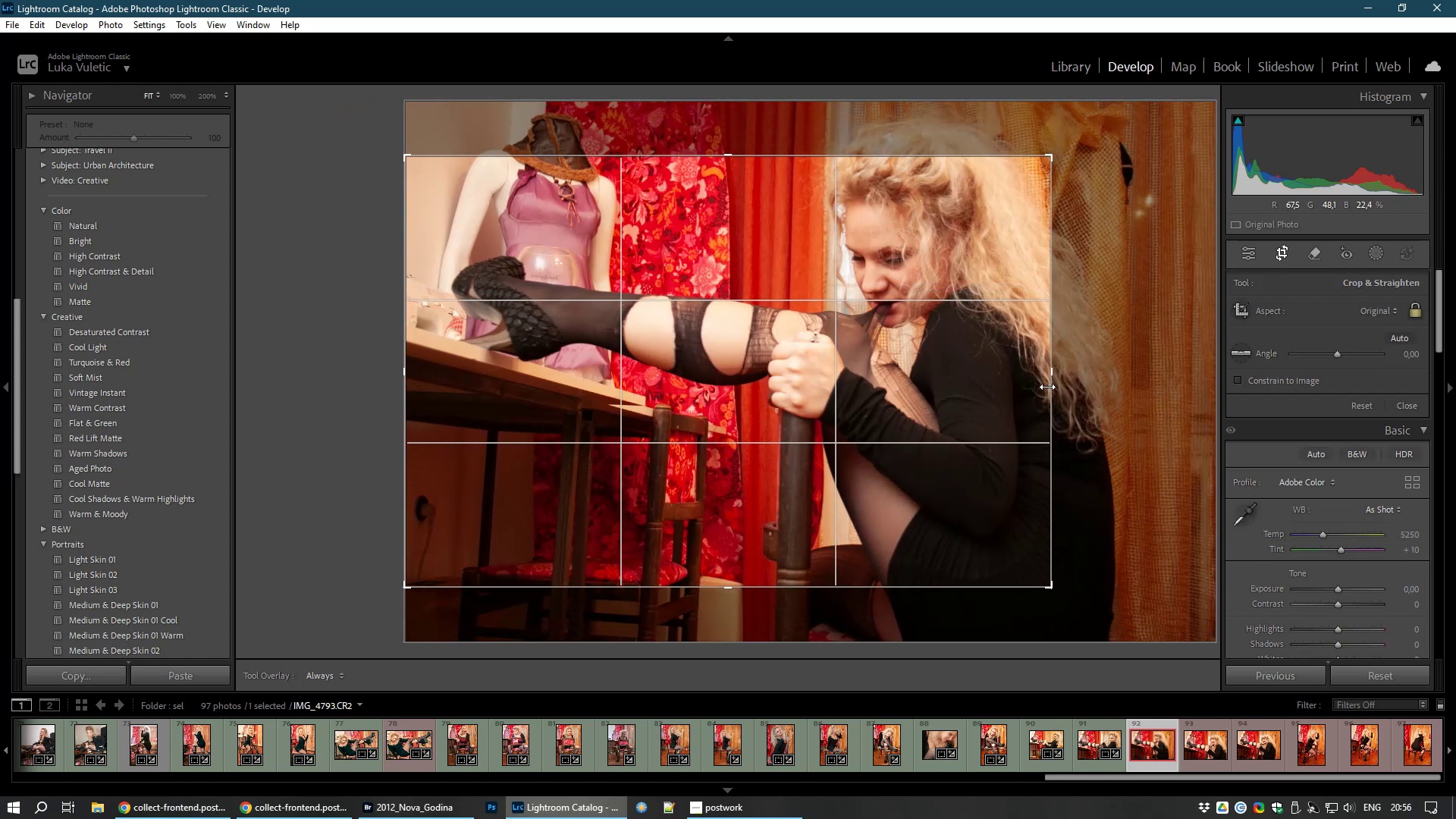 
double_click([687, 445])
 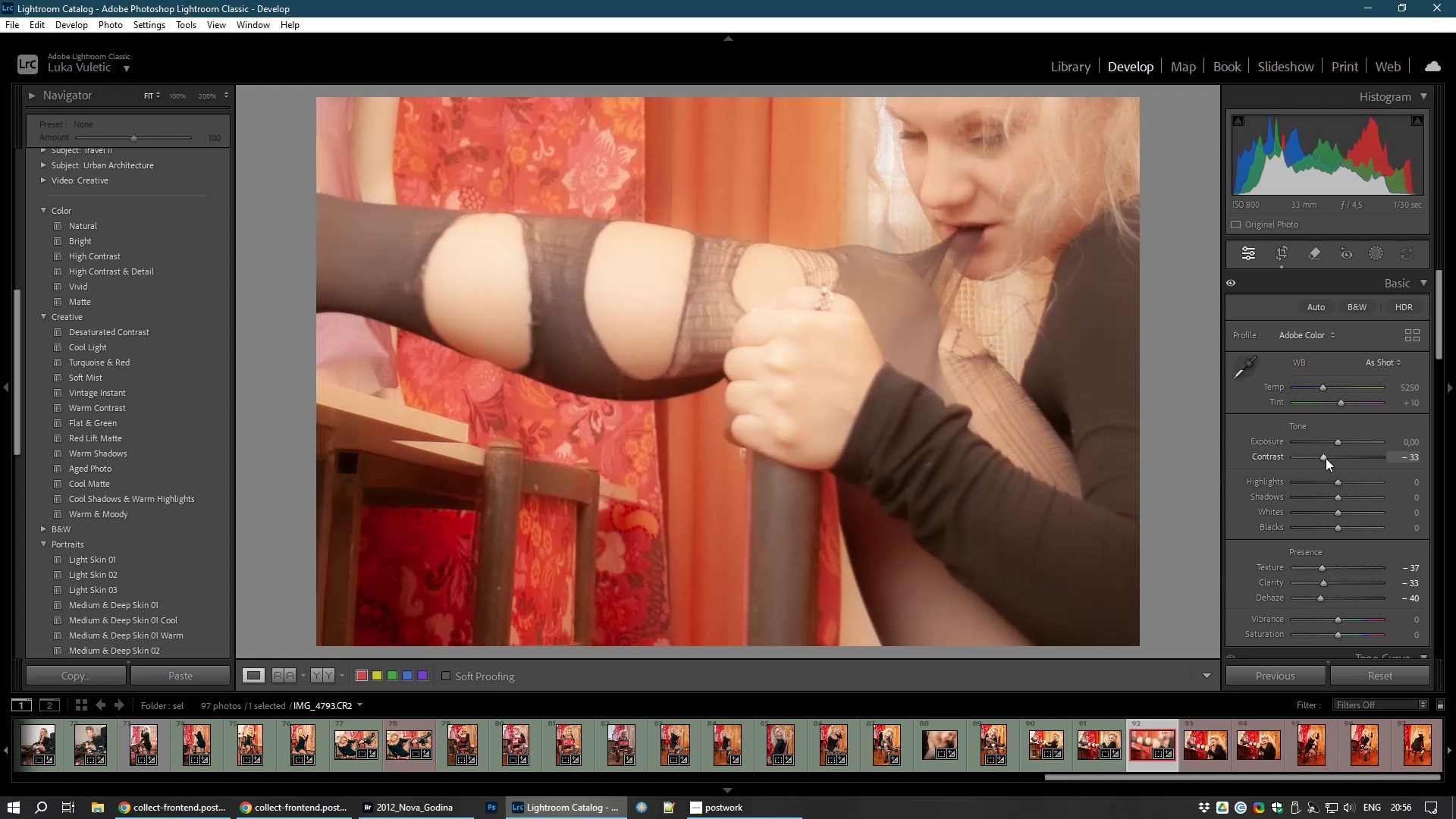 
wait(21.83)
 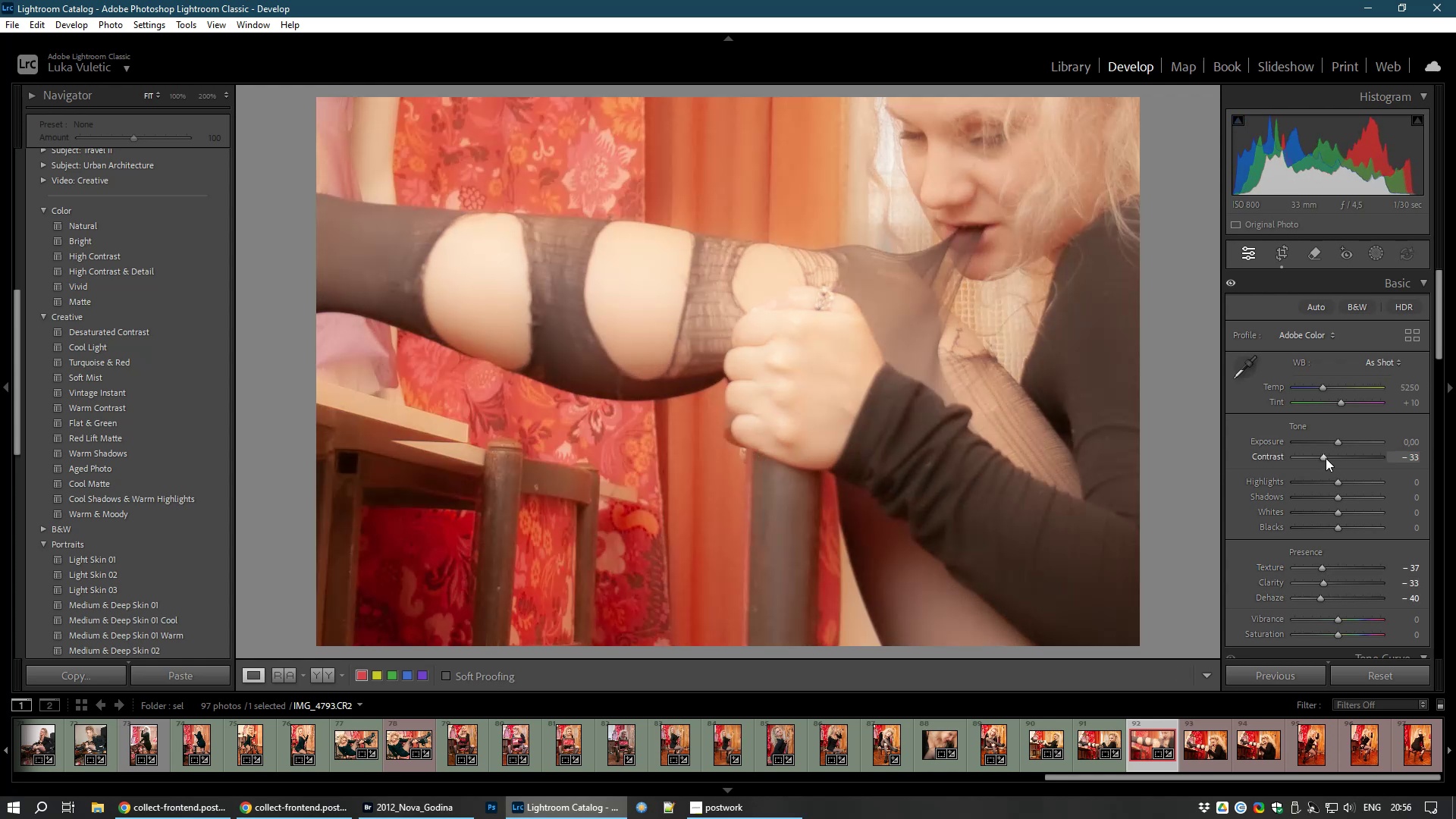 
left_click([1318, 596])
 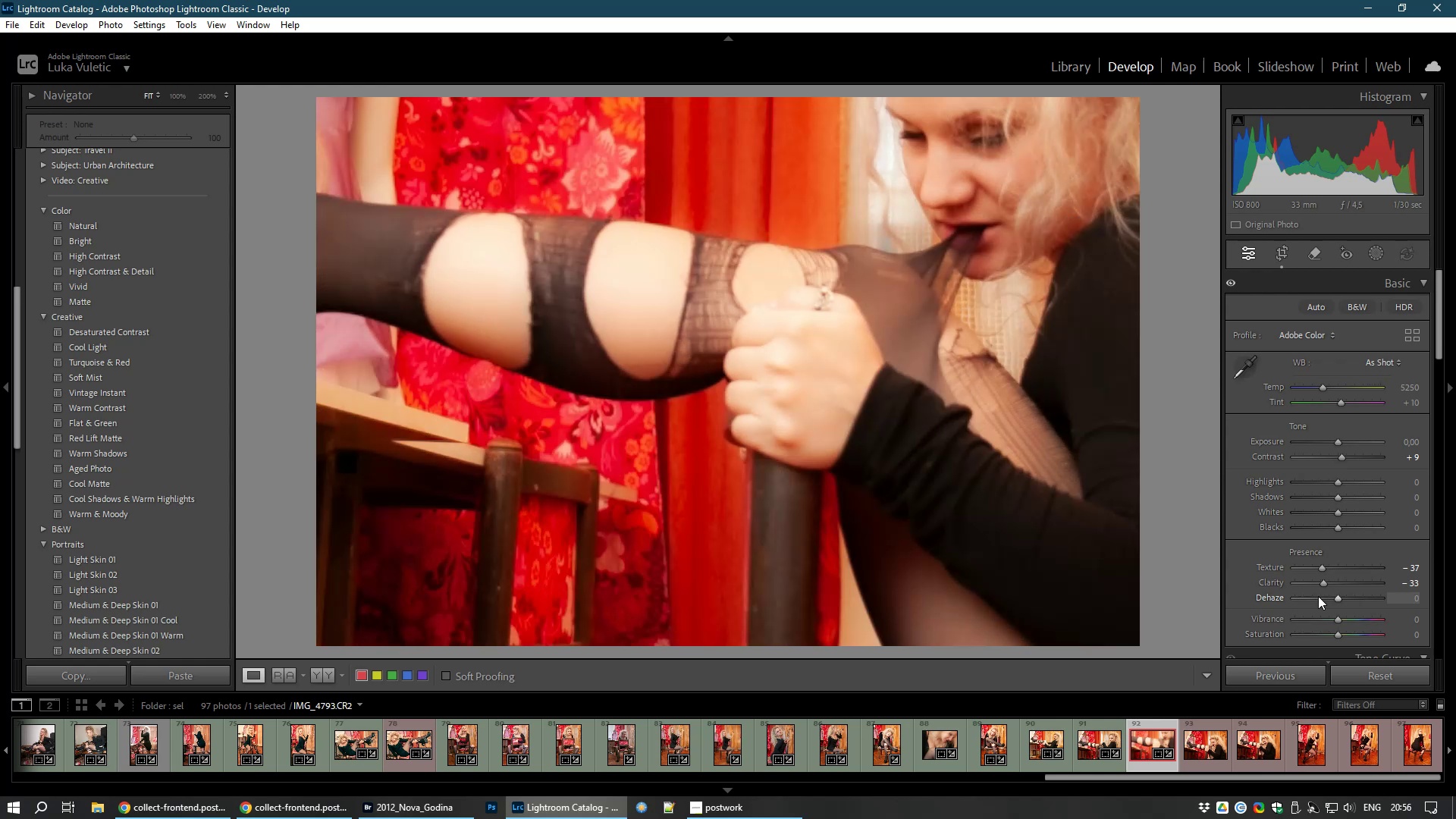 
left_click([1318, 596])
 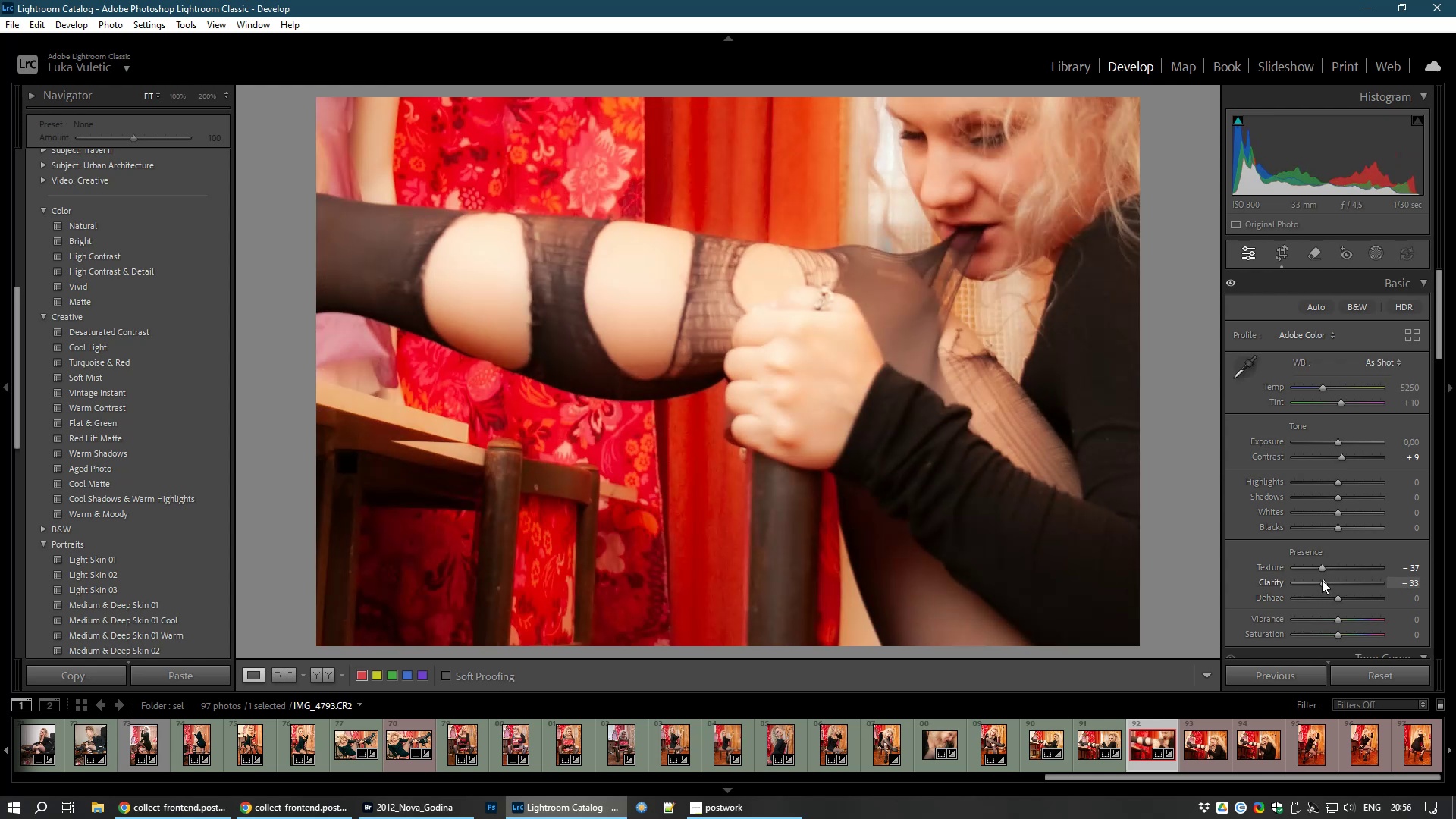 
double_click([1322, 580])
 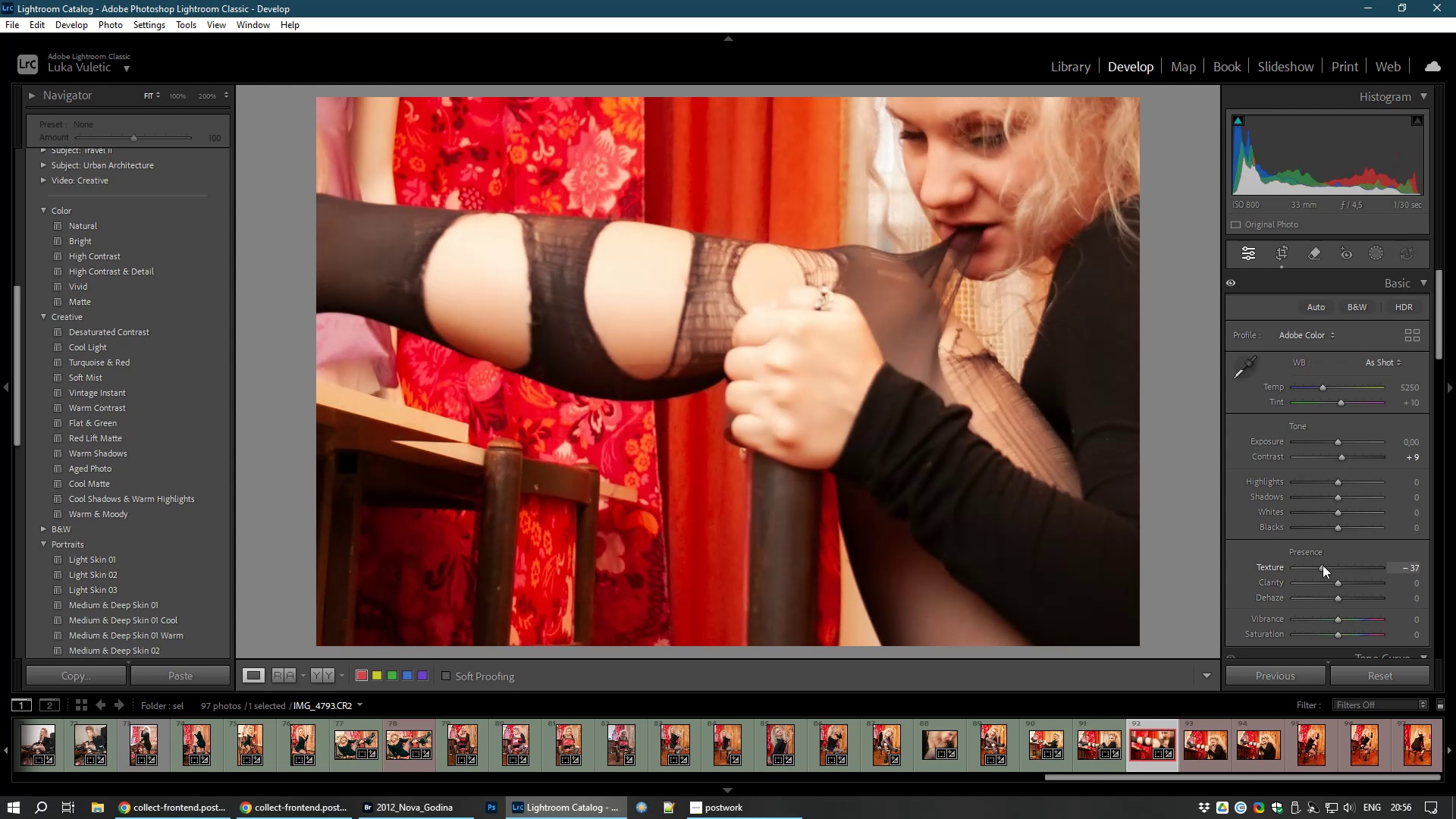 
double_click([1323, 565])
 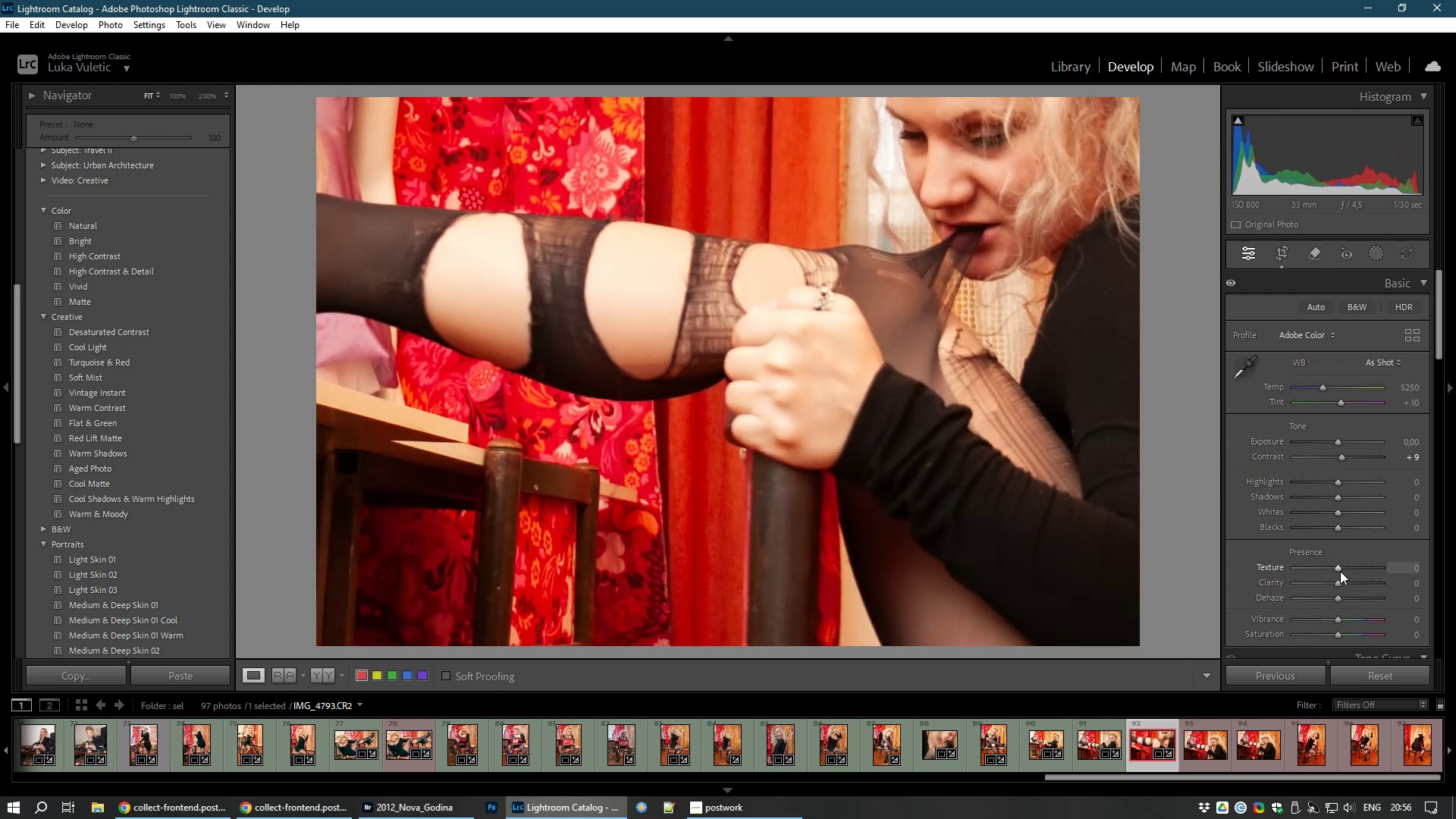 
left_click_drag(start_coordinate=[1337, 567], to_coordinate=[1328, 566])
 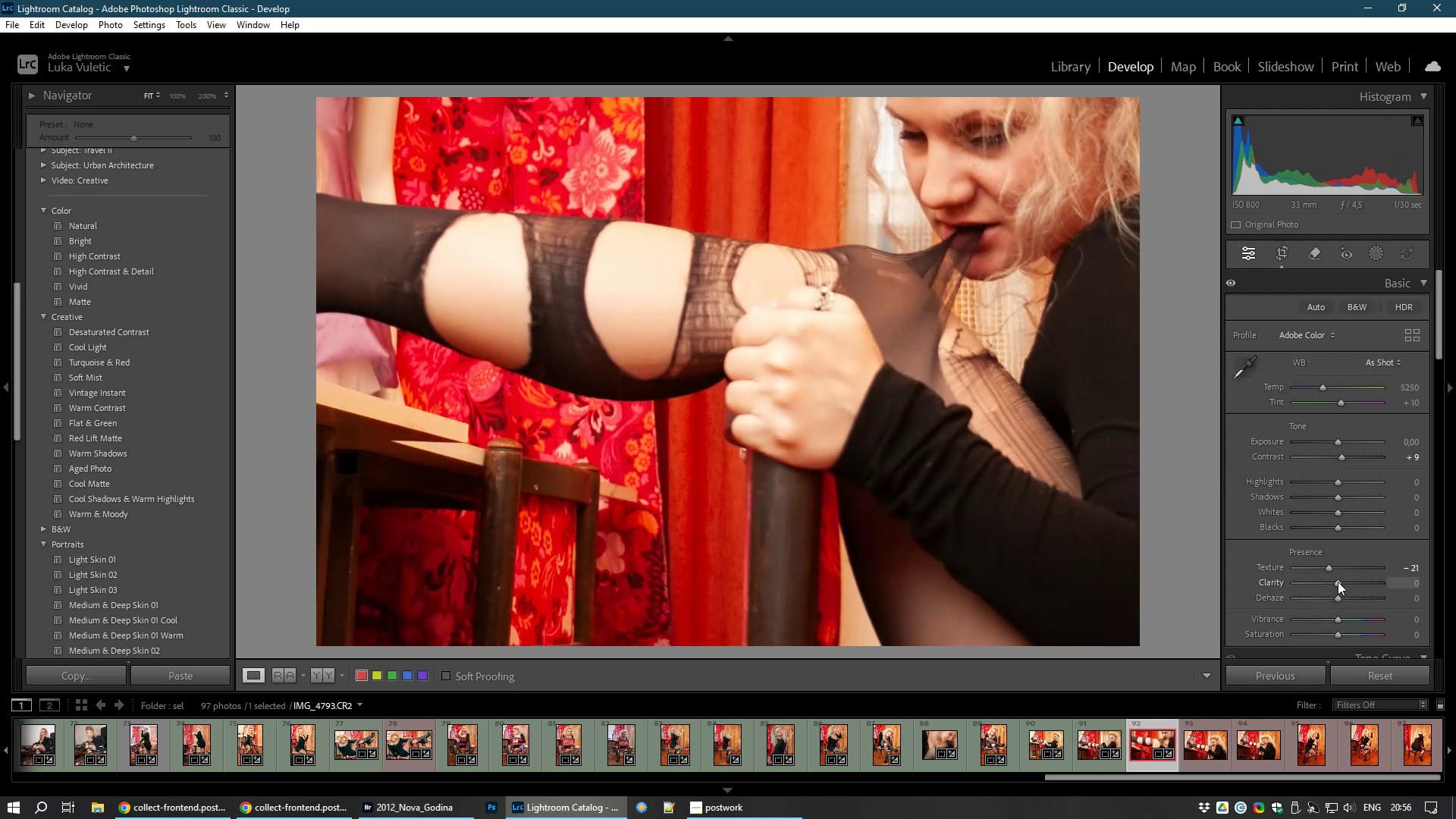 
left_click_drag(start_coordinate=[1338, 582], to_coordinate=[1328, 582])
 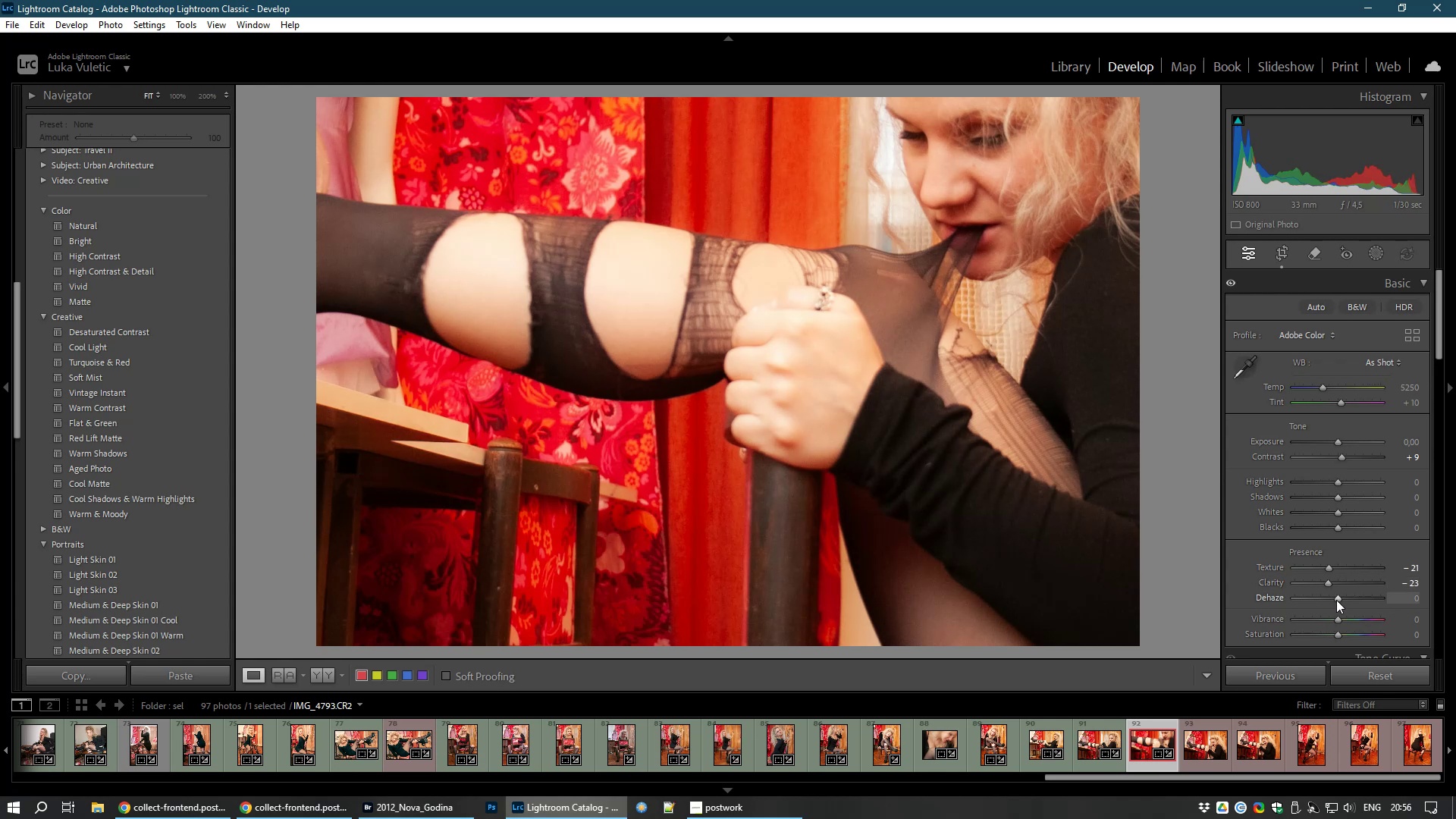 
left_click_drag(start_coordinate=[1338, 596], to_coordinate=[1332, 594])
 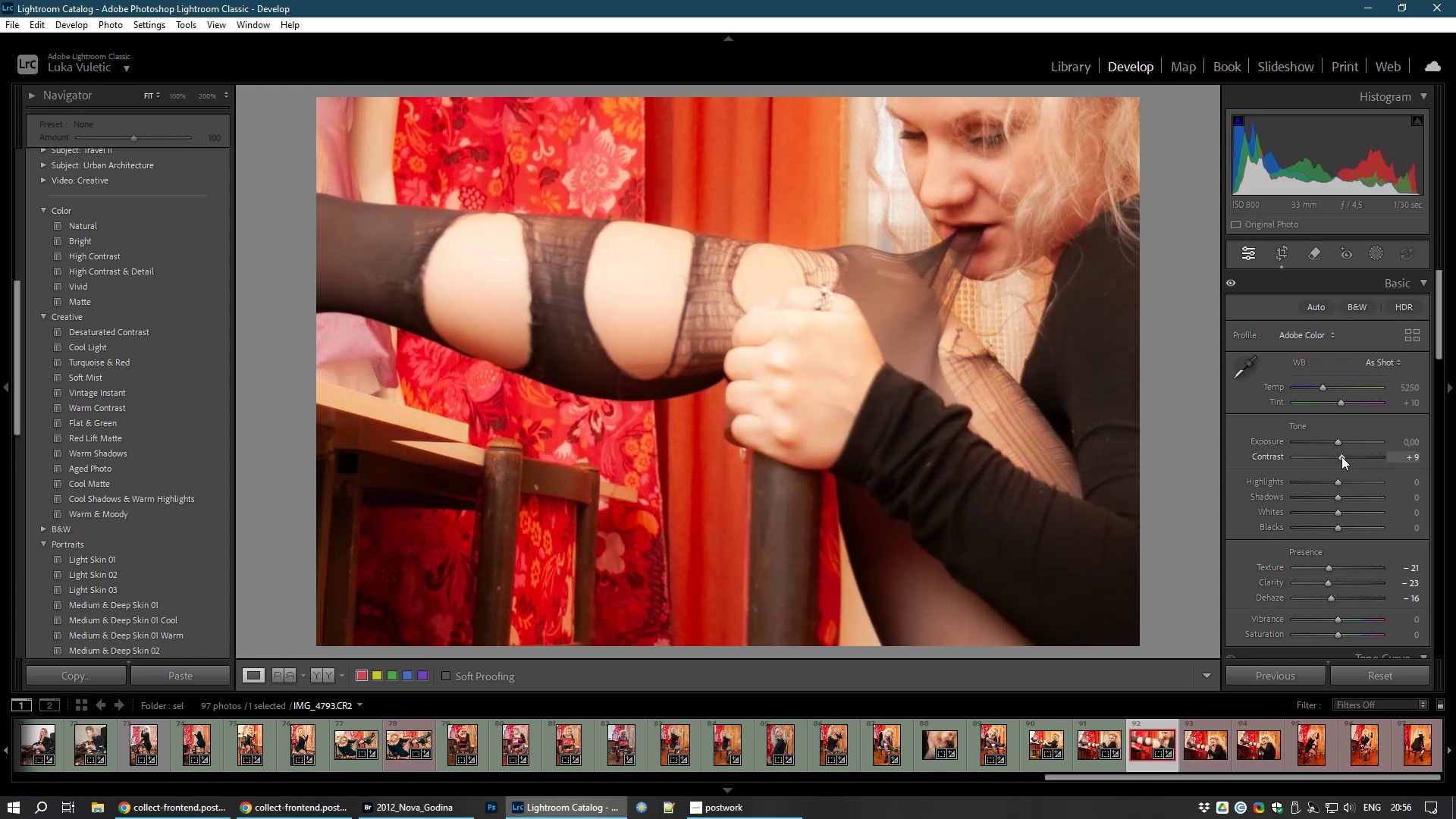 
left_click_drag(start_coordinate=[1341, 457], to_coordinate=[1368, 457])
 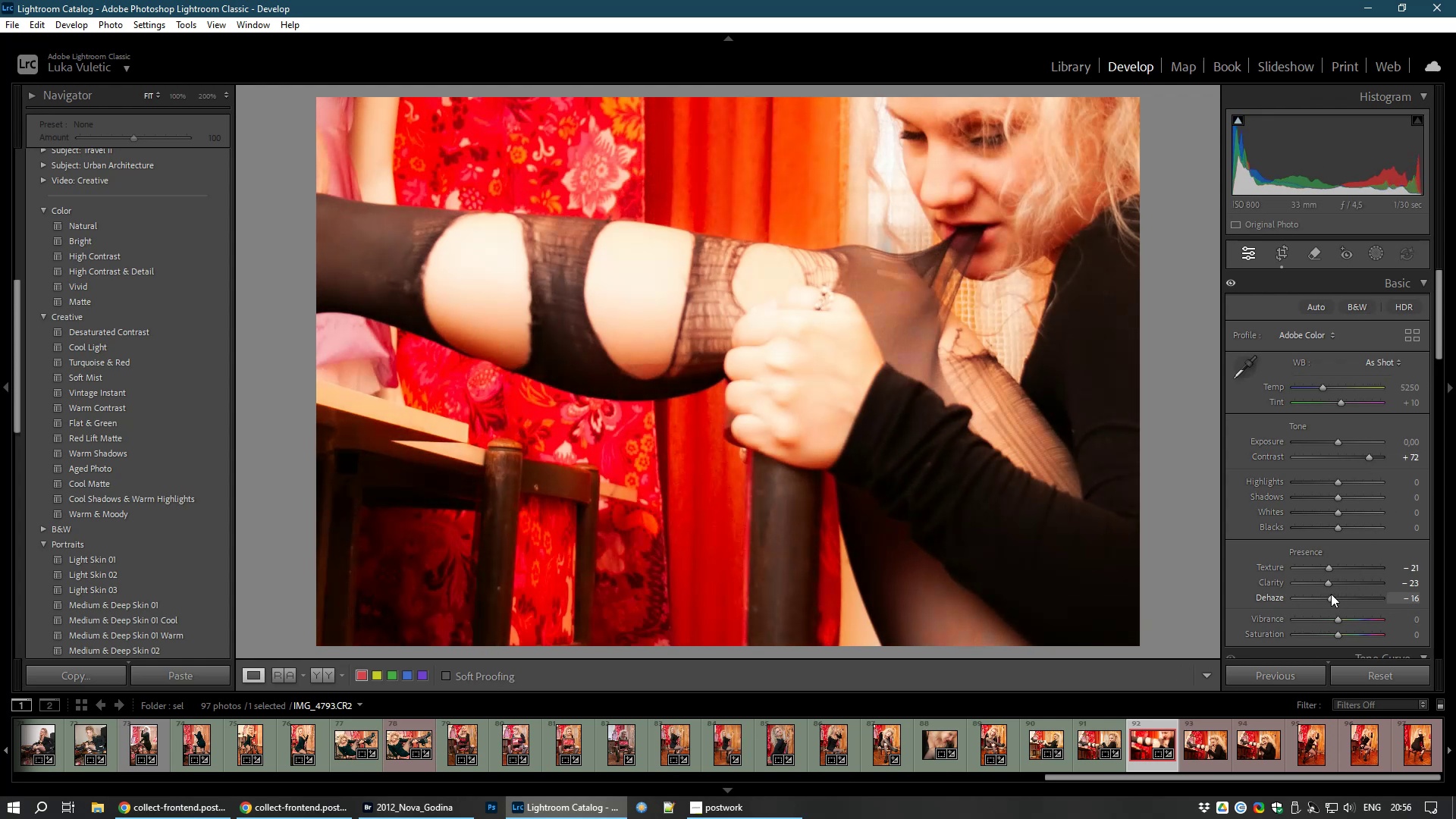 
double_click([1329, 598])
 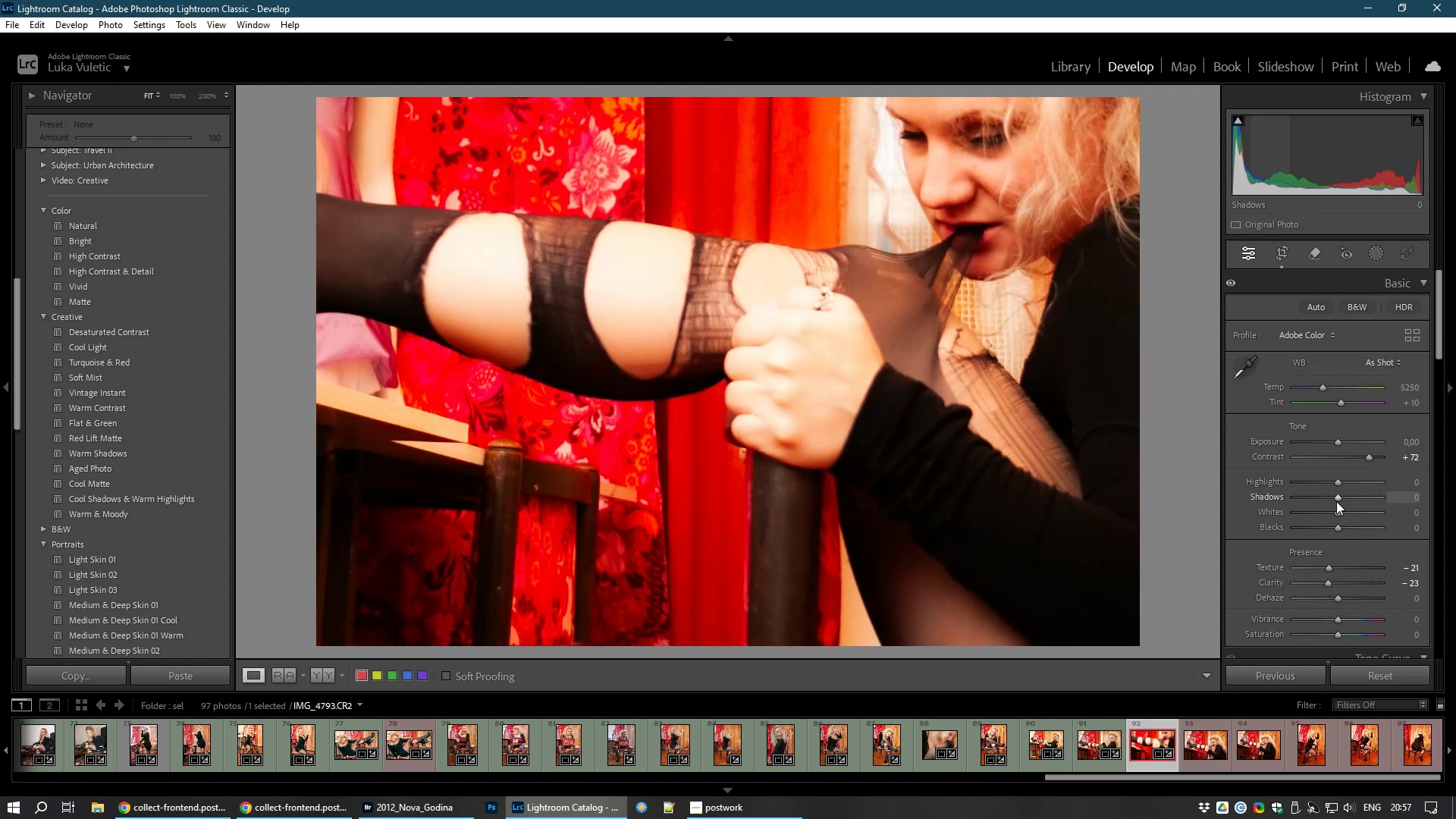 
left_click_drag(start_coordinate=[1336, 497], to_coordinate=[1360, 494])
 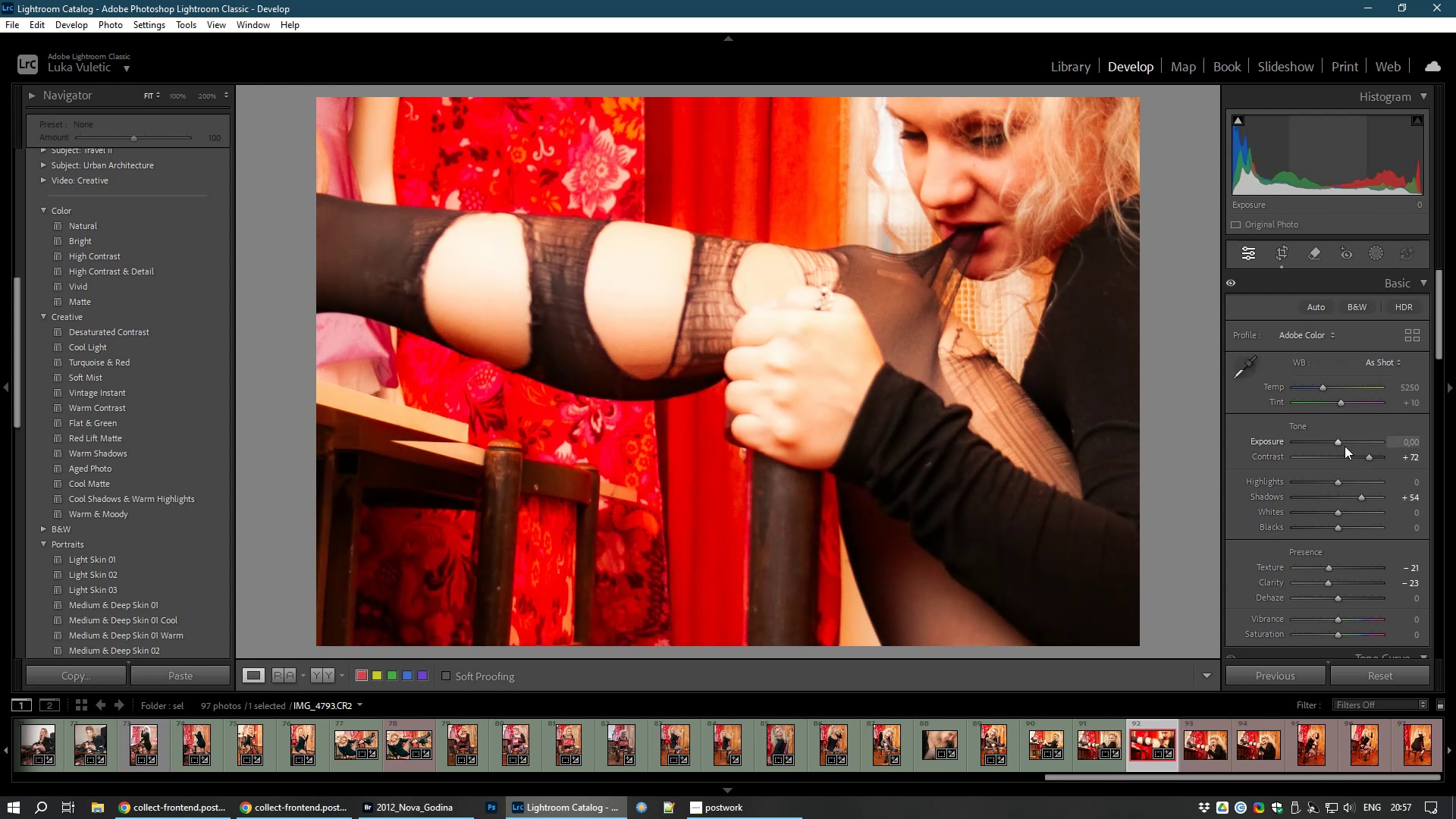 
left_click_drag(start_coordinate=[1370, 457], to_coordinate=[1356, 454])
 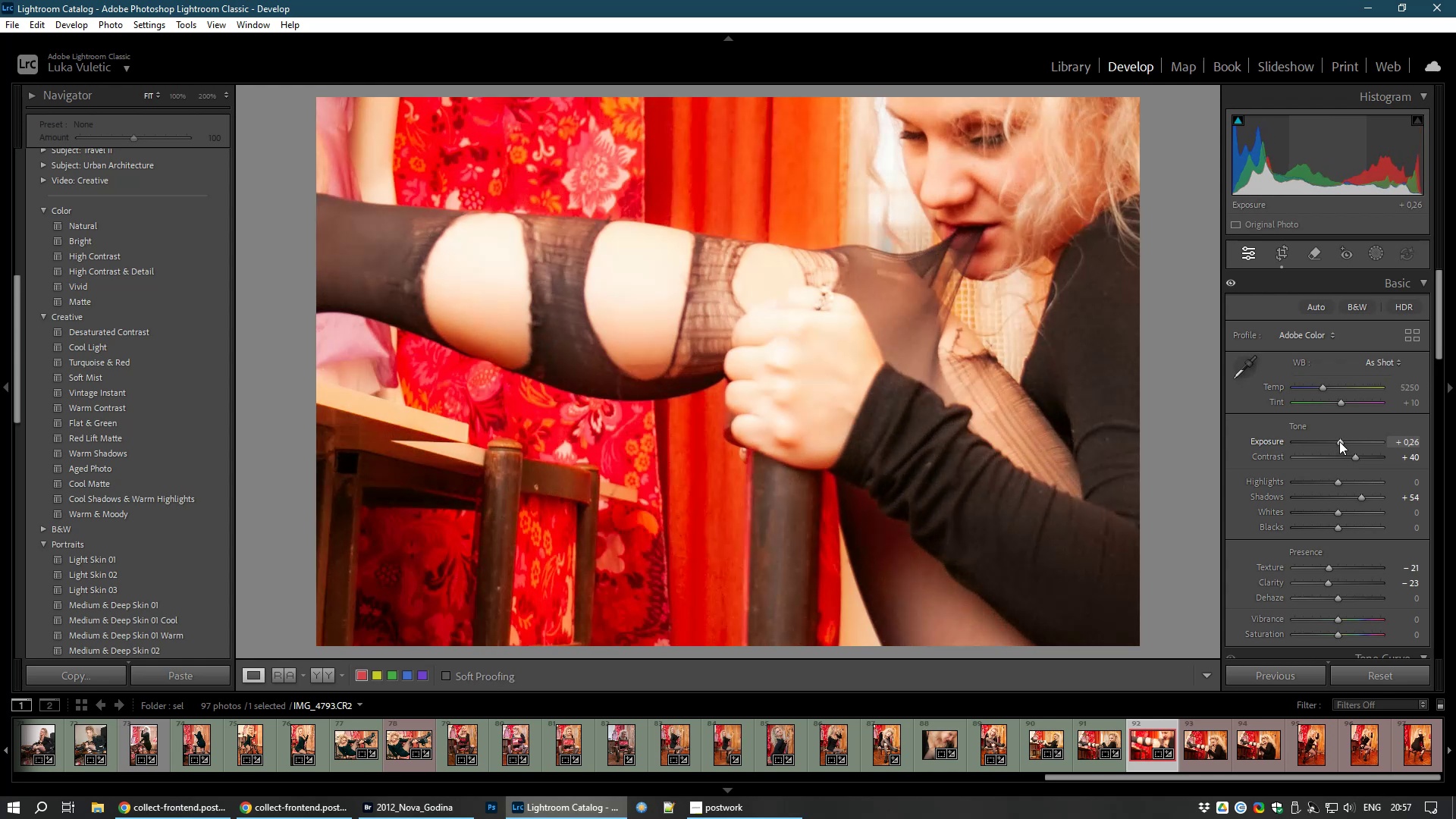 
wait(15.79)
 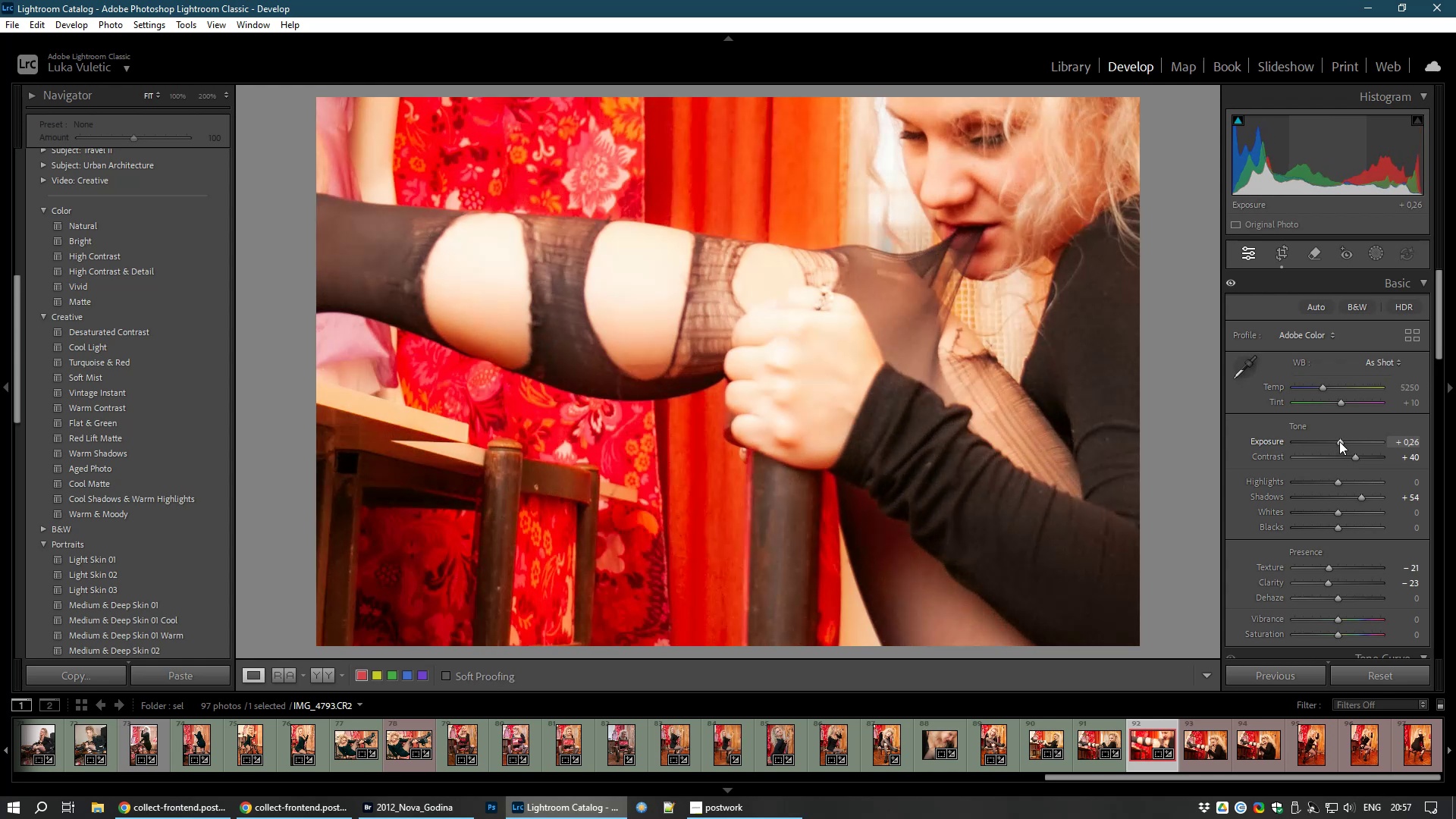 
key(8)
 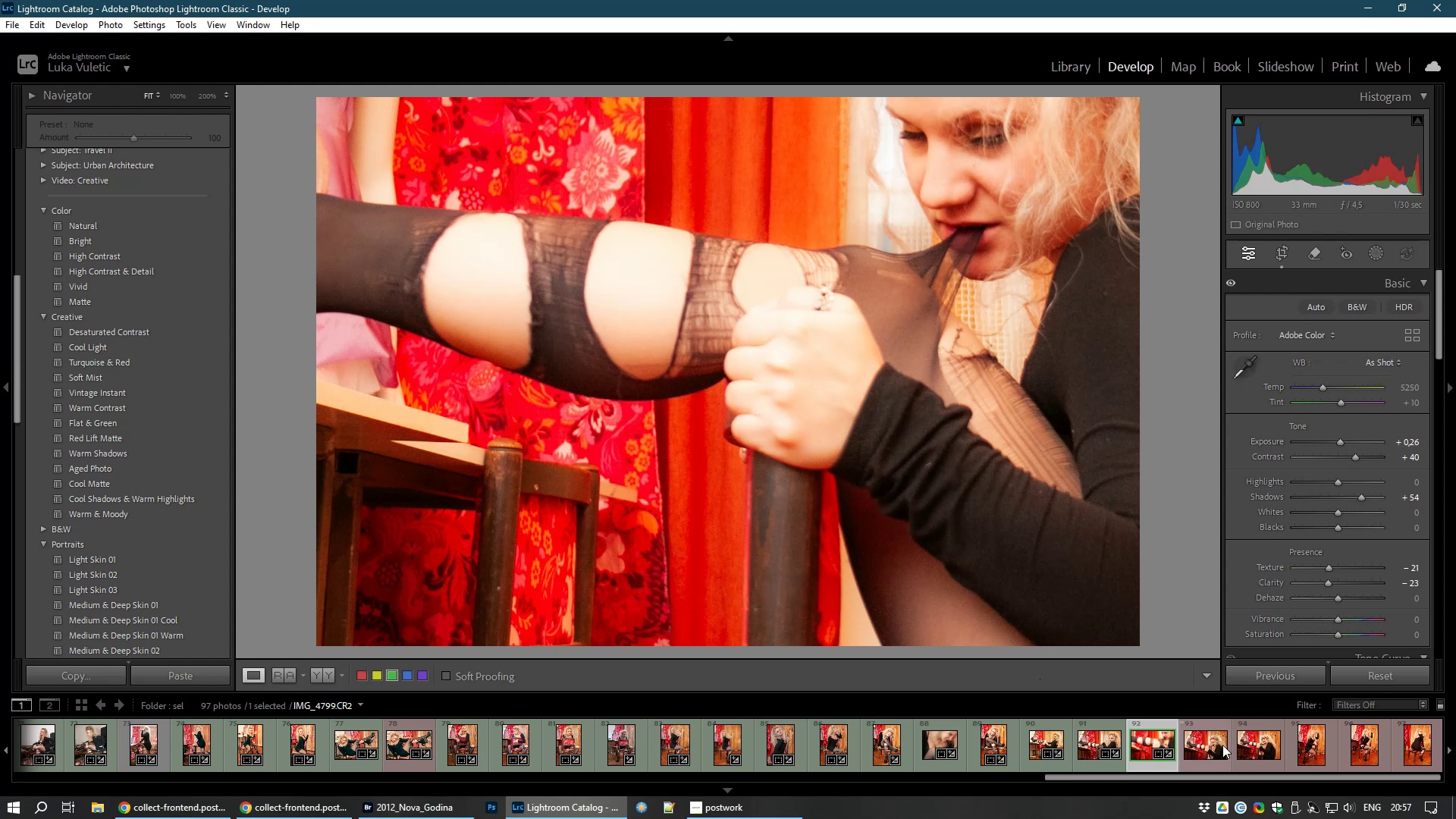 
left_click([1203, 744])
 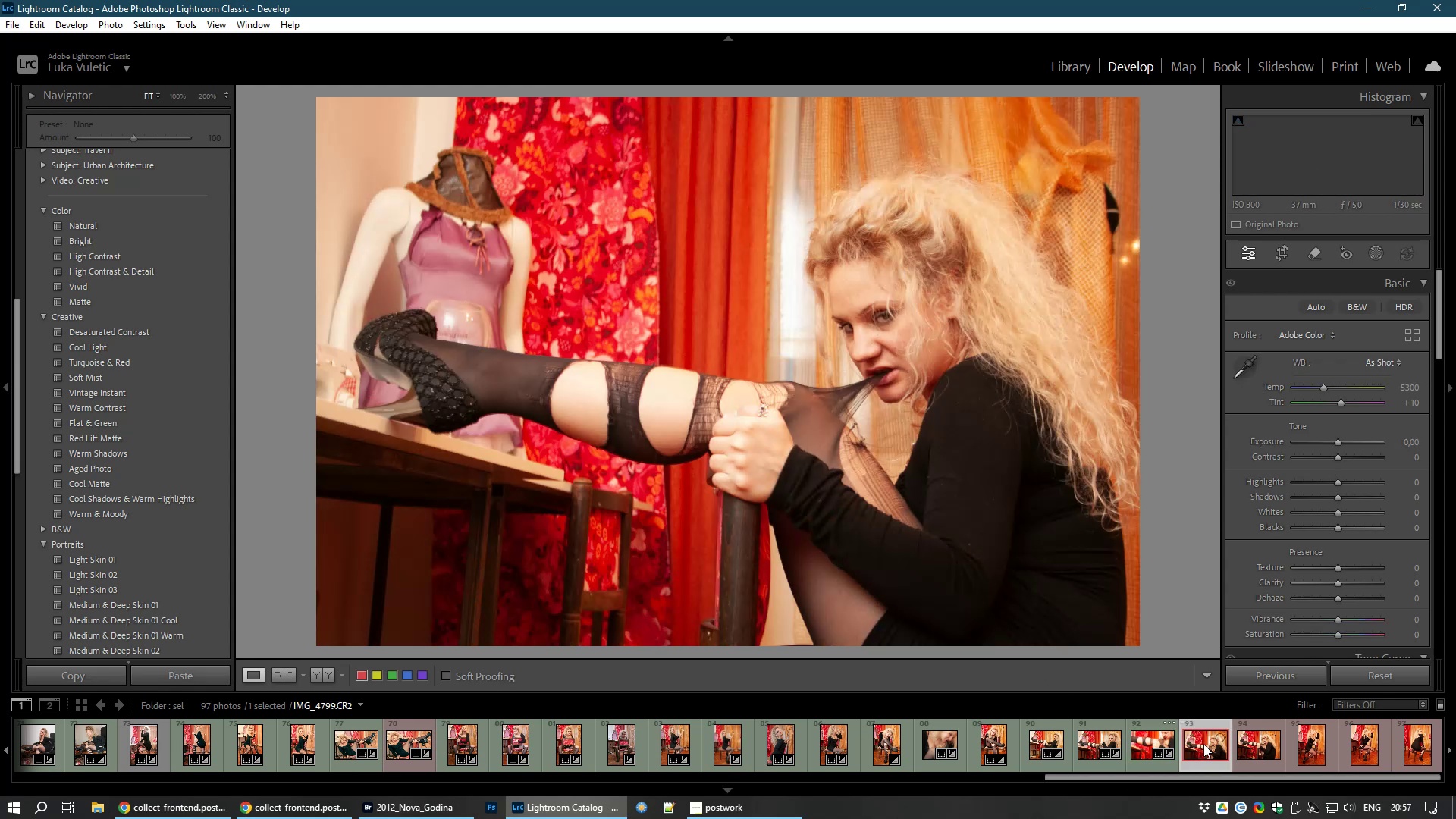 
right_click([1203, 744])
 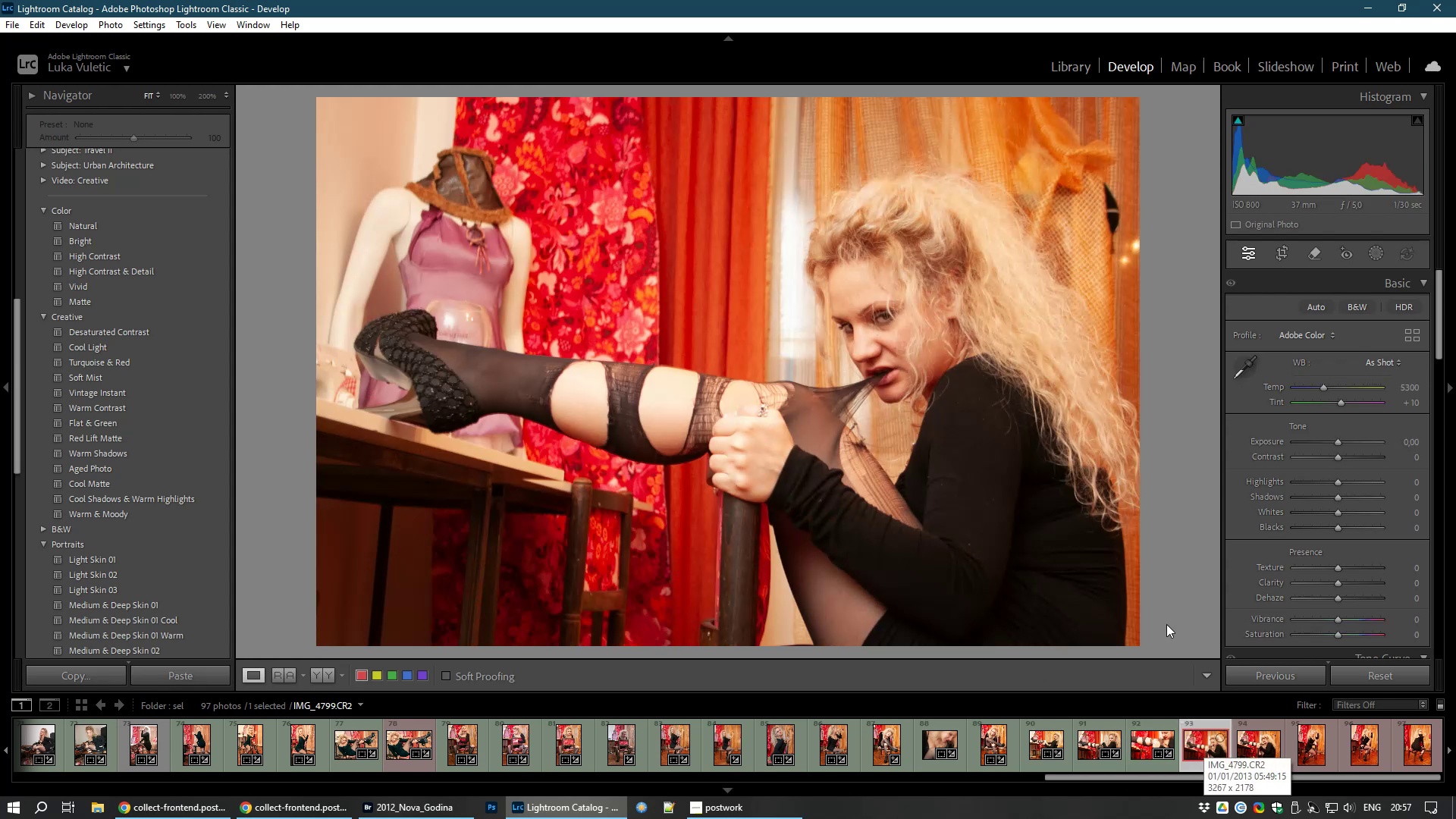 
left_click([1153, 588])
 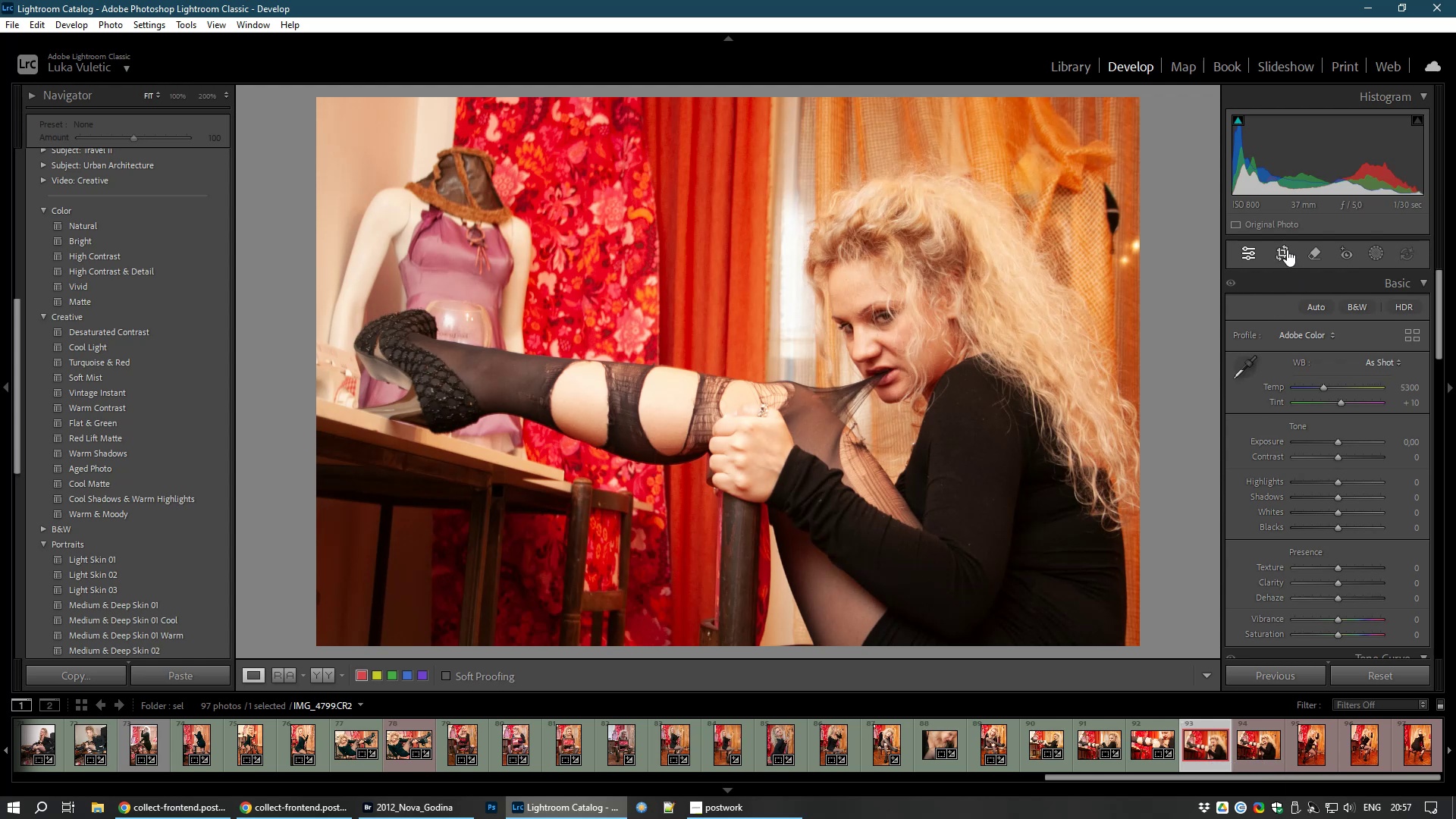 
left_click([1288, 247])
 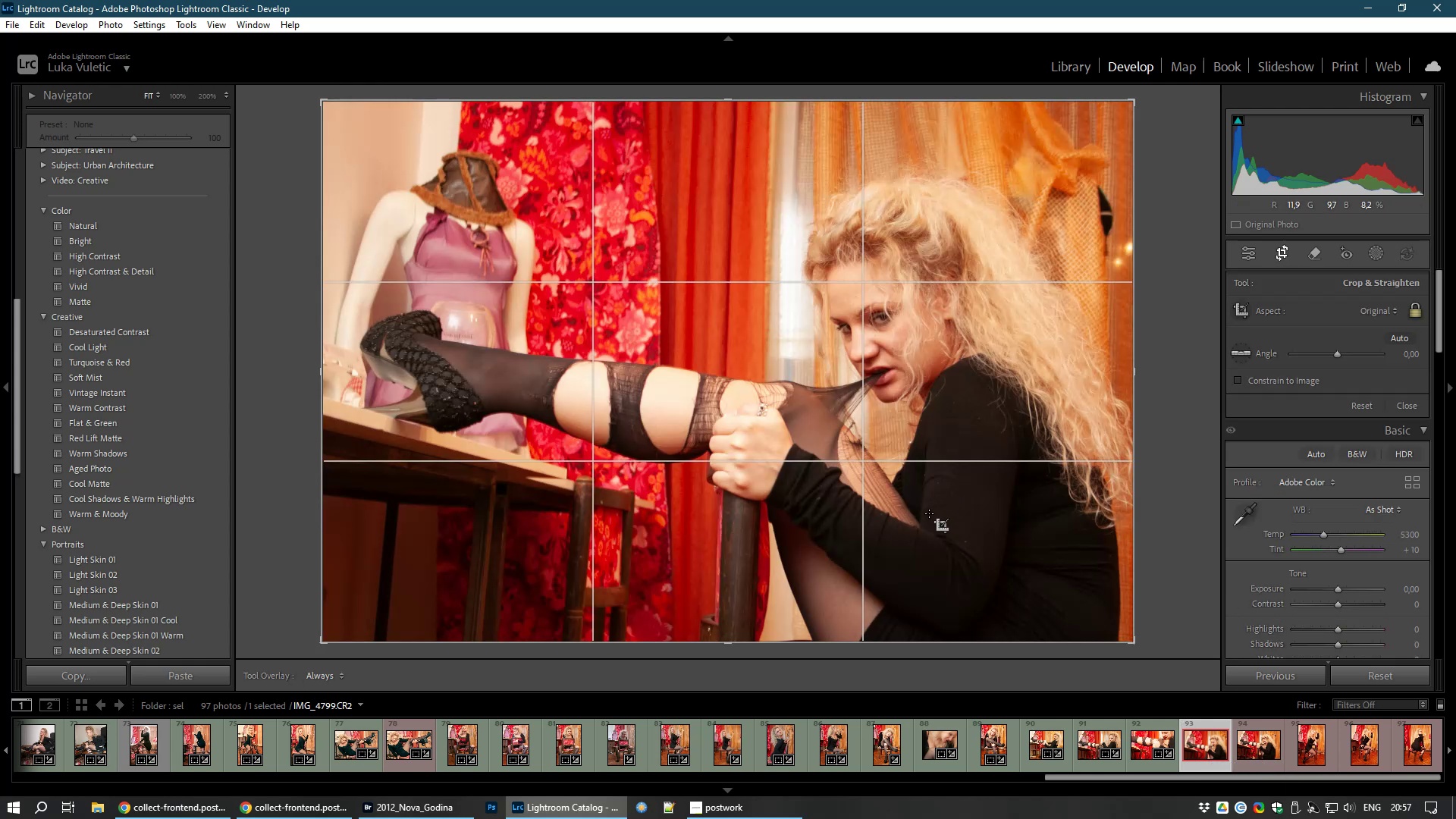 
left_click([929, 513])
 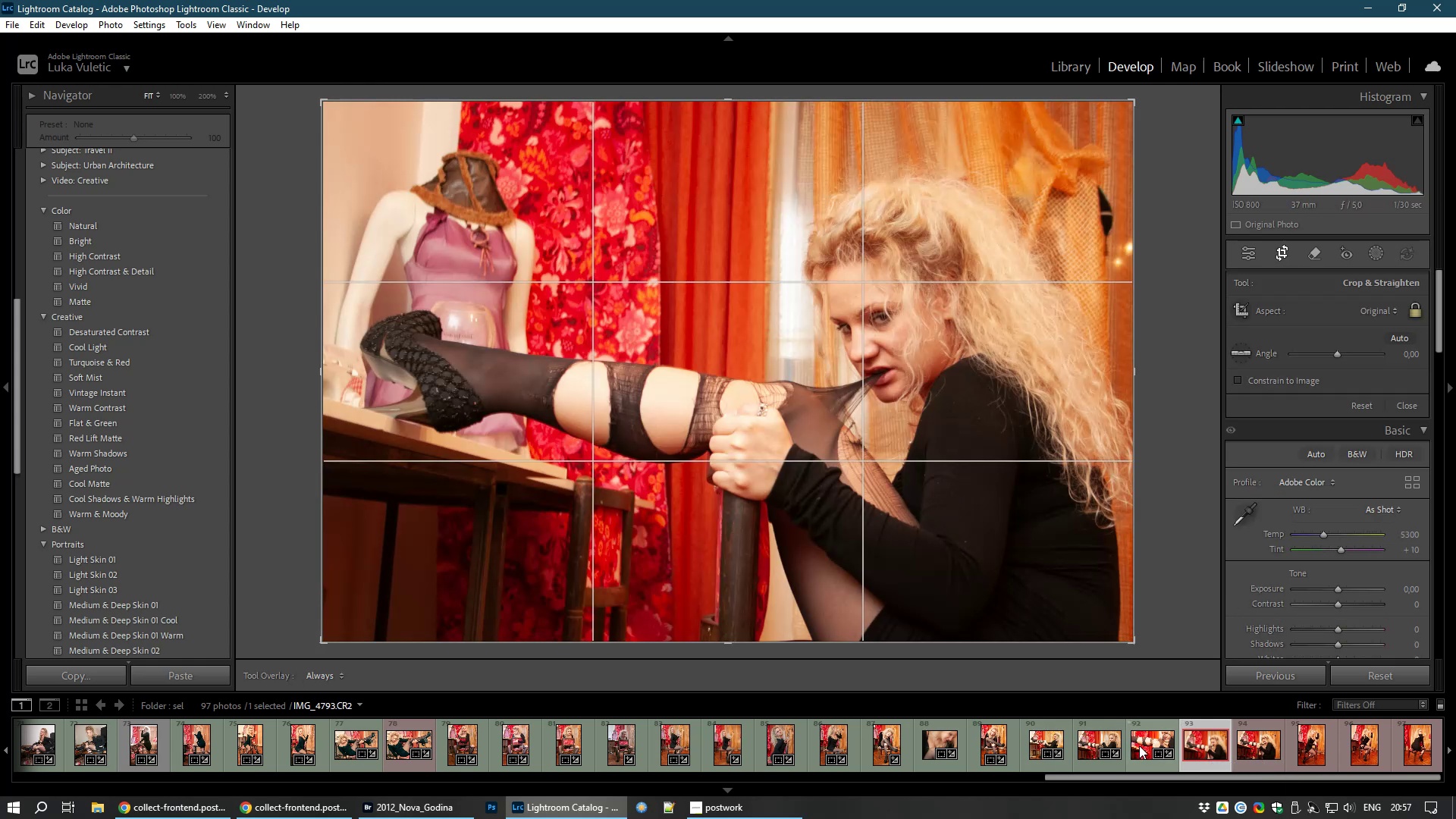 
left_click([1139, 745])
 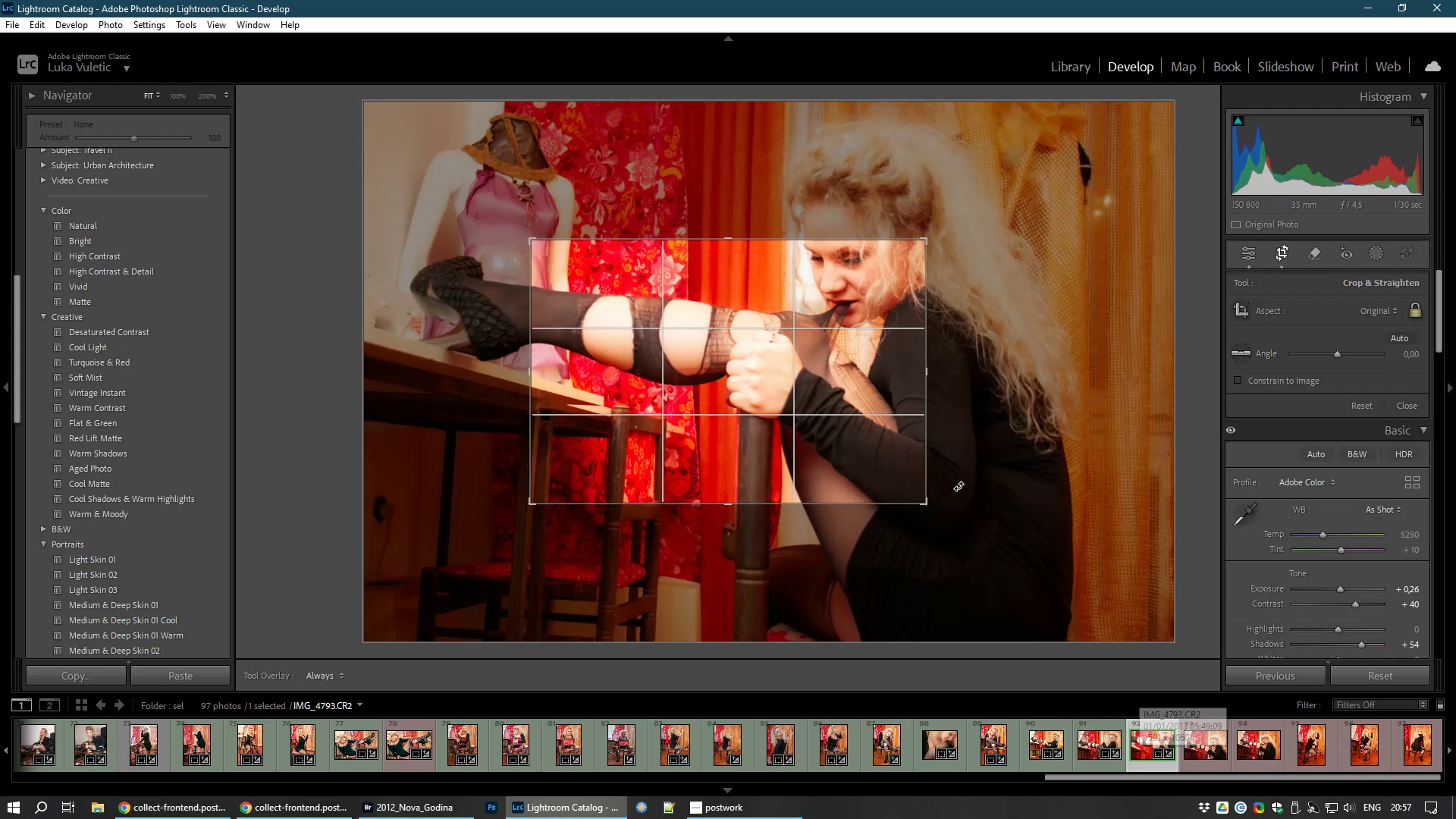 
double_click([805, 470])
 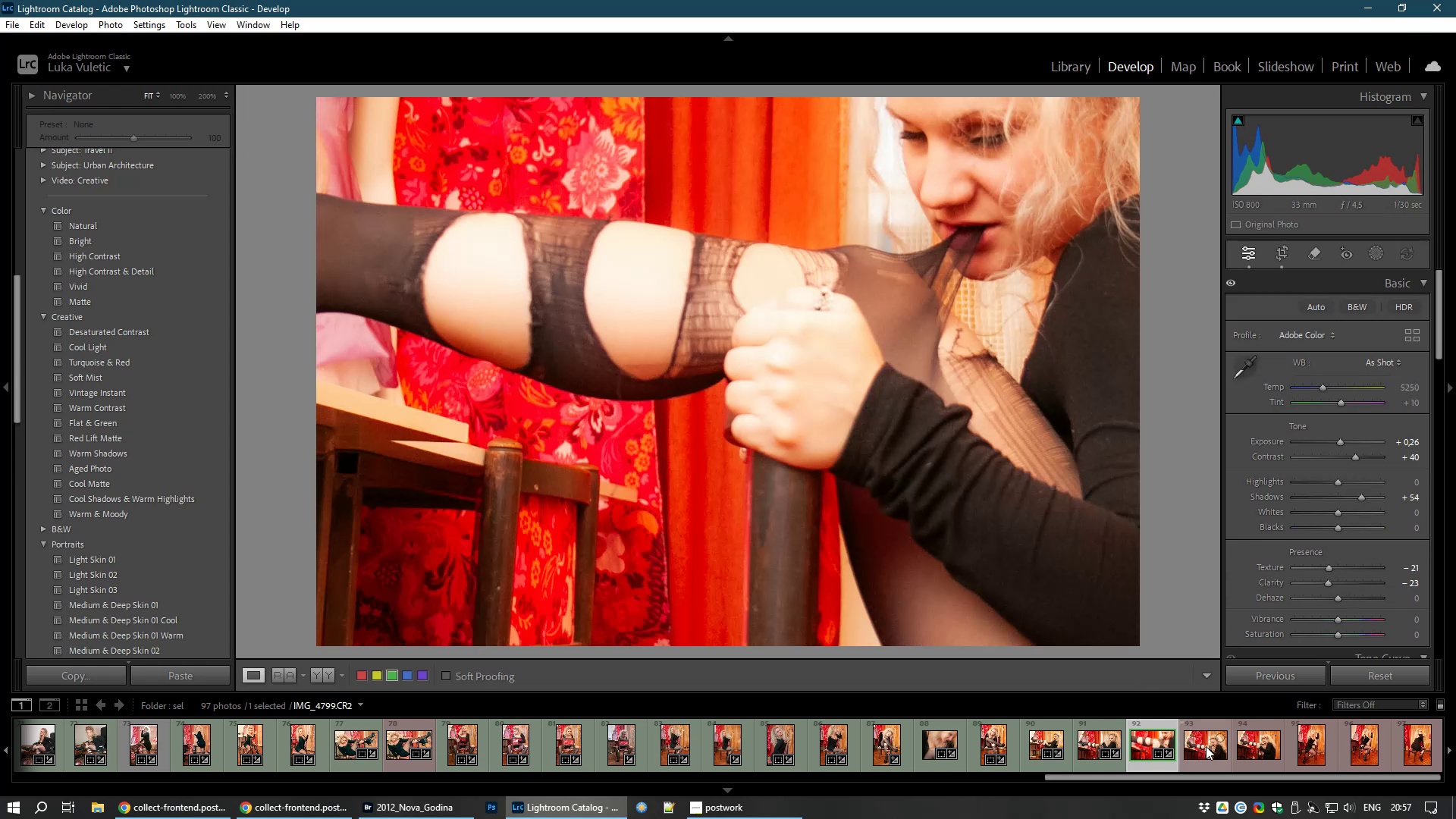 
left_click([1206, 746])
 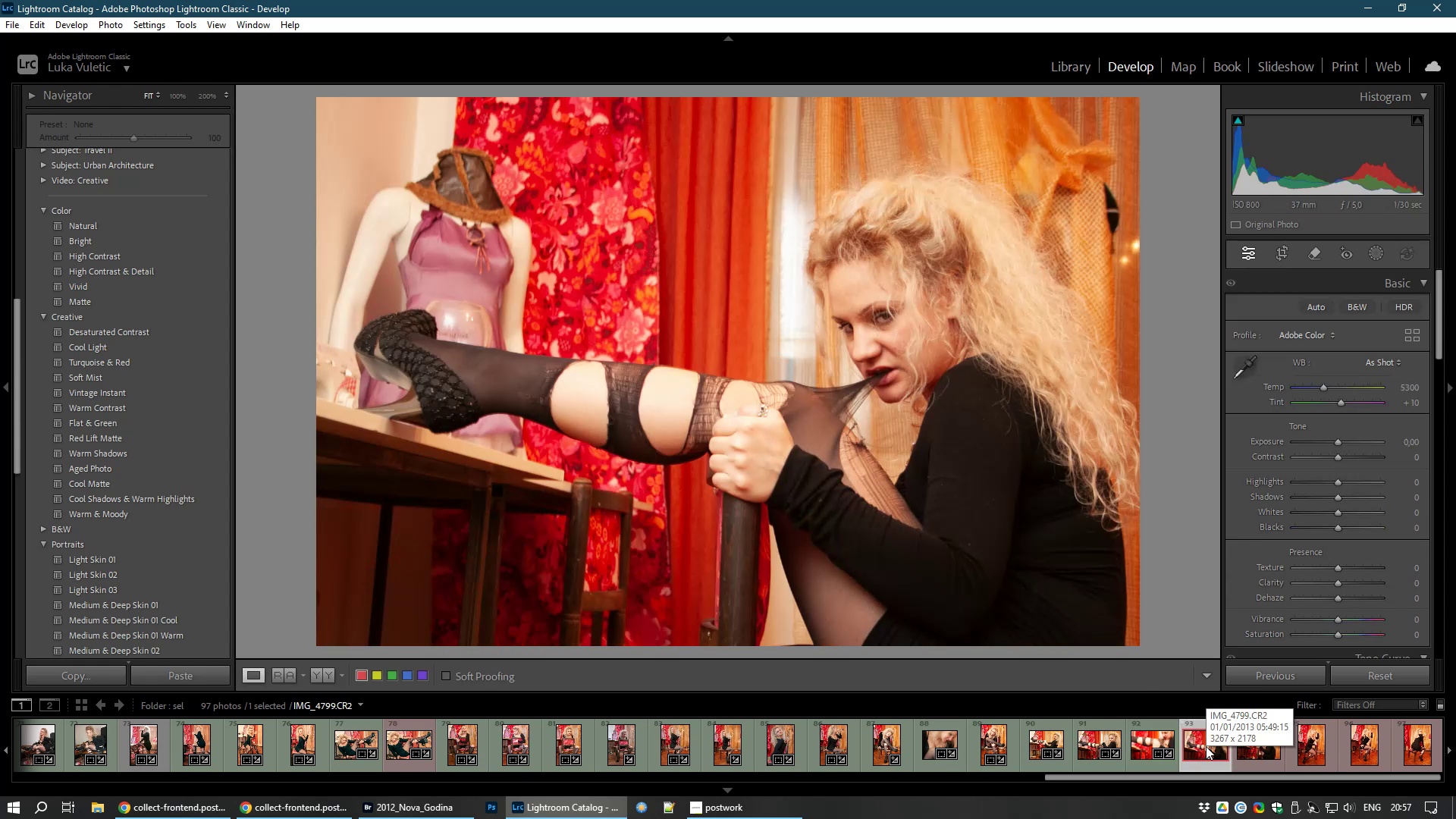 
hold_key(key=8, duration=0.36)
 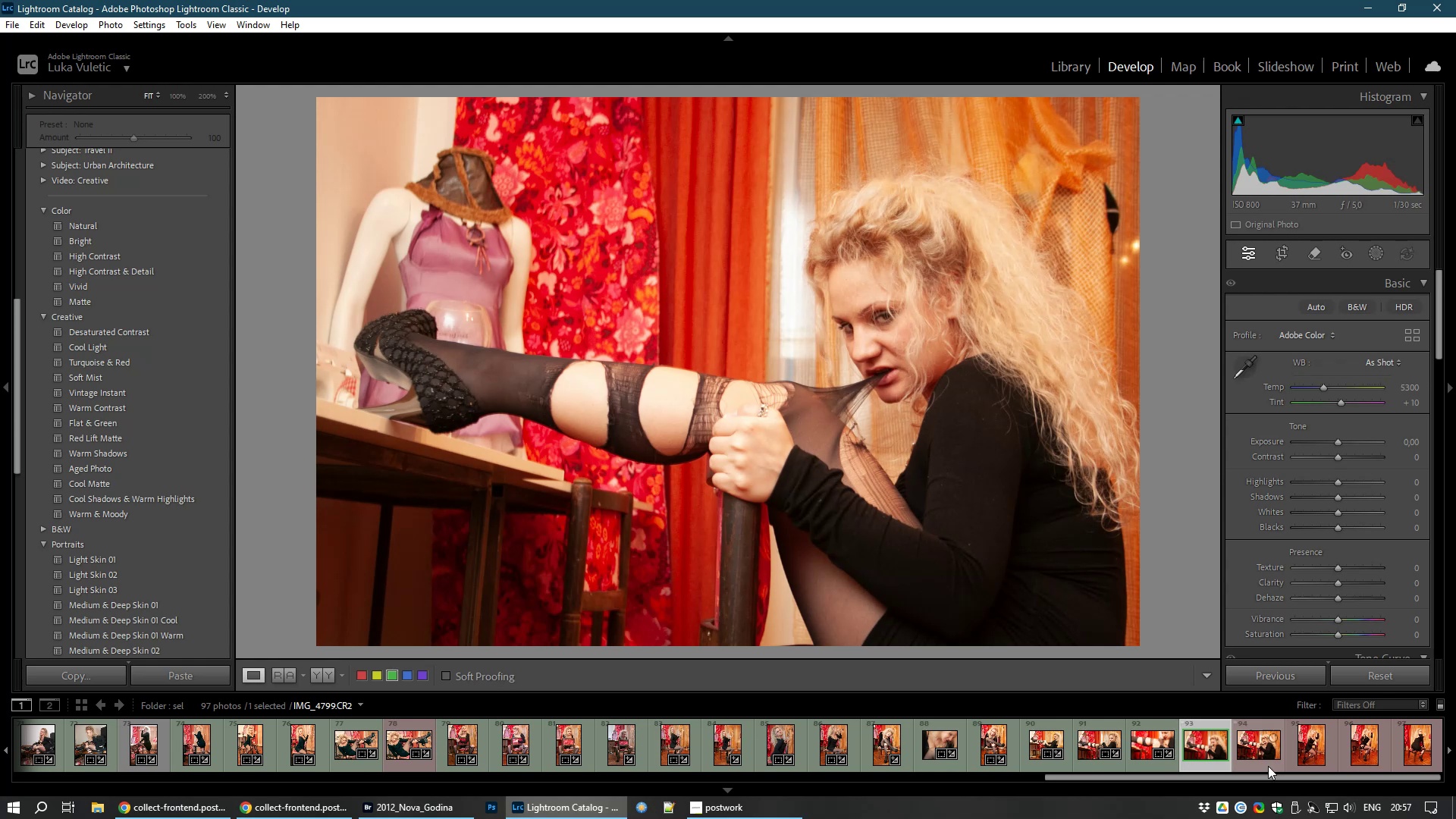 
left_click([1256, 745])
 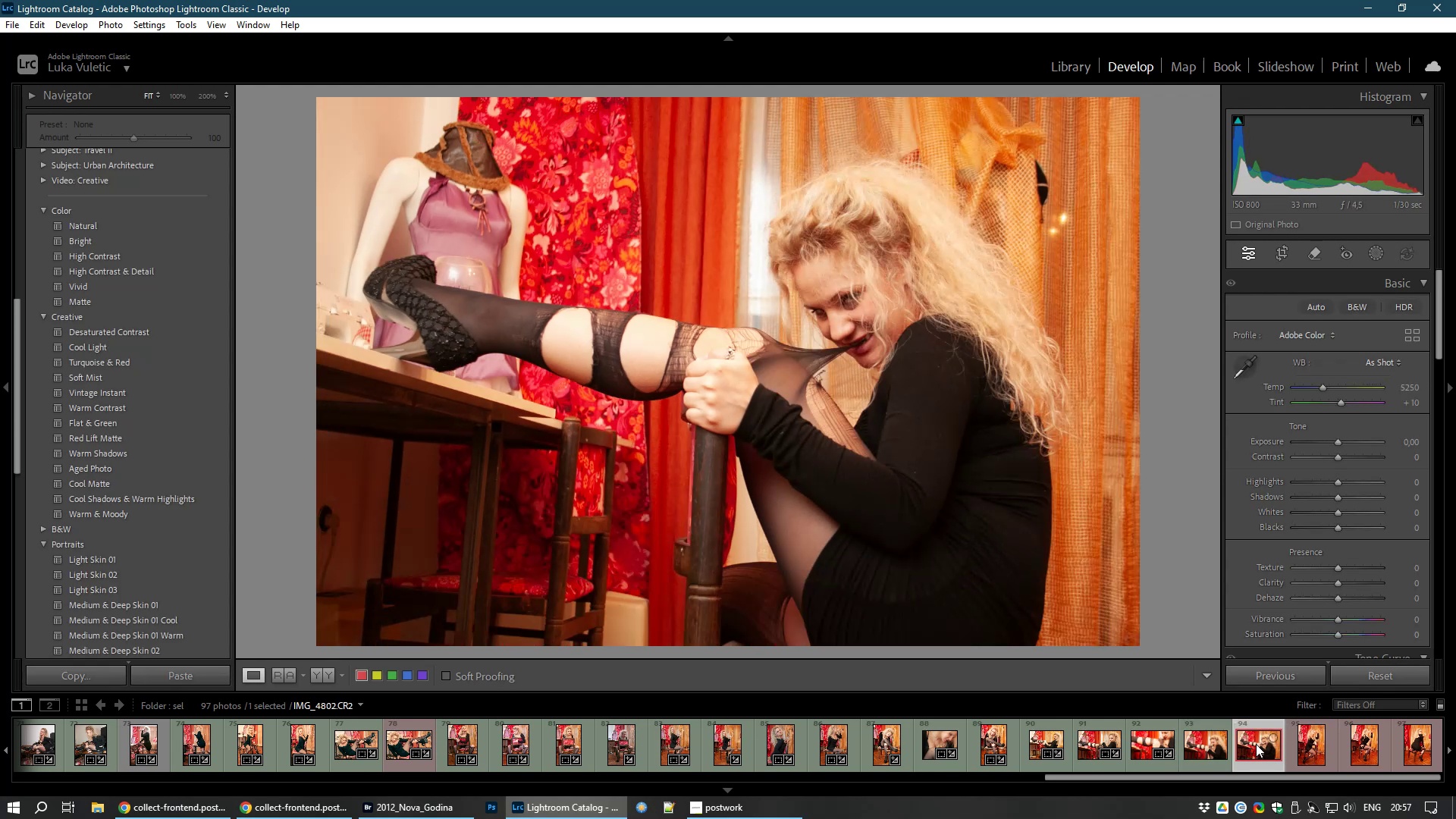 
wait(5.44)
 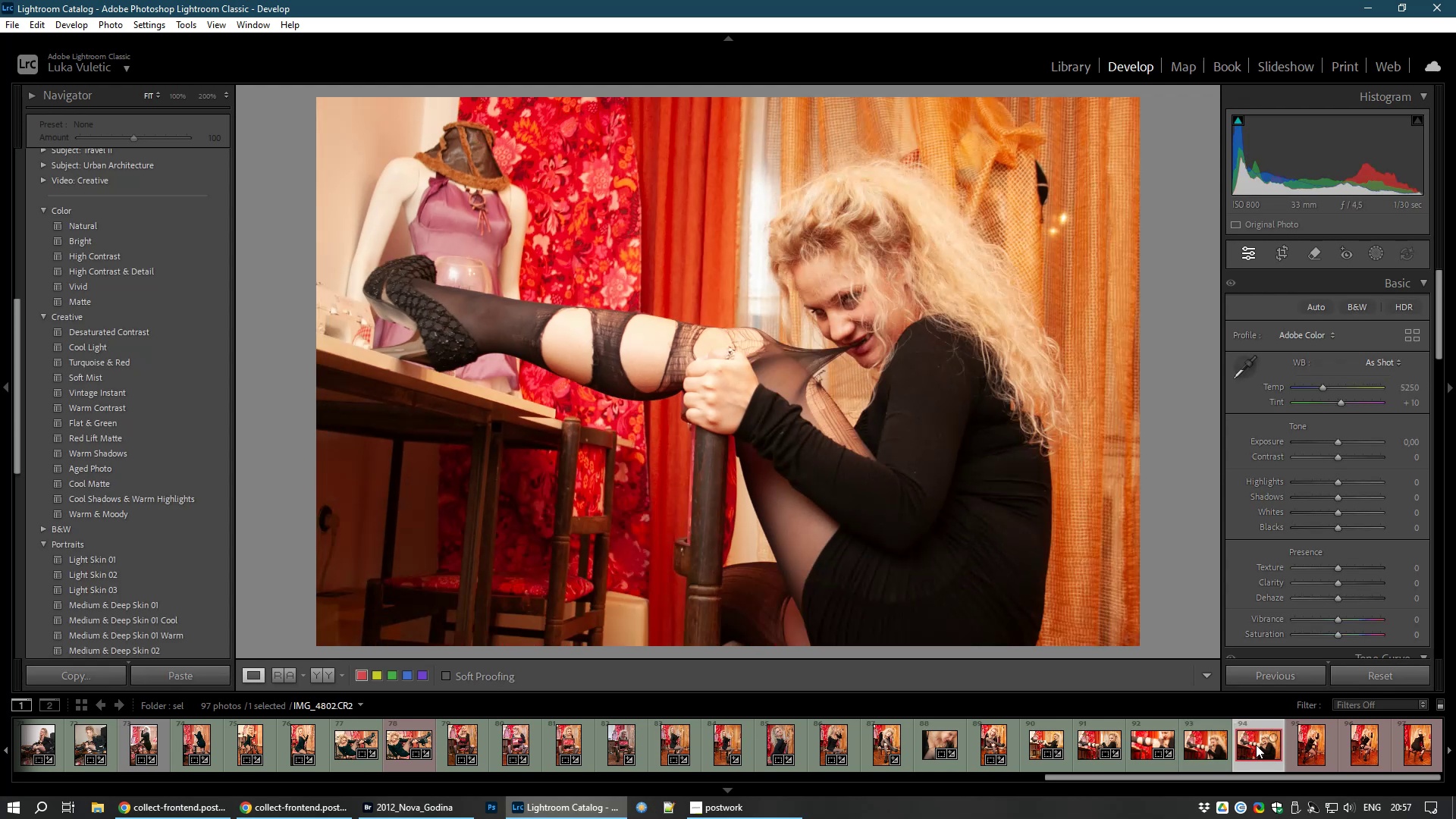 
left_click([1190, 733])
 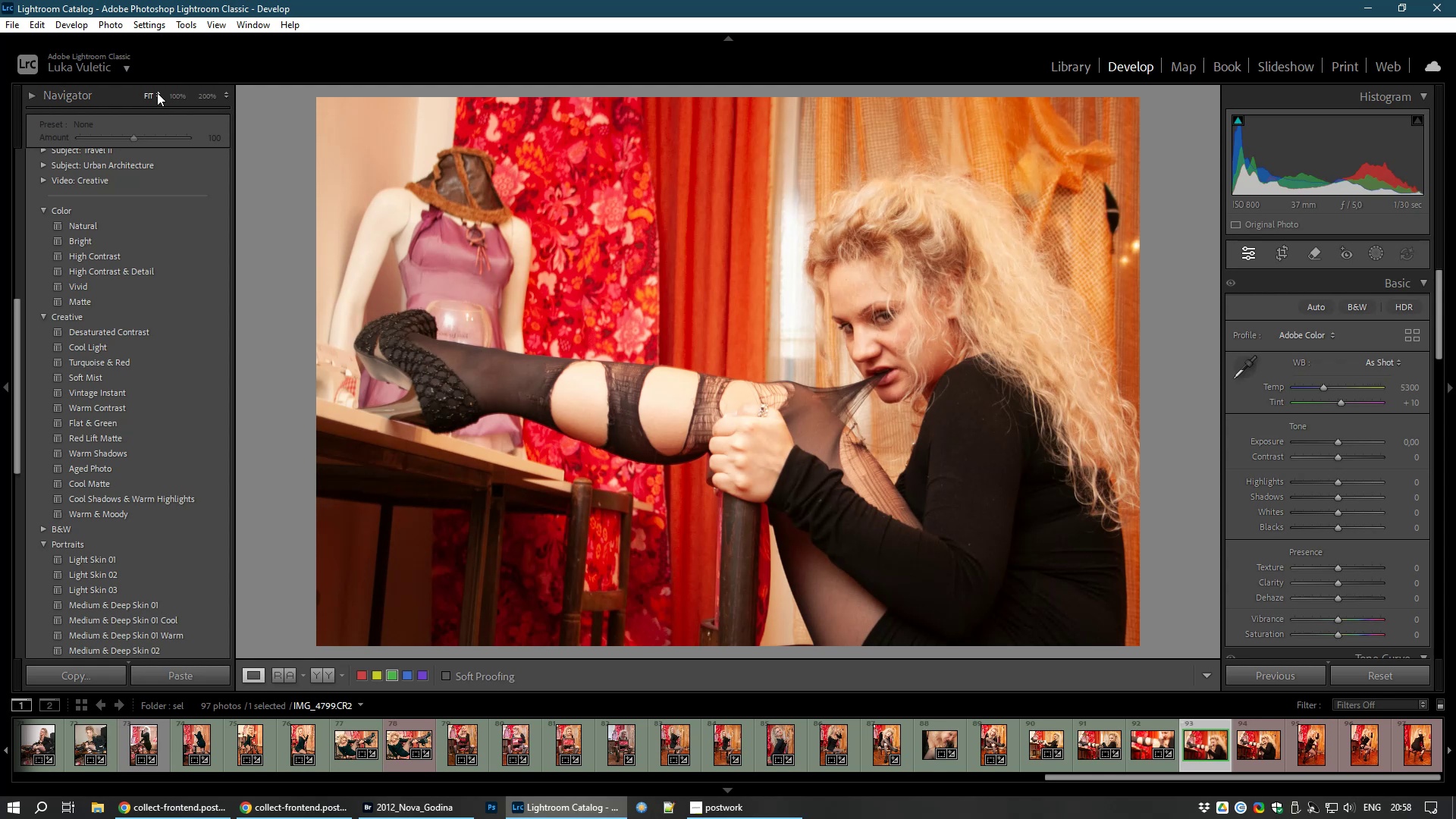 
left_click([175, 94])
 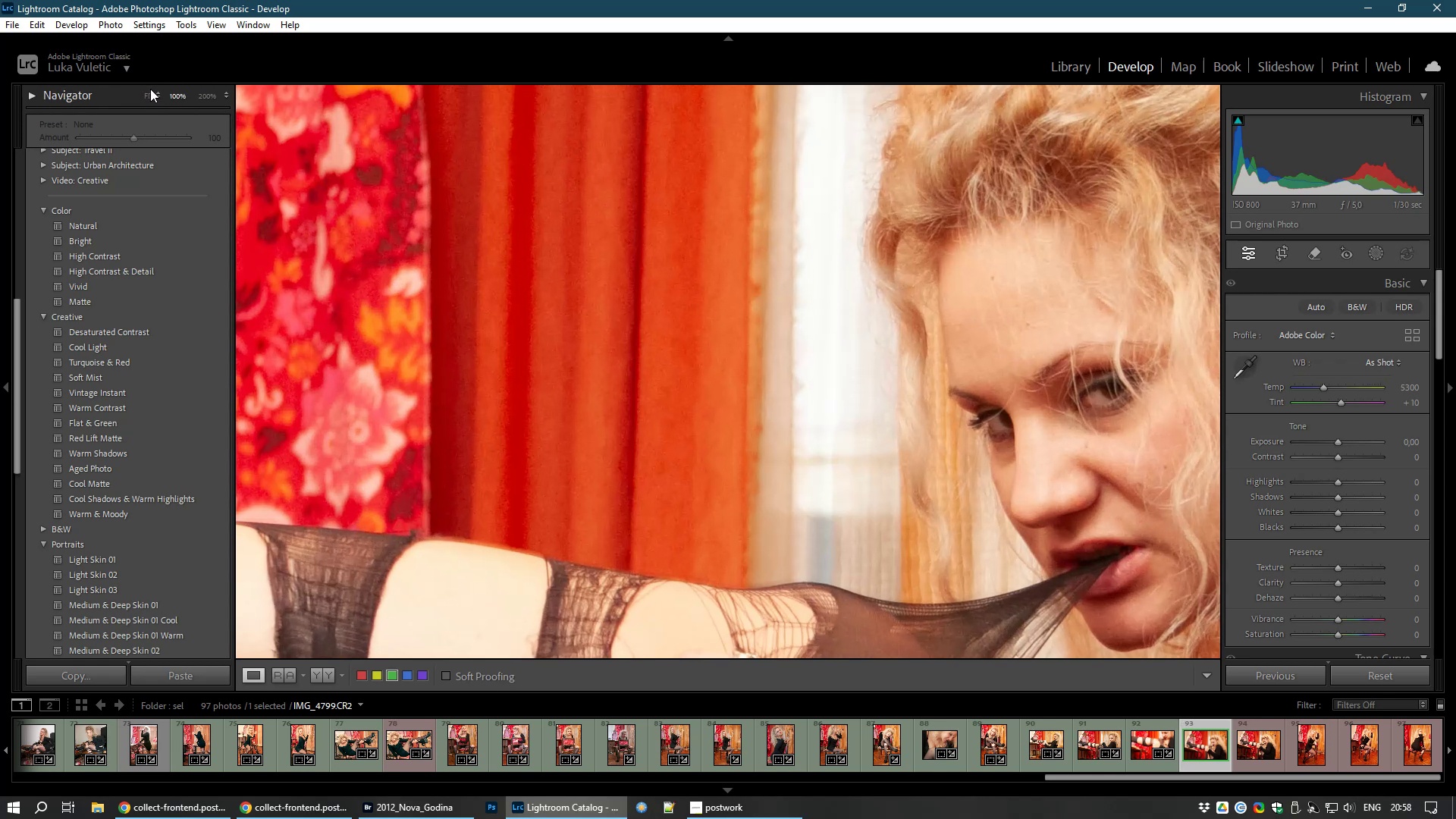 
left_click([150, 89])
 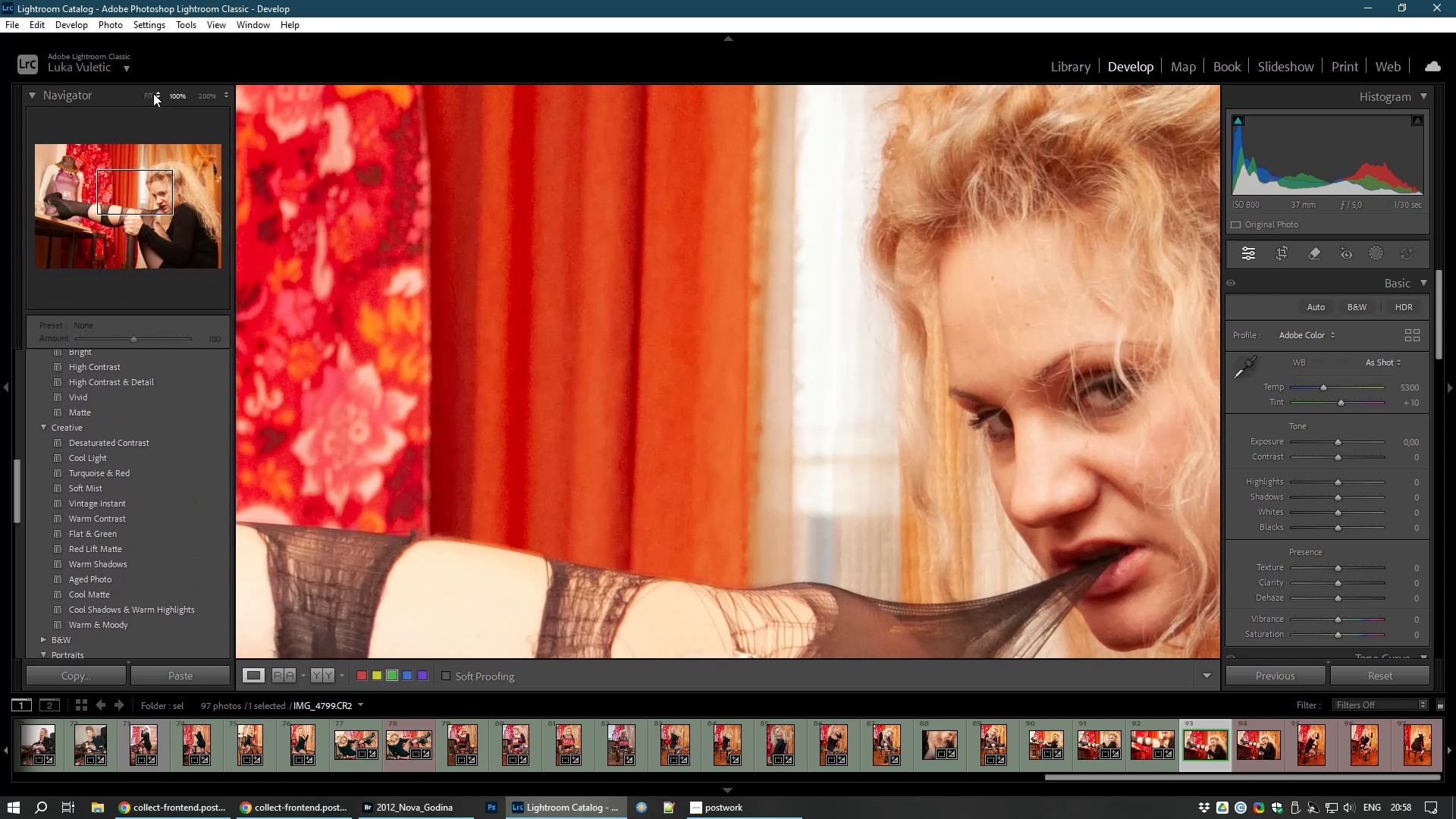 
left_click([153, 93])
 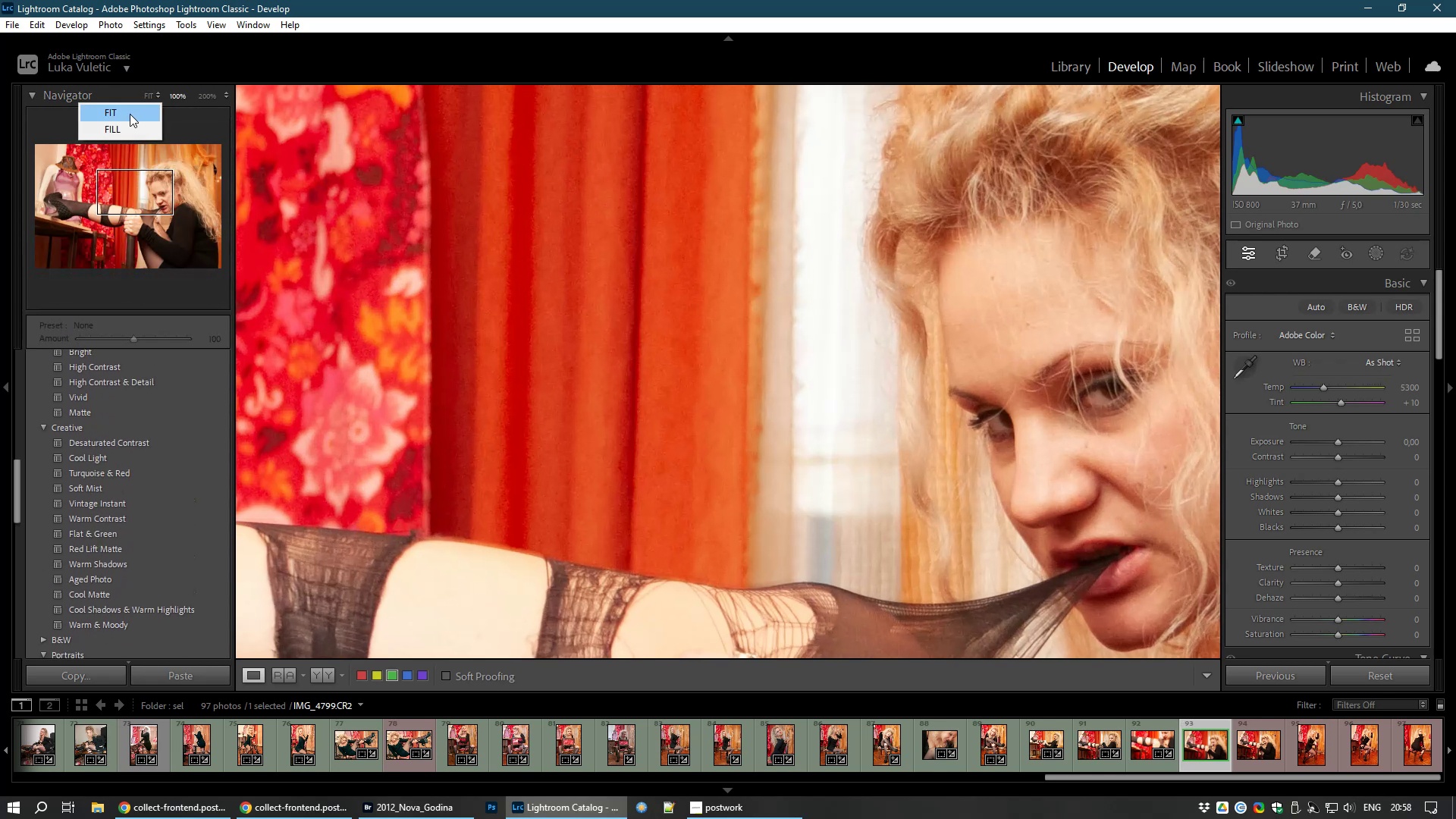 
left_click([130, 114])
 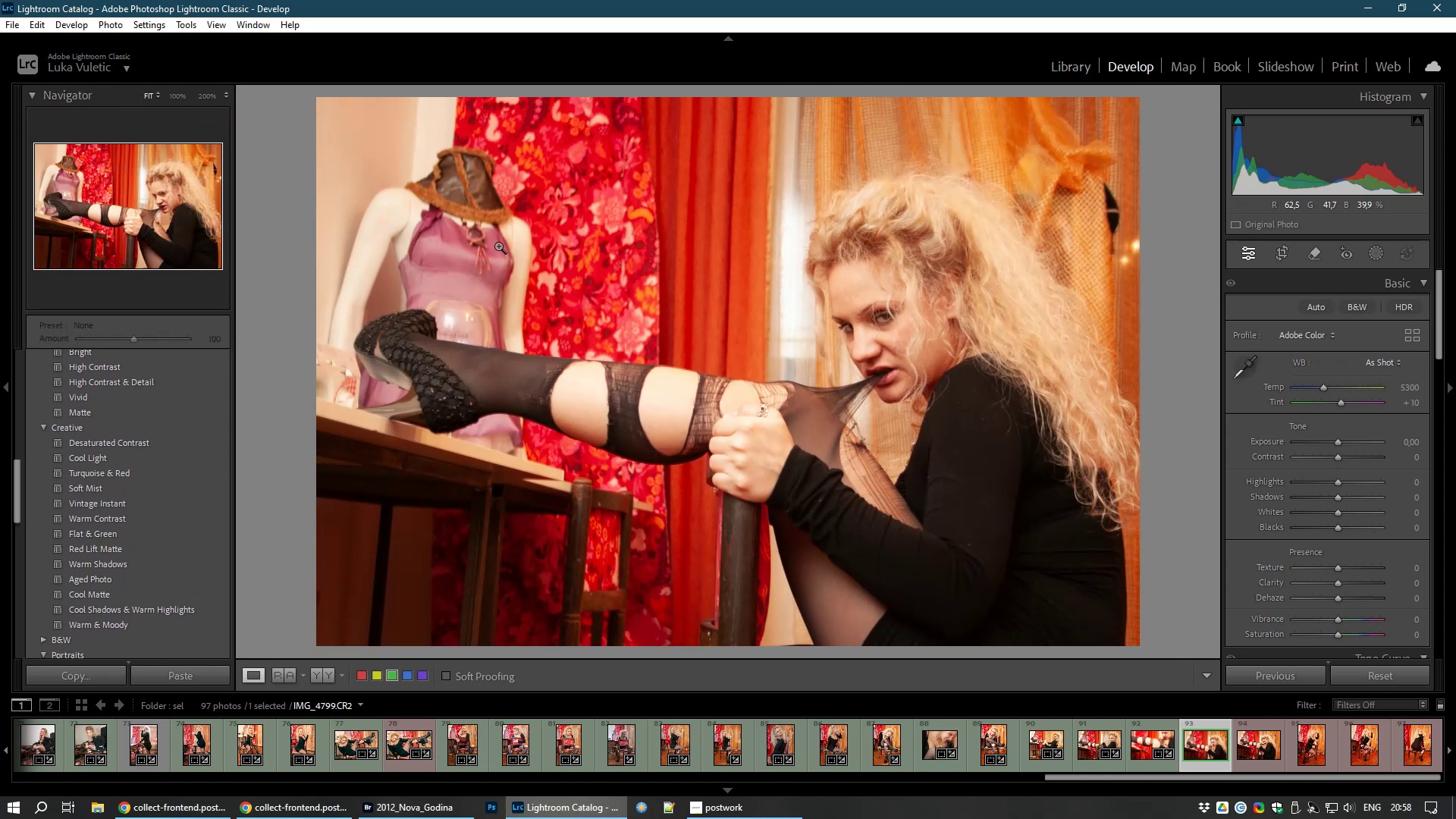 
key(I)
 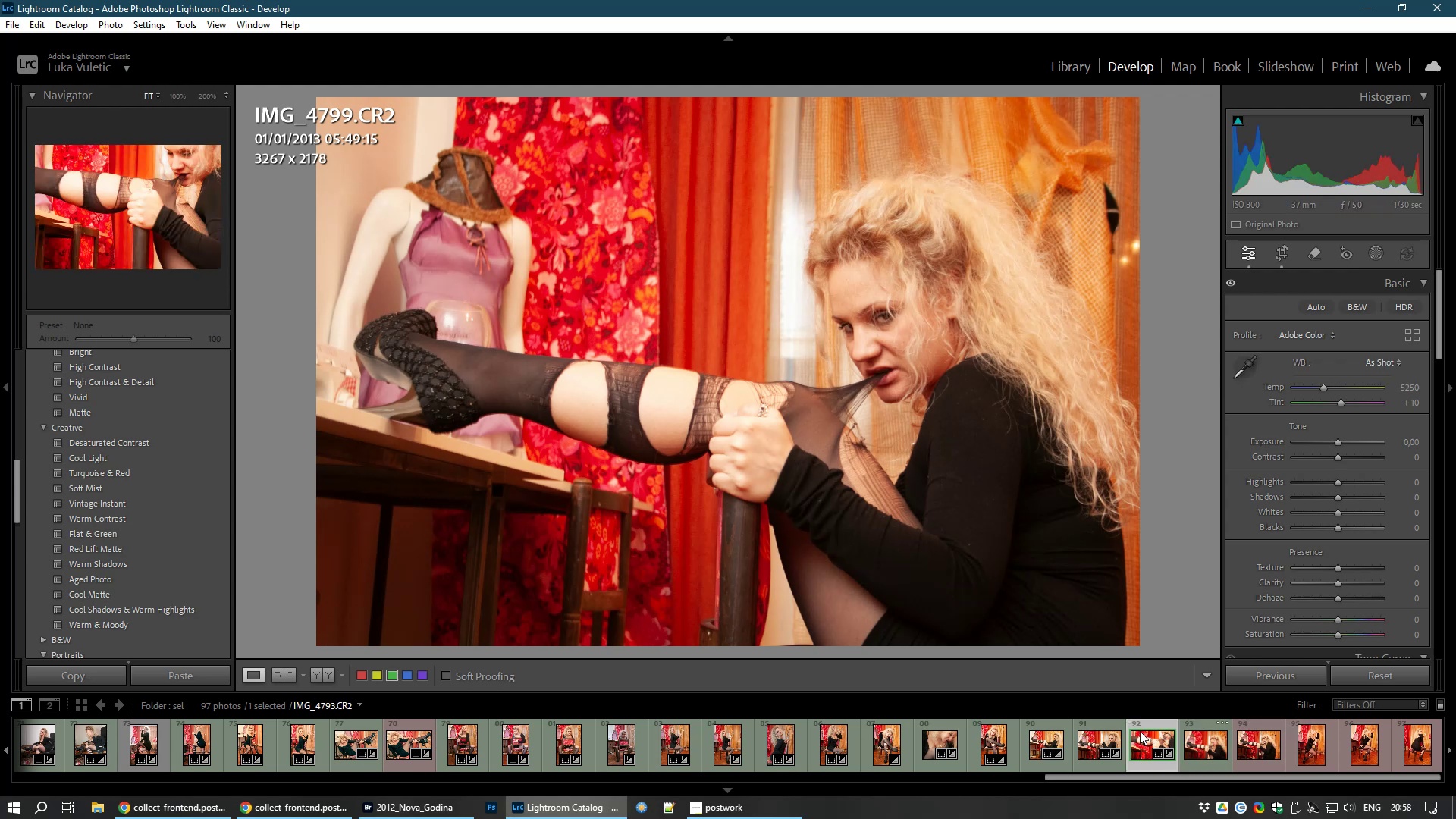 
wait(12.08)
 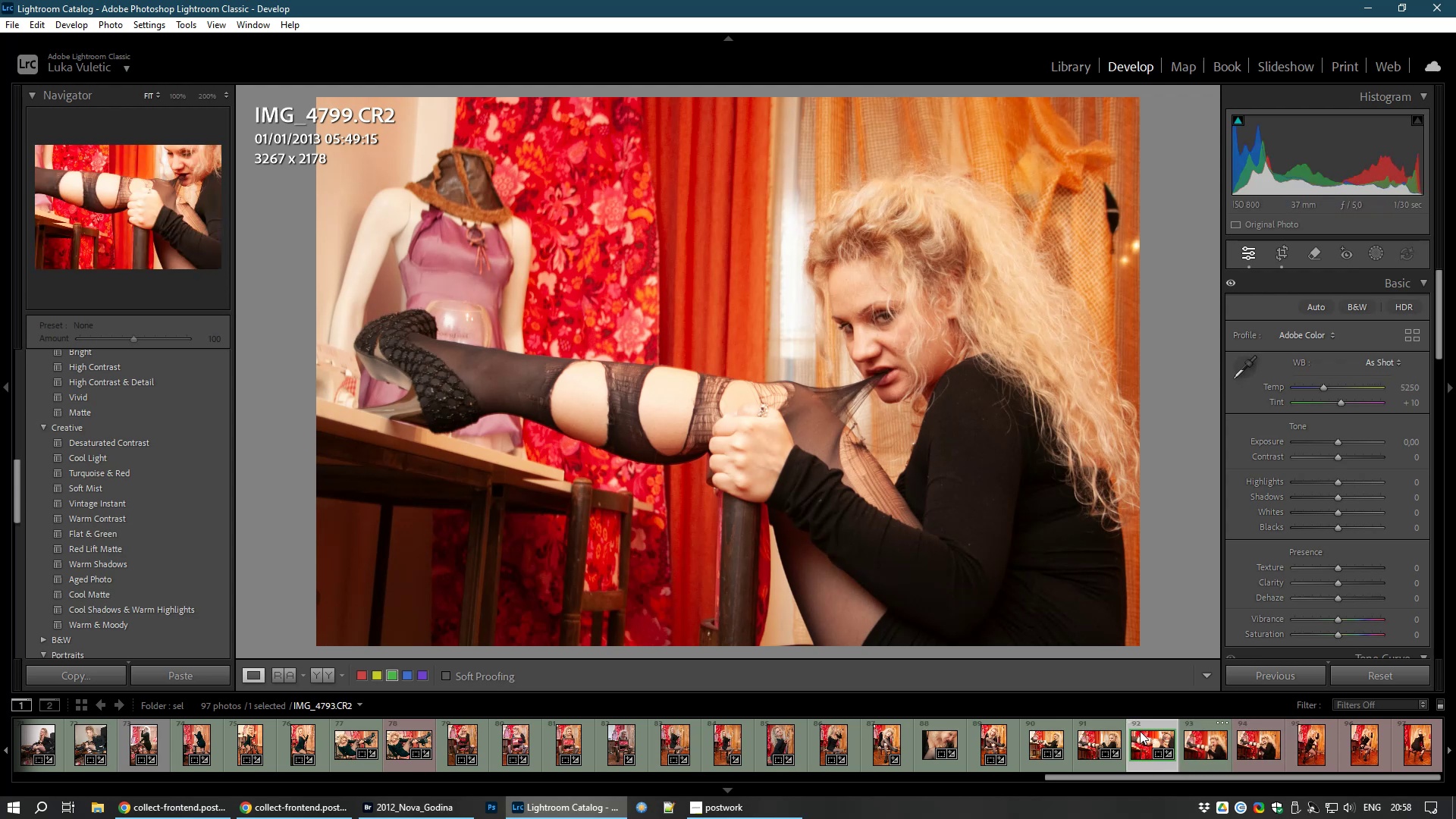 
left_click_drag(start_coordinate=[724, 237], to_coordinate=[747, 20])
 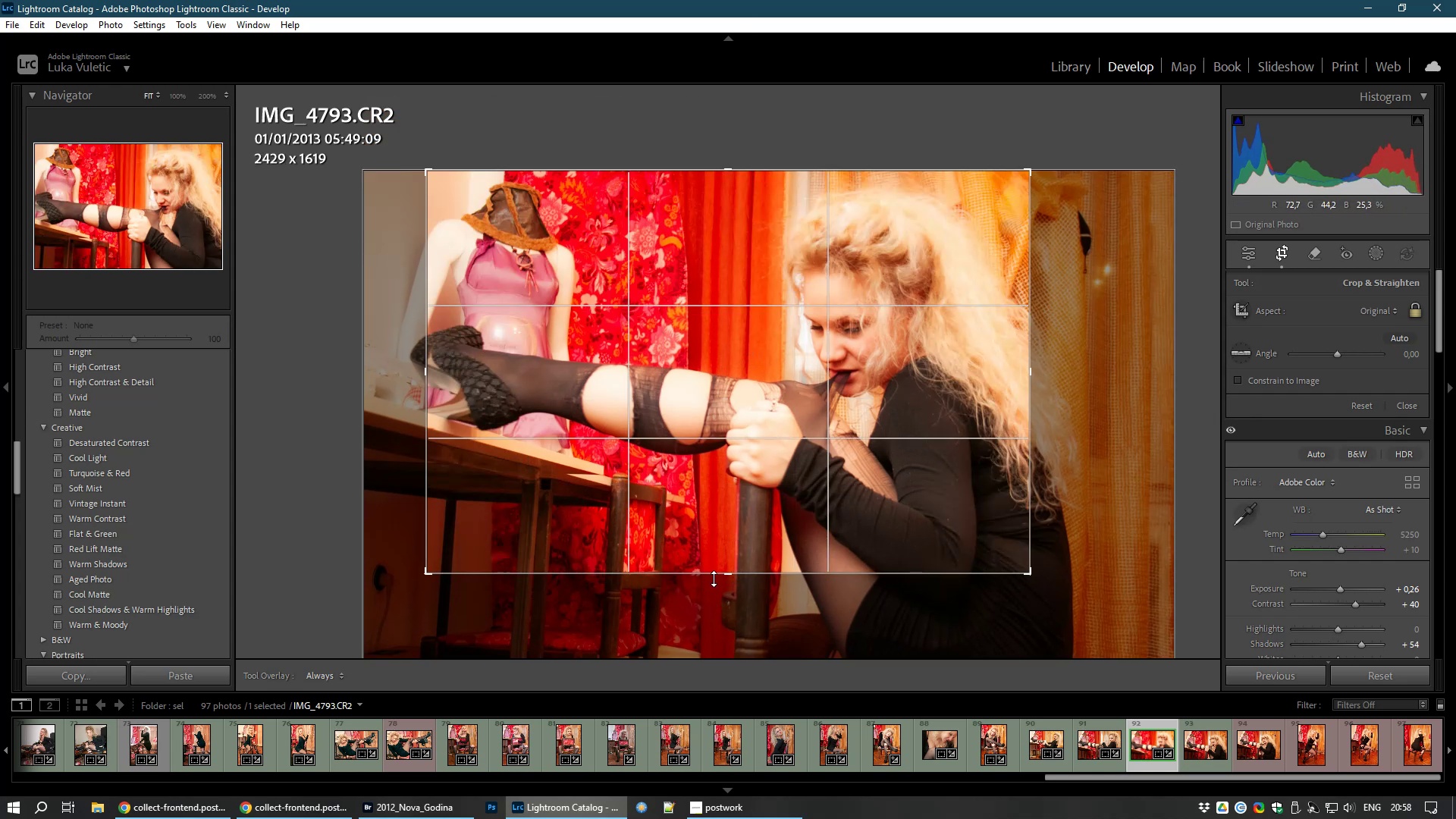 
left_click_drag(start_coordinate=[733, 579], to_coordinate=[686, 687])
 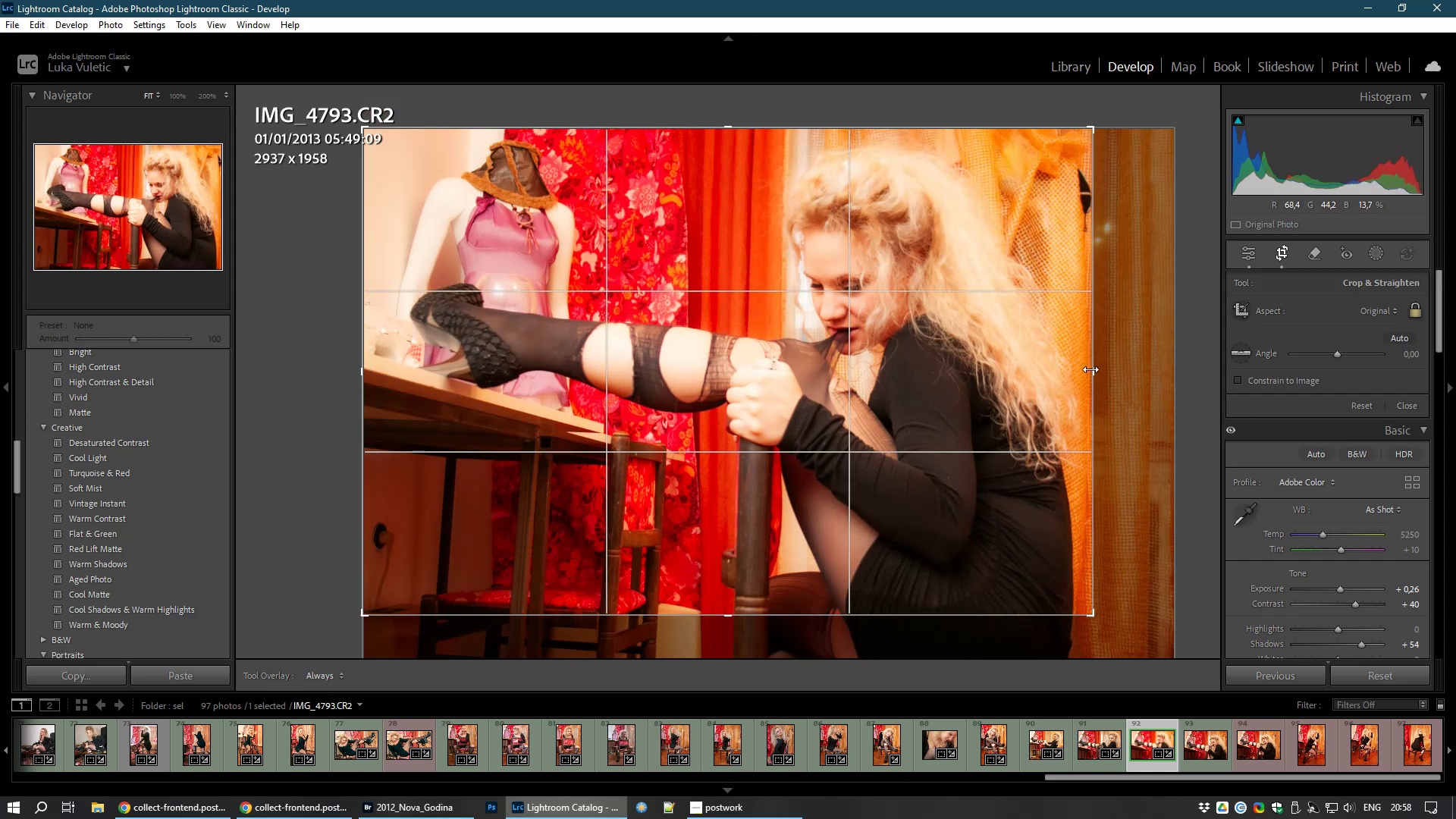 
left_click_drag(start_coordinate=[1093, 380], to_coordinate=[1220, 364])
 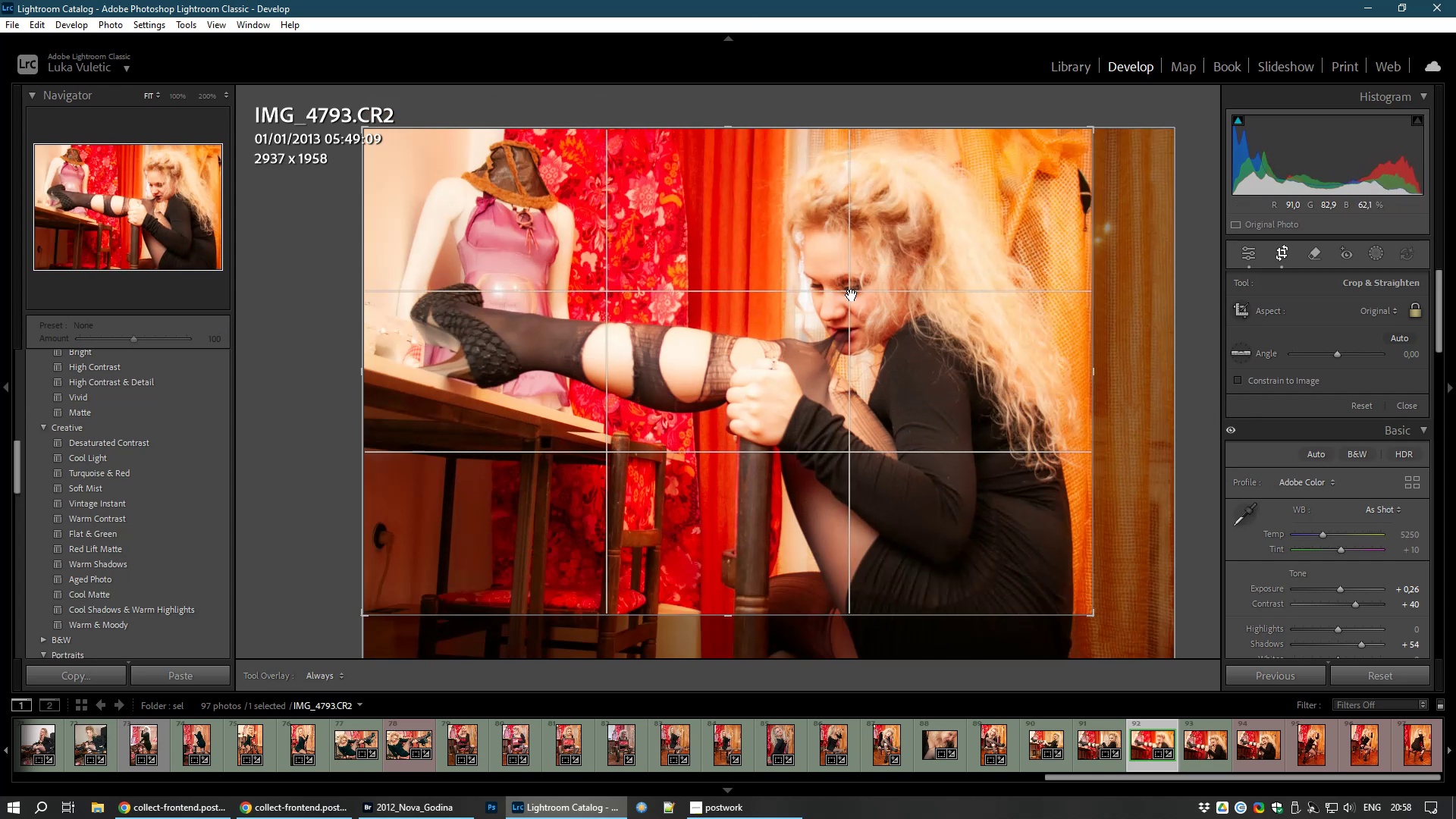 
left_click_drag(start_coordinate=[852, 295], to_coordinate=[849, 333])
 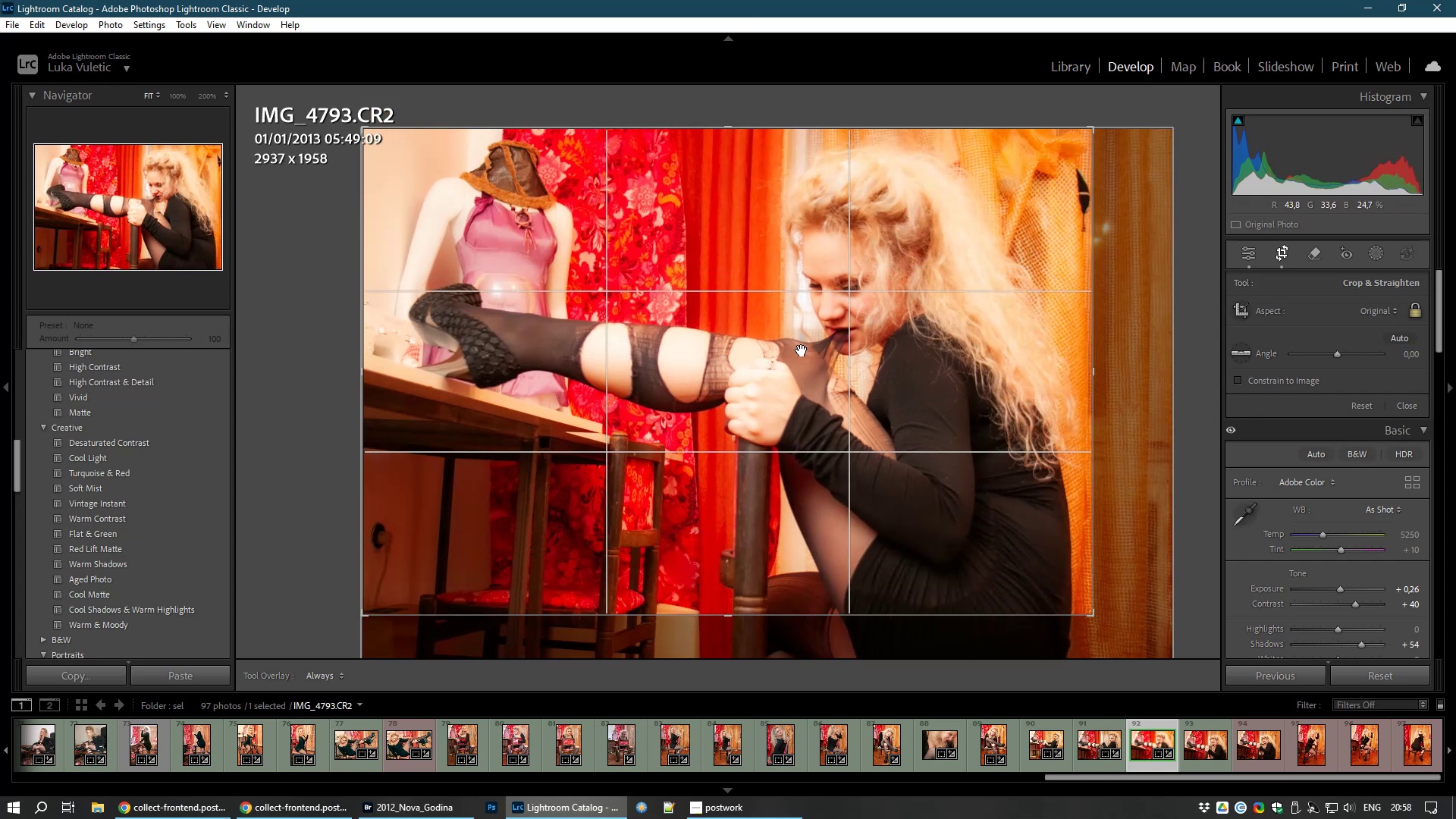 
left_click_drag(start_coordinate=[802, 350], to_coordinate=[765, 339])
 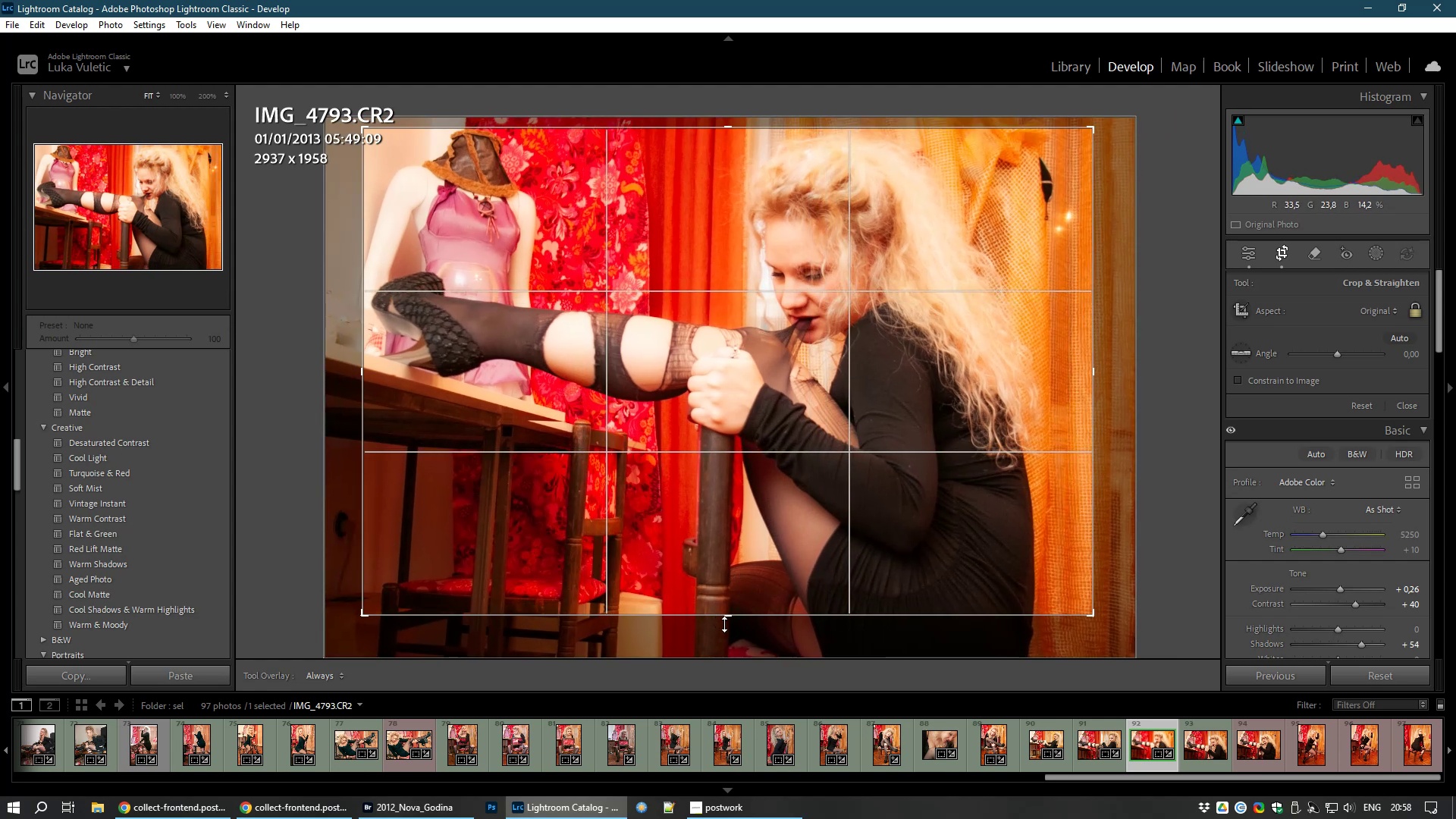 
left_click_drag(start_coordinate=[734, 621], to_coordinate=[723, 657])
 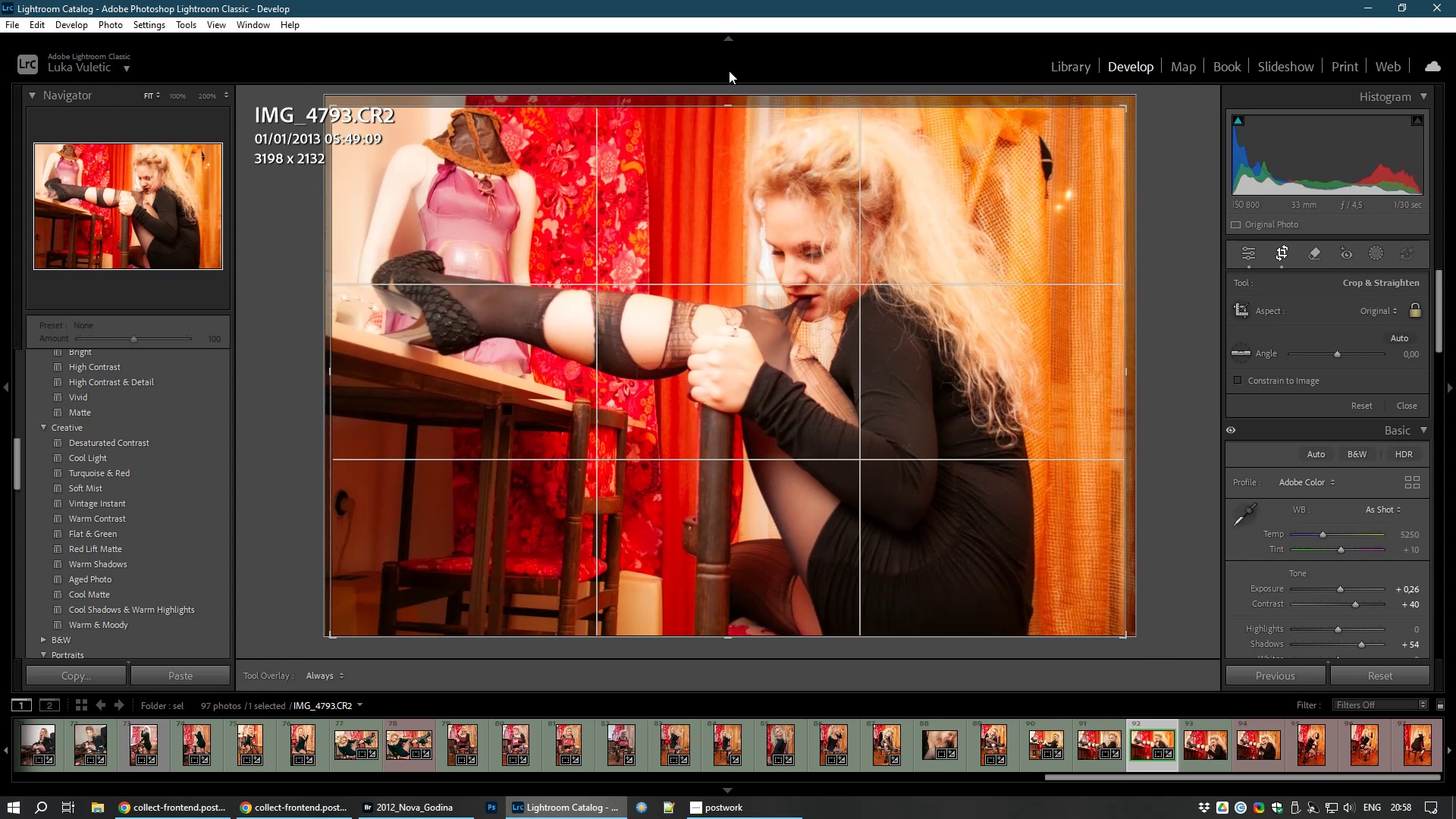 
left_click_drag(start_coordinate=[722, 108], to_coordinate=[730, 67])
 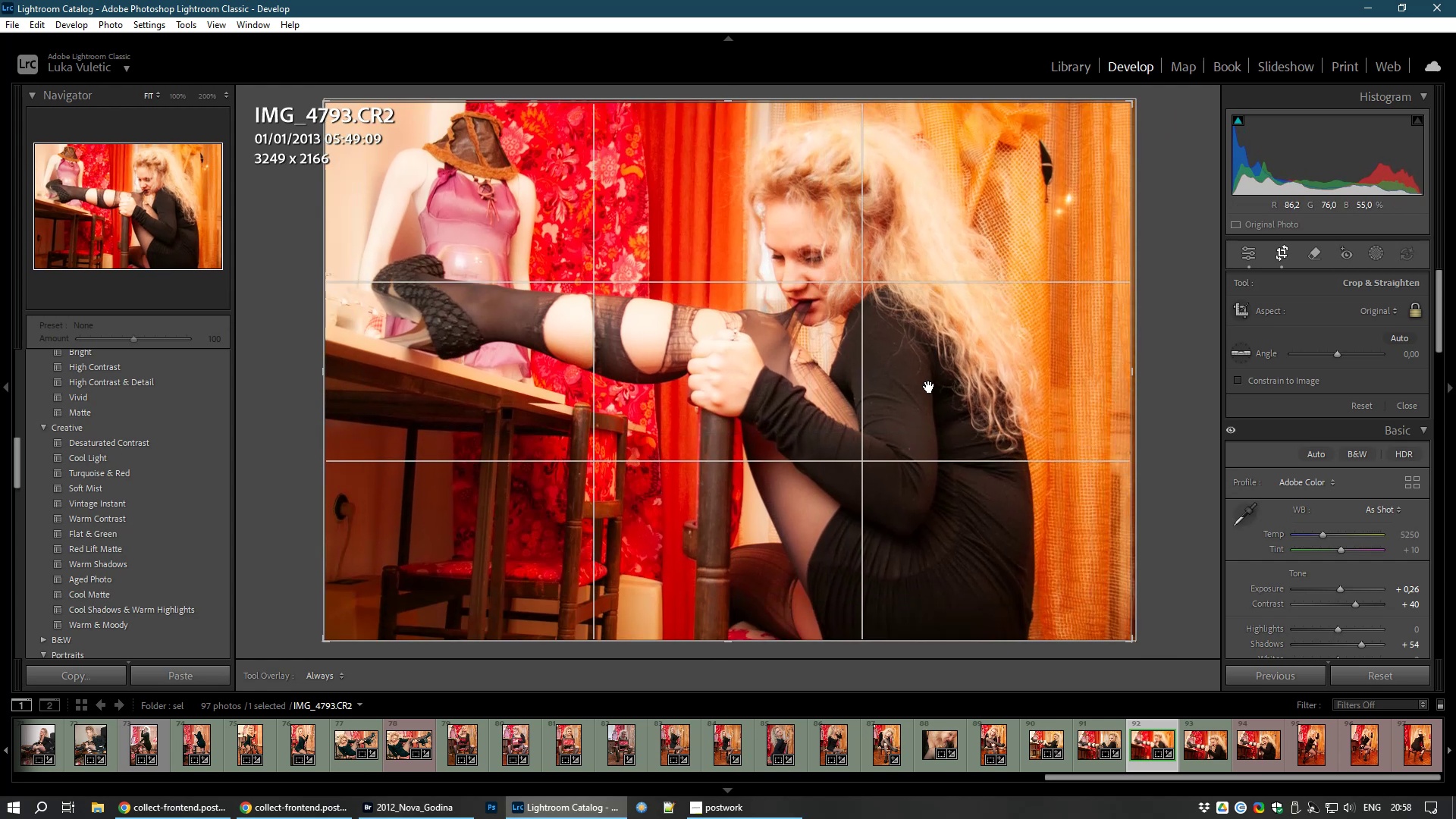 
left_click([929, 387])
 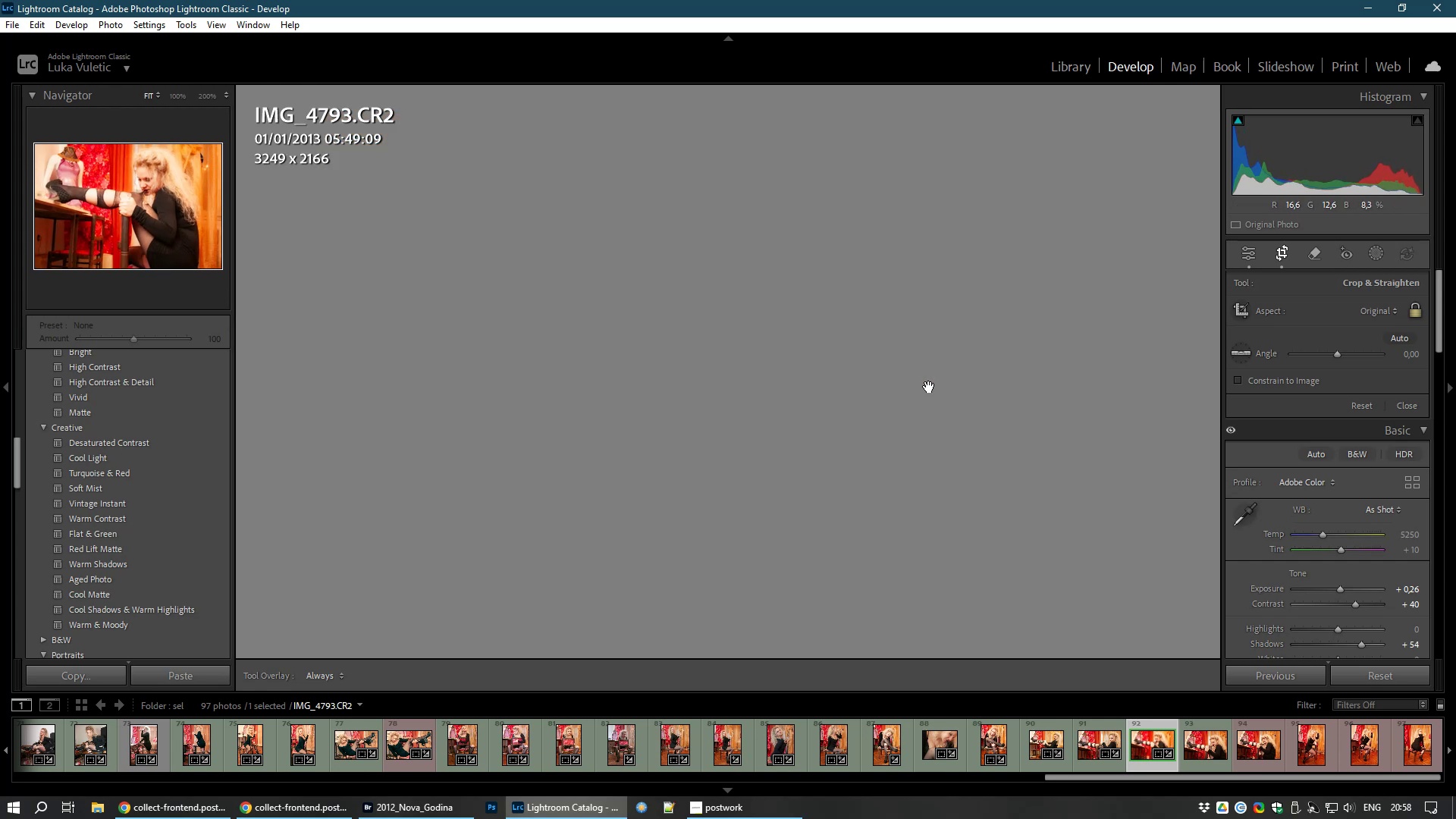 
double_click([929, 387])
 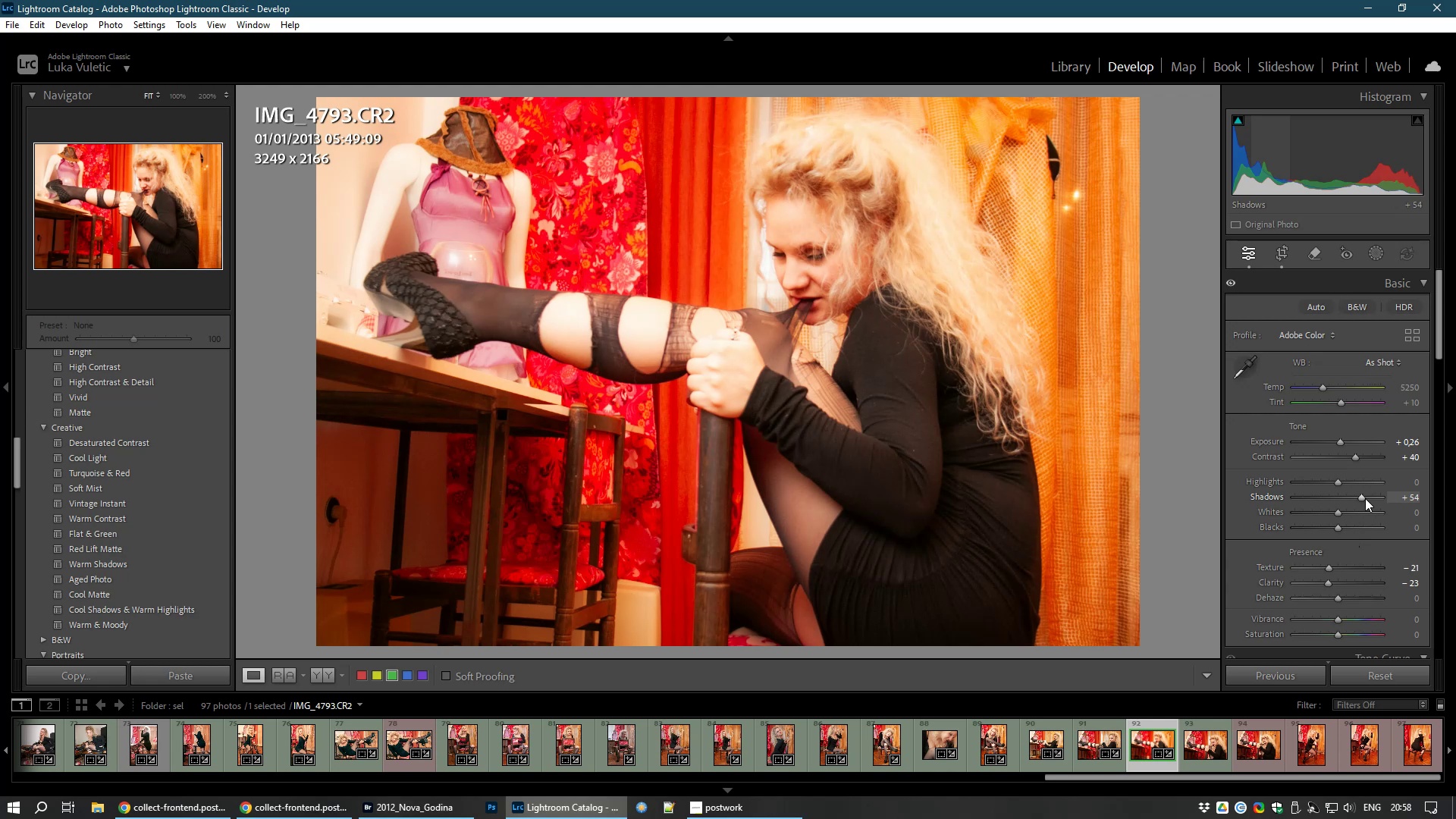 
right_click([1365, 498])
 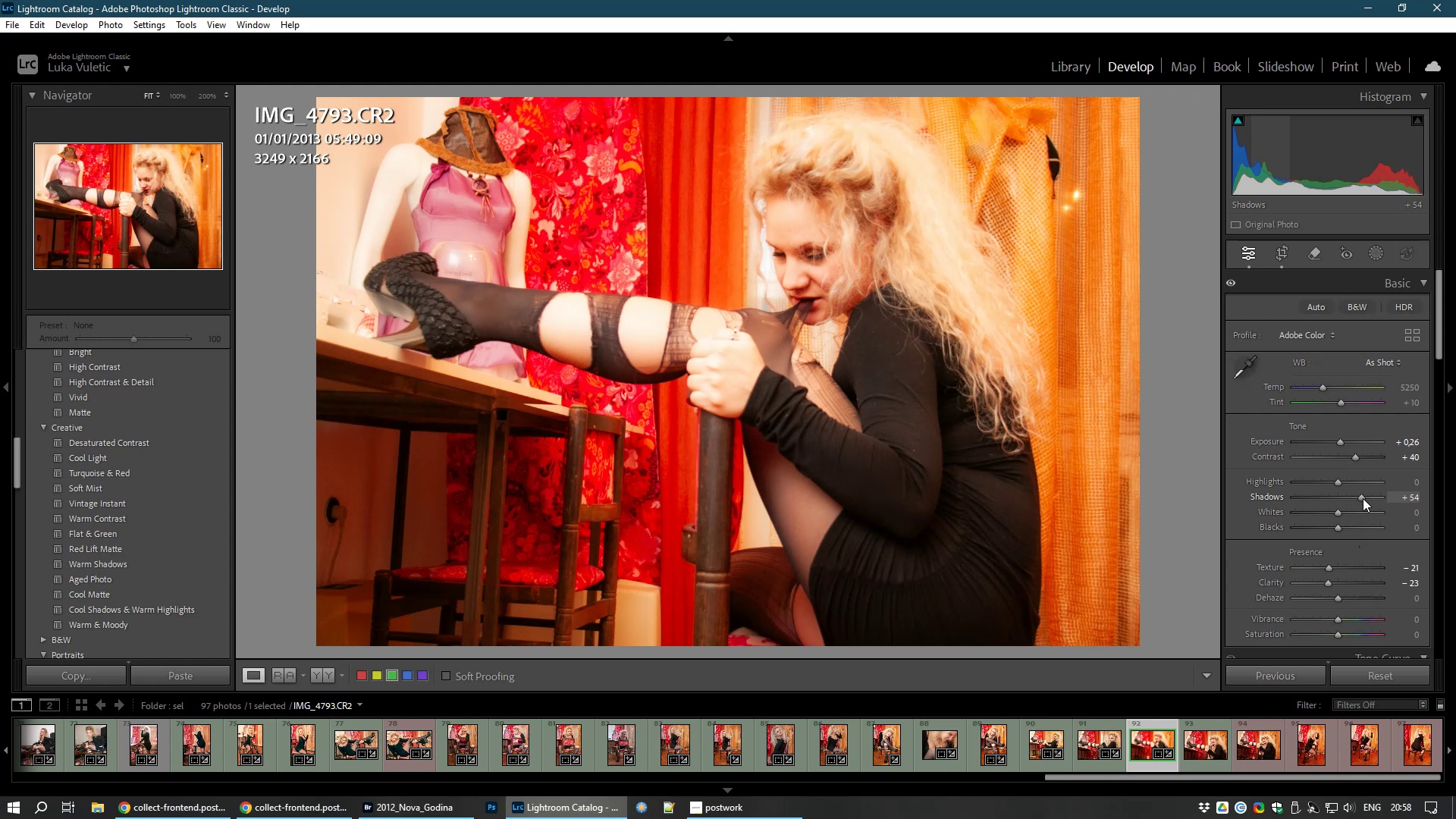 
left_click([1365, 498])
 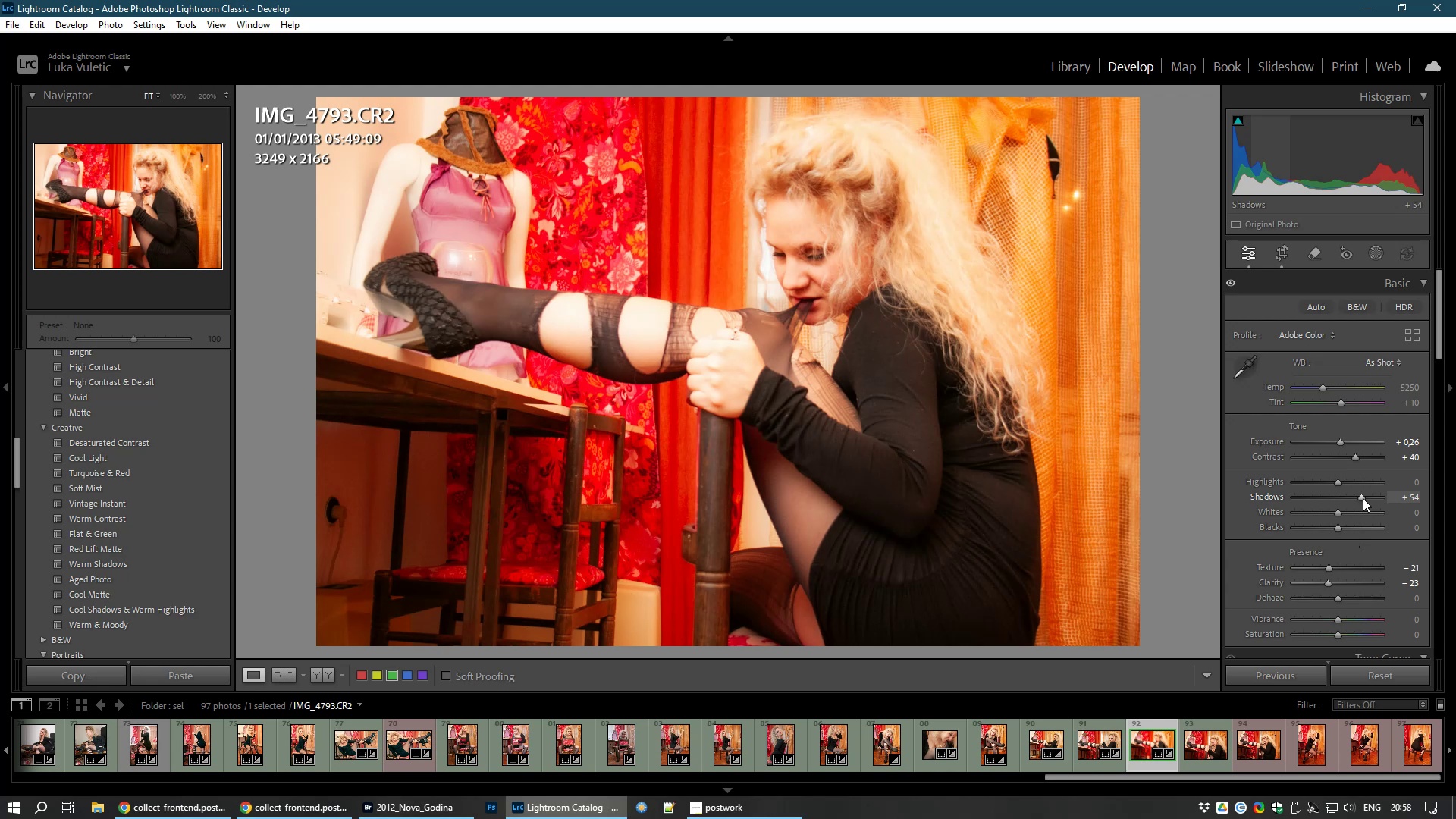 
double_click([1363, 498])
 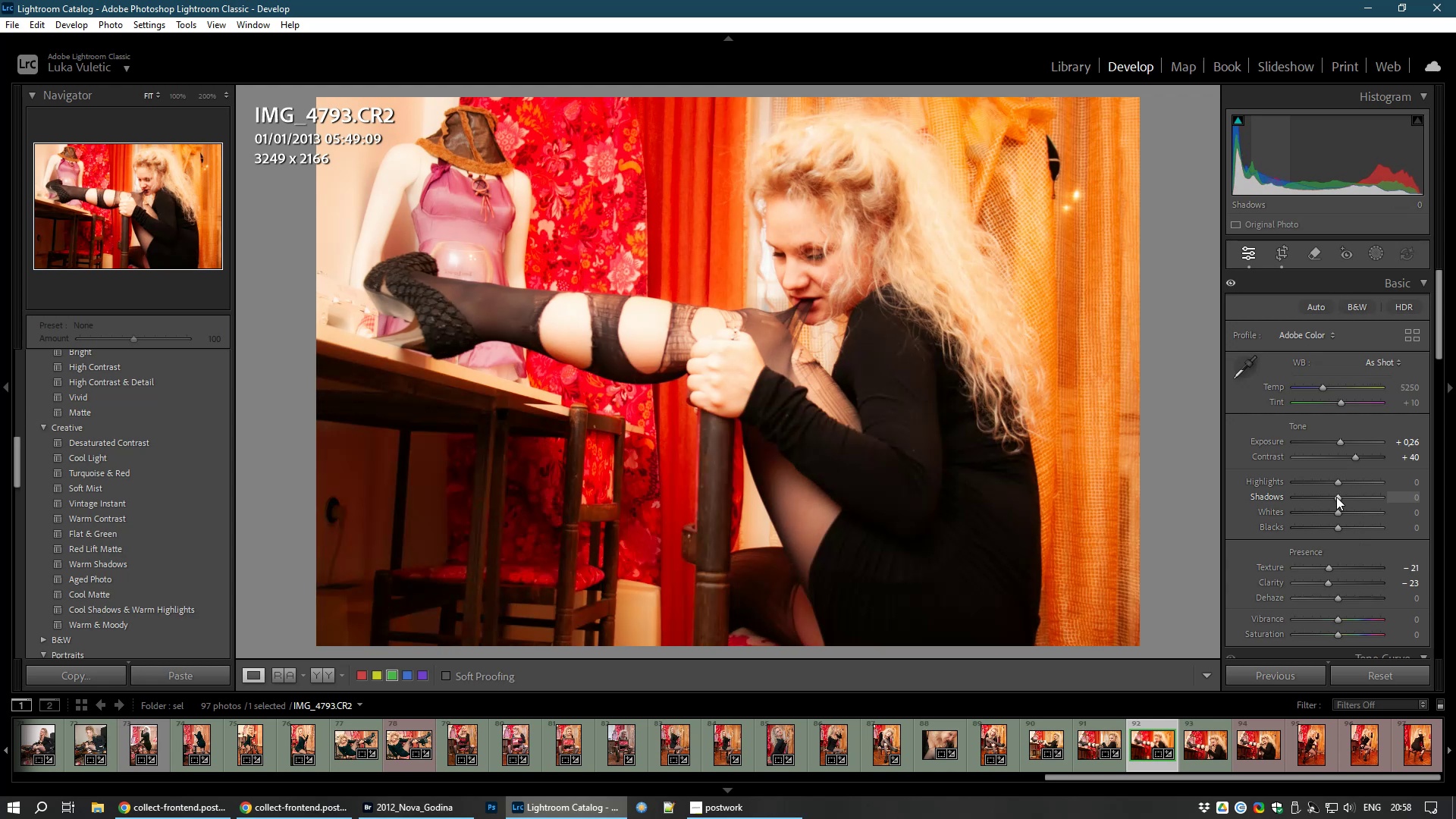 
left_click_drag(start_coordinate=[1336, 497], to_coordinate=[1365, 501])
 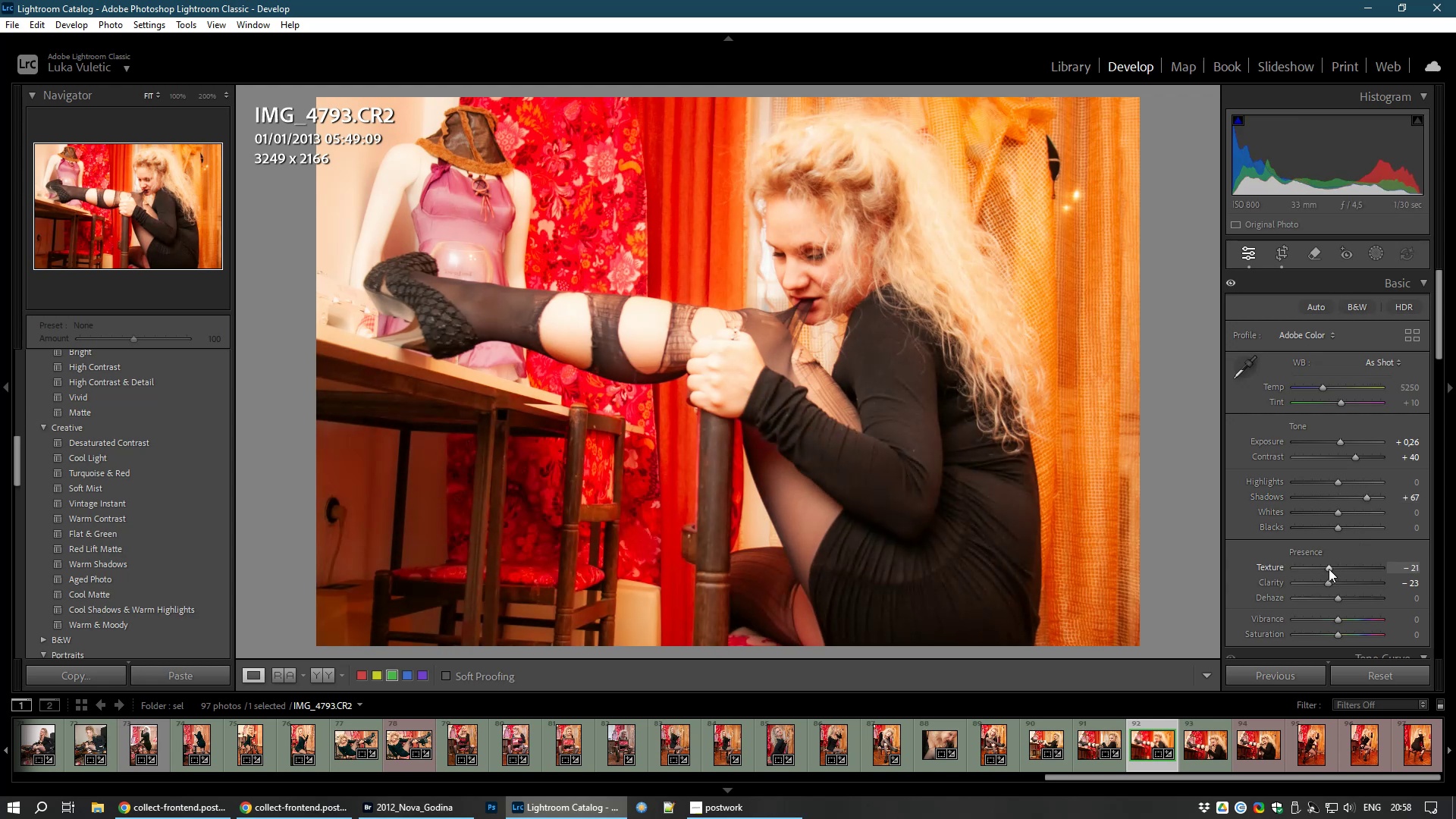 
double_click([1329, 569])
 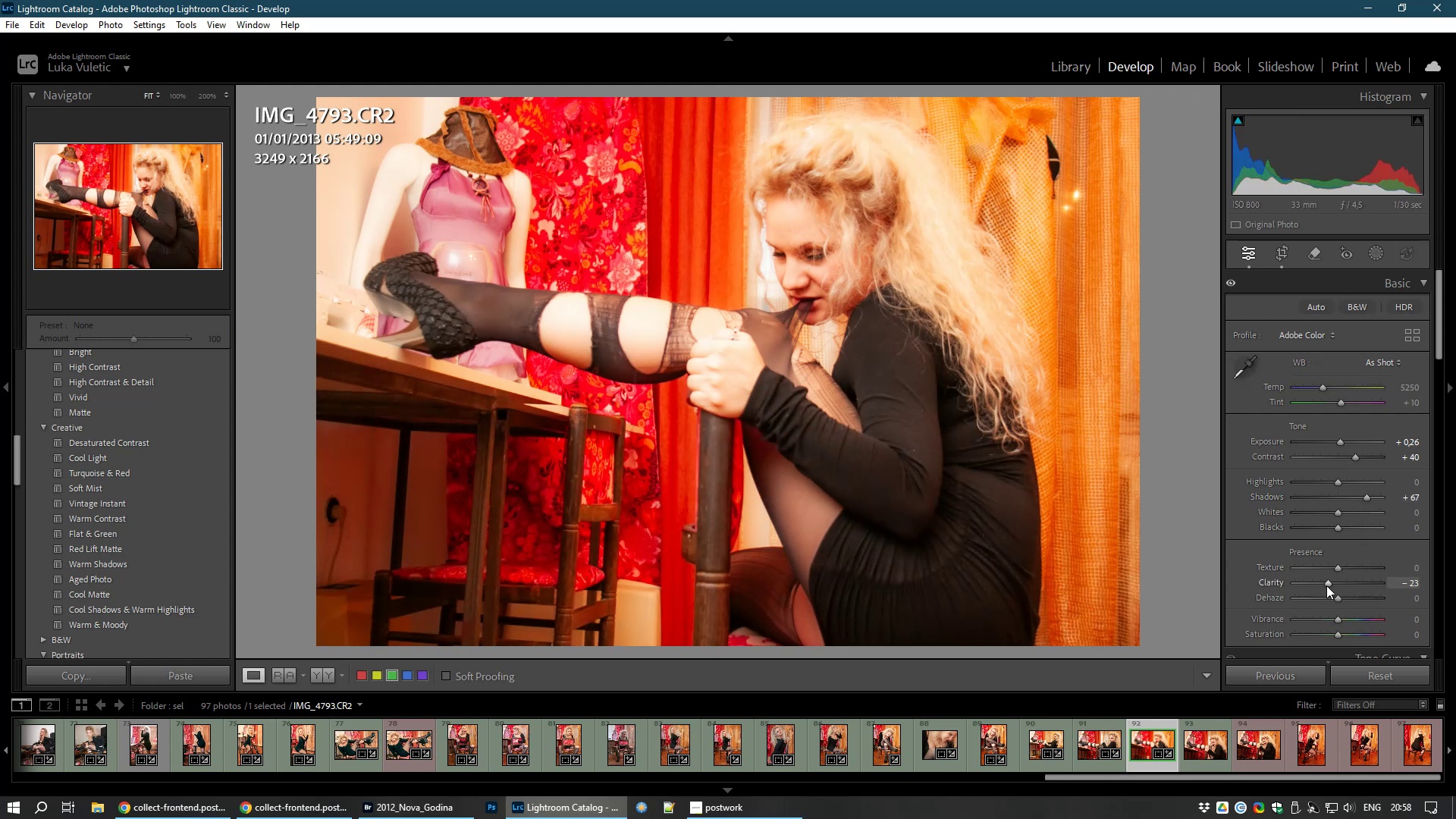 
double_click([1326, 585])
 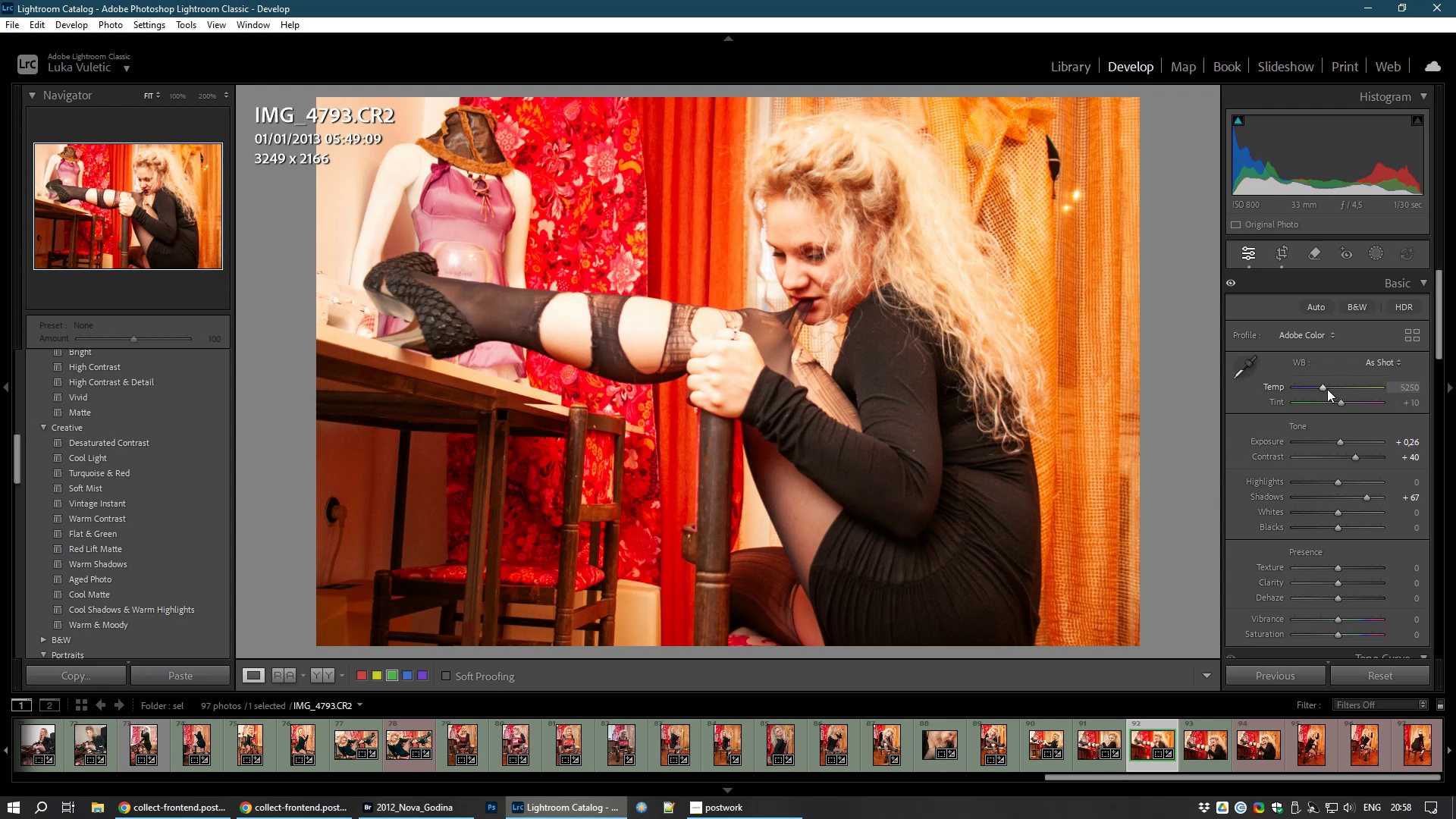 
left_click([1324, 389])
 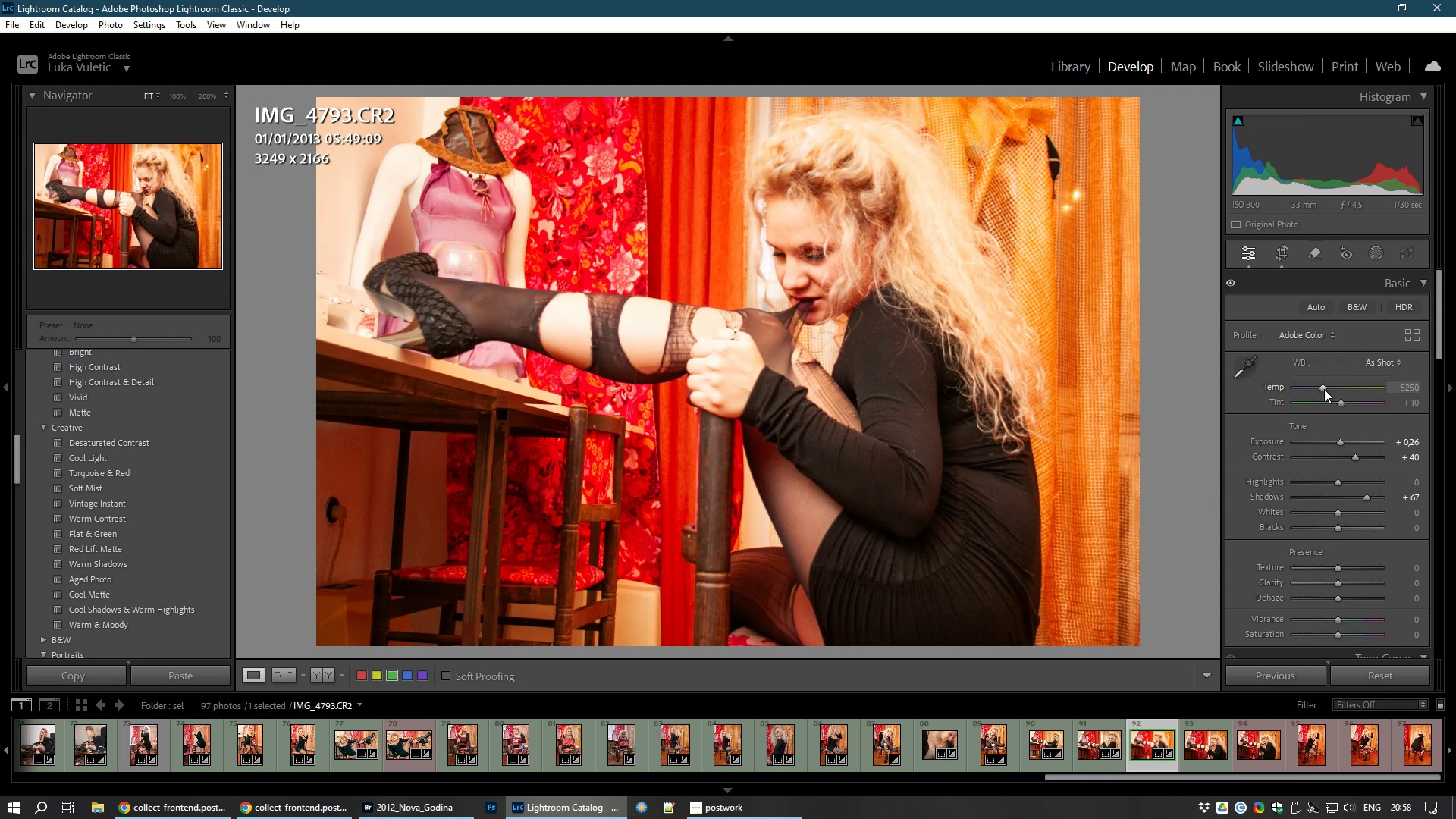 
left_click_drag(start_coordinate=[1324, 389], to_coordinate=[1316, 389])
 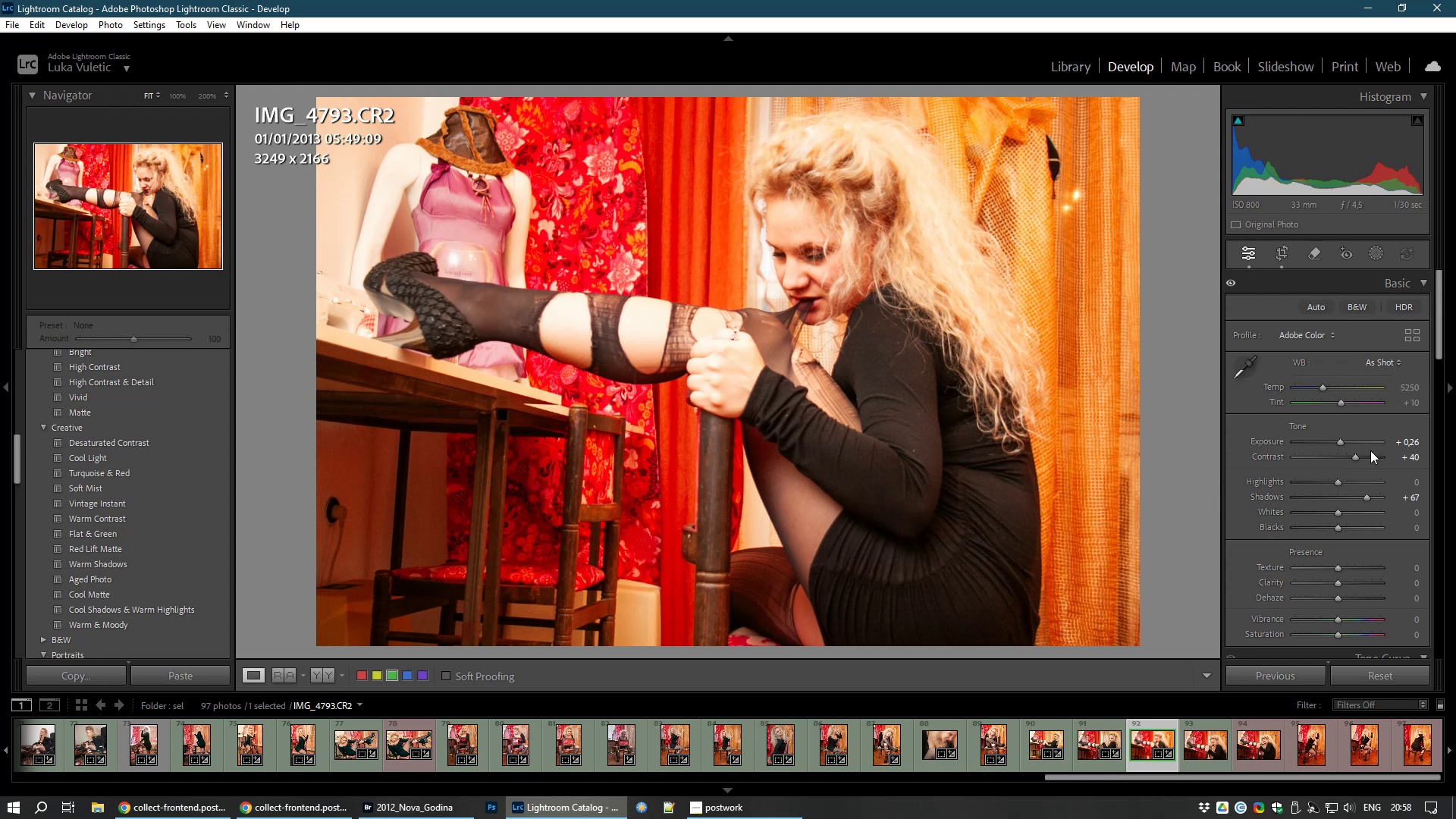 
right_click([1324, 389])
 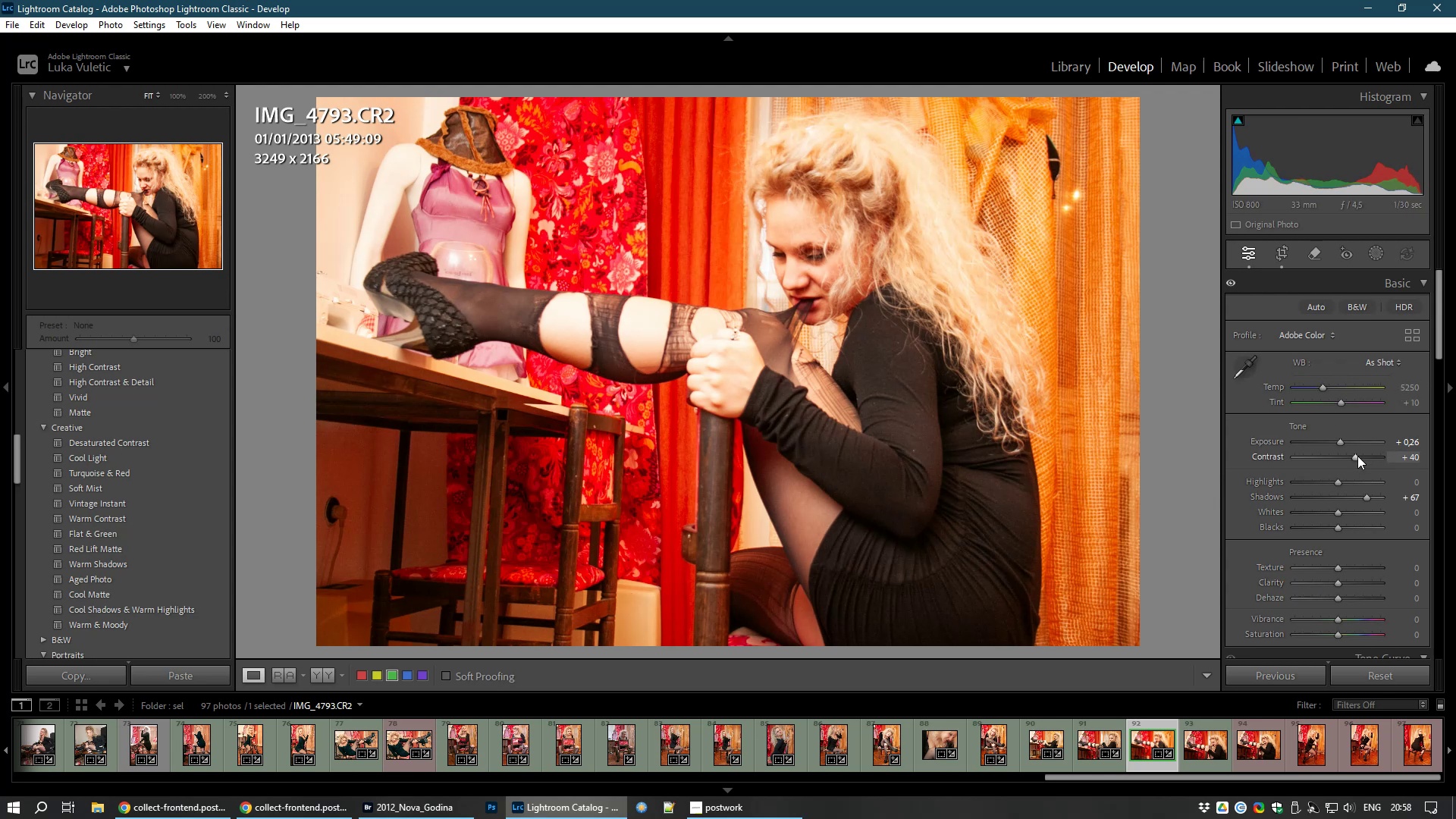 
left_click_drag(start_coordinate=[1357, 456], to_coordinate=[1348, 458])
 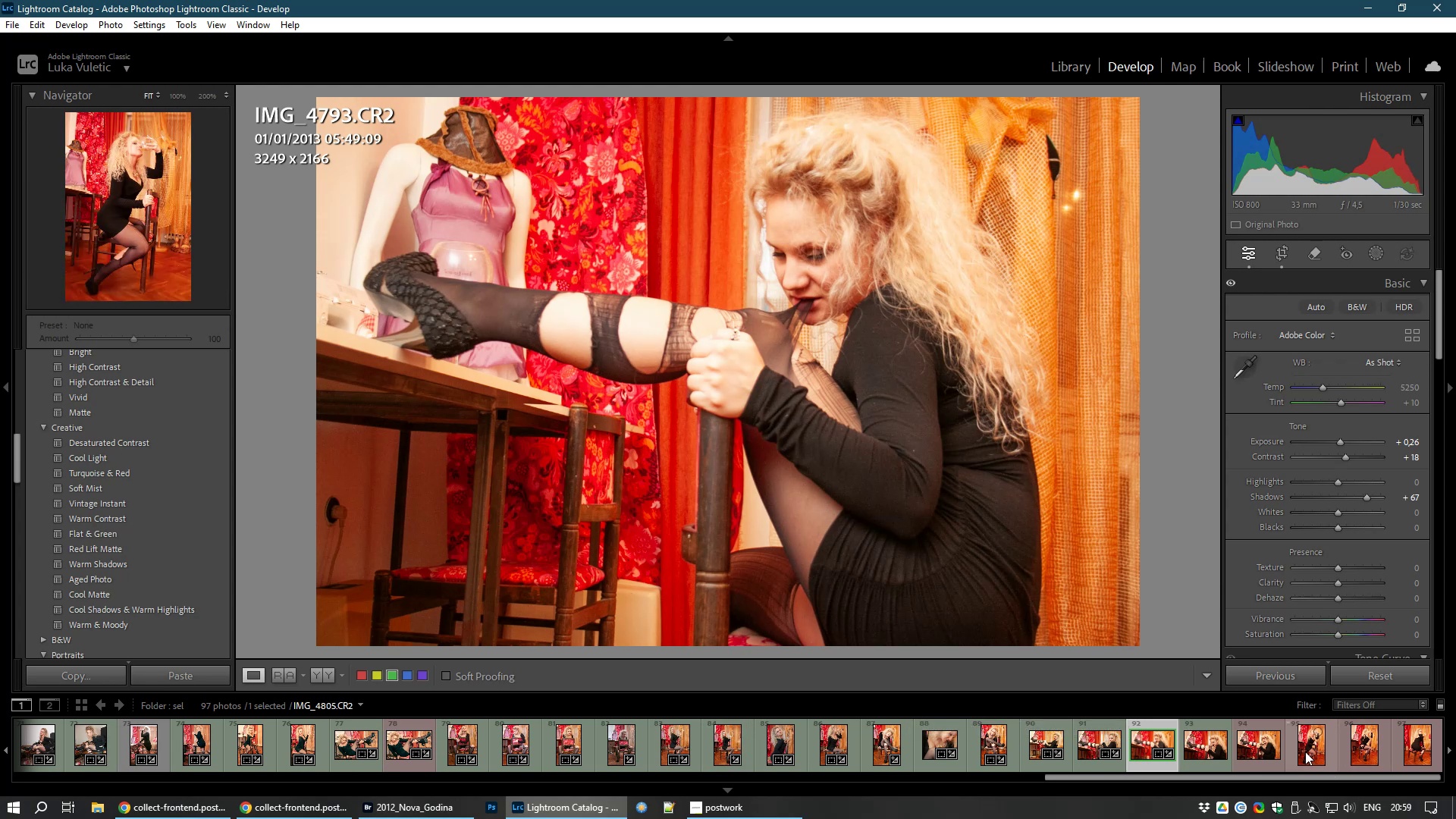 
left_click([1208, 734])
 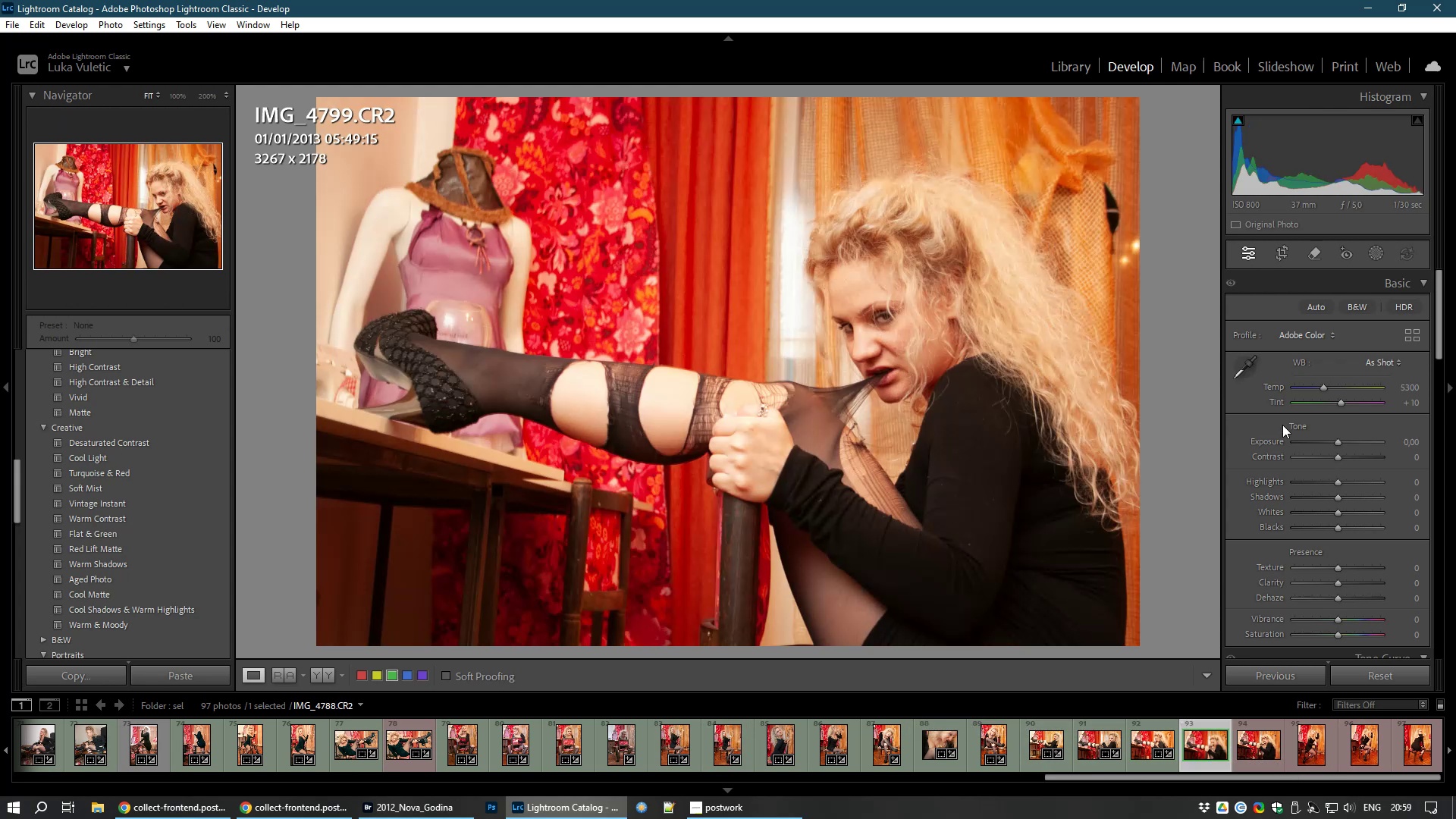 
left_click([1288, 249])
 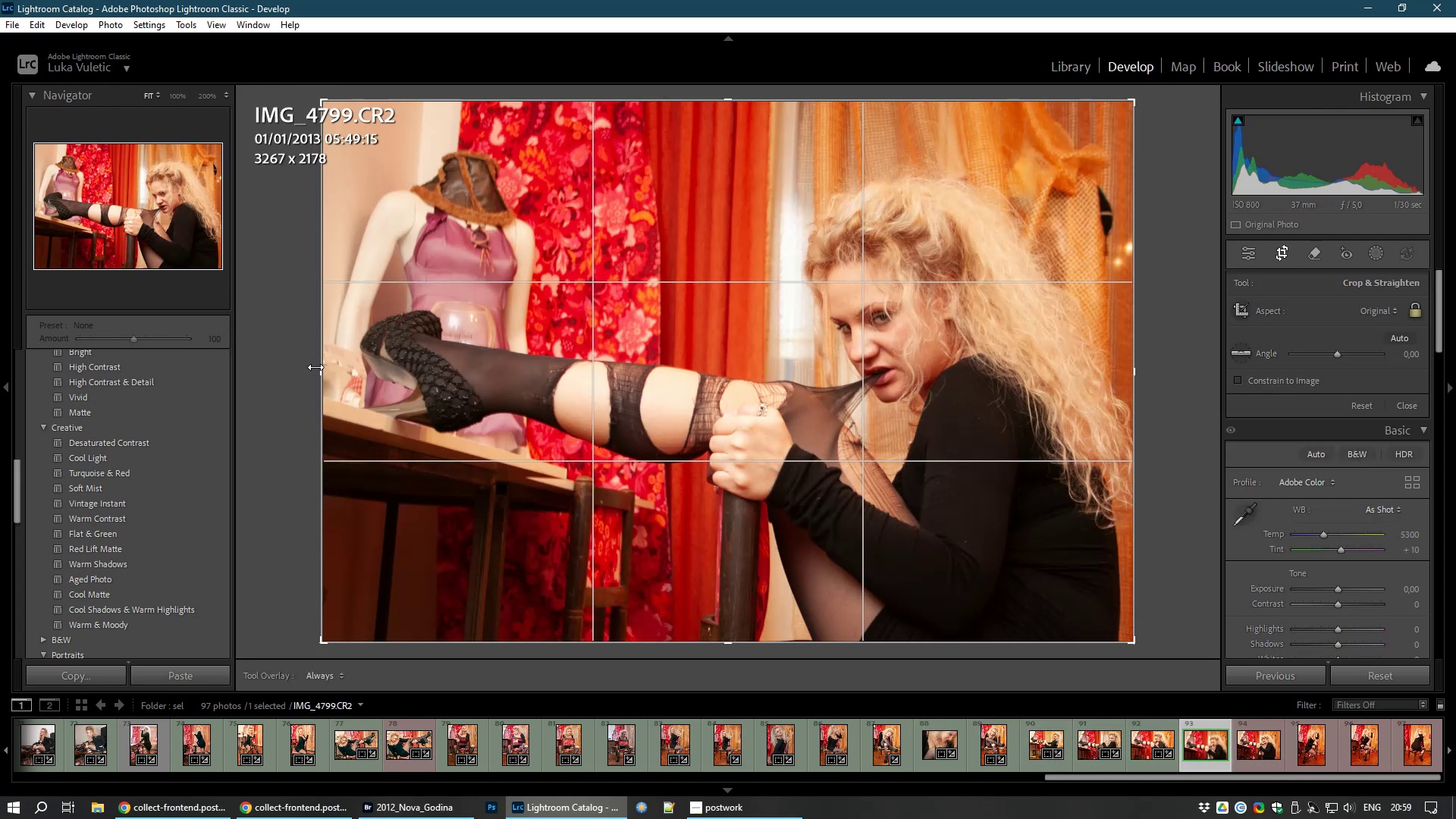 
left_click_drag(start_coordinate=[321, 367], to_coordinate=[334, 371])
 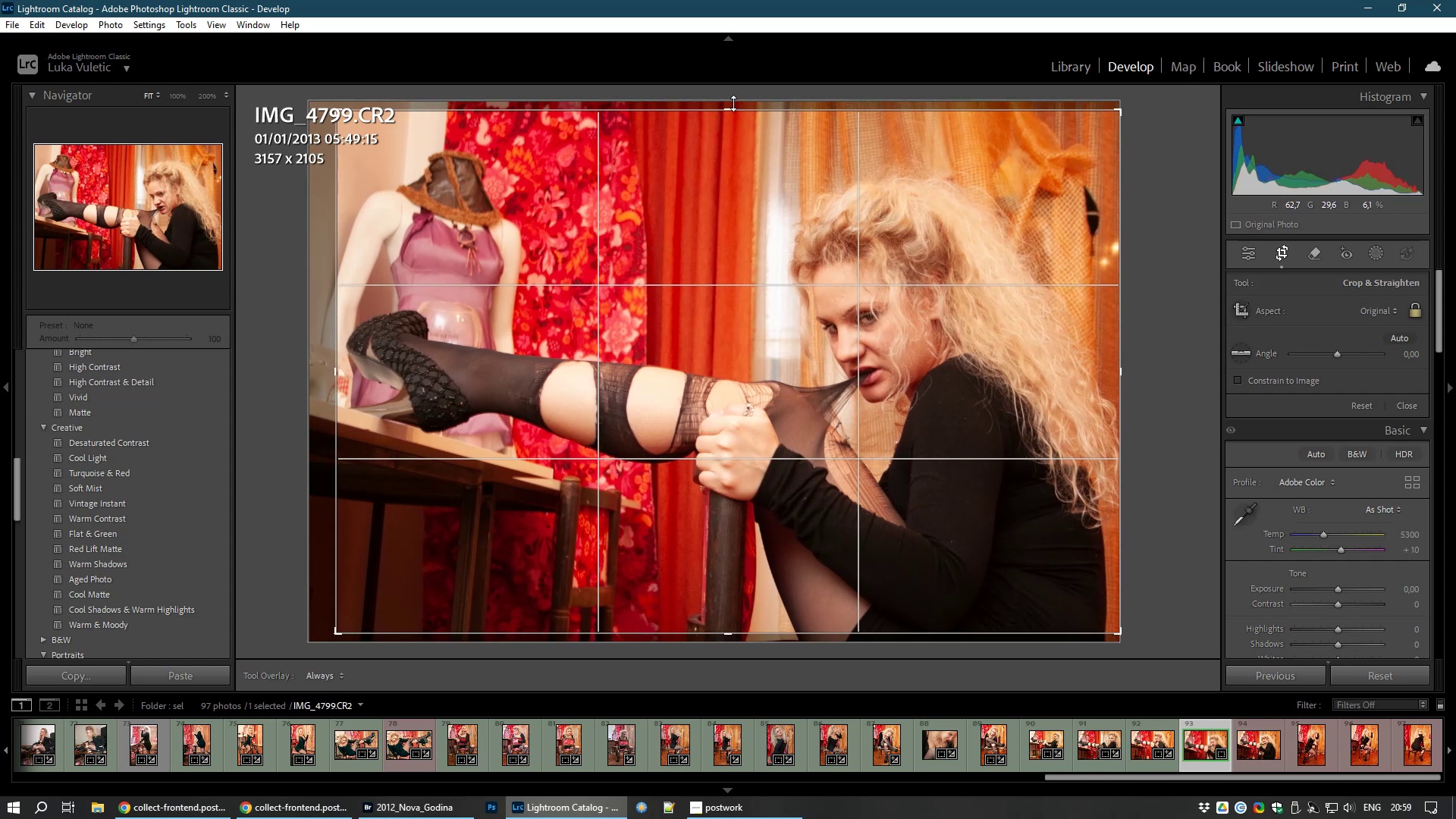 
left_click_drag(start_coordinate=[730, 115], to_coordinate=[726, 144])
 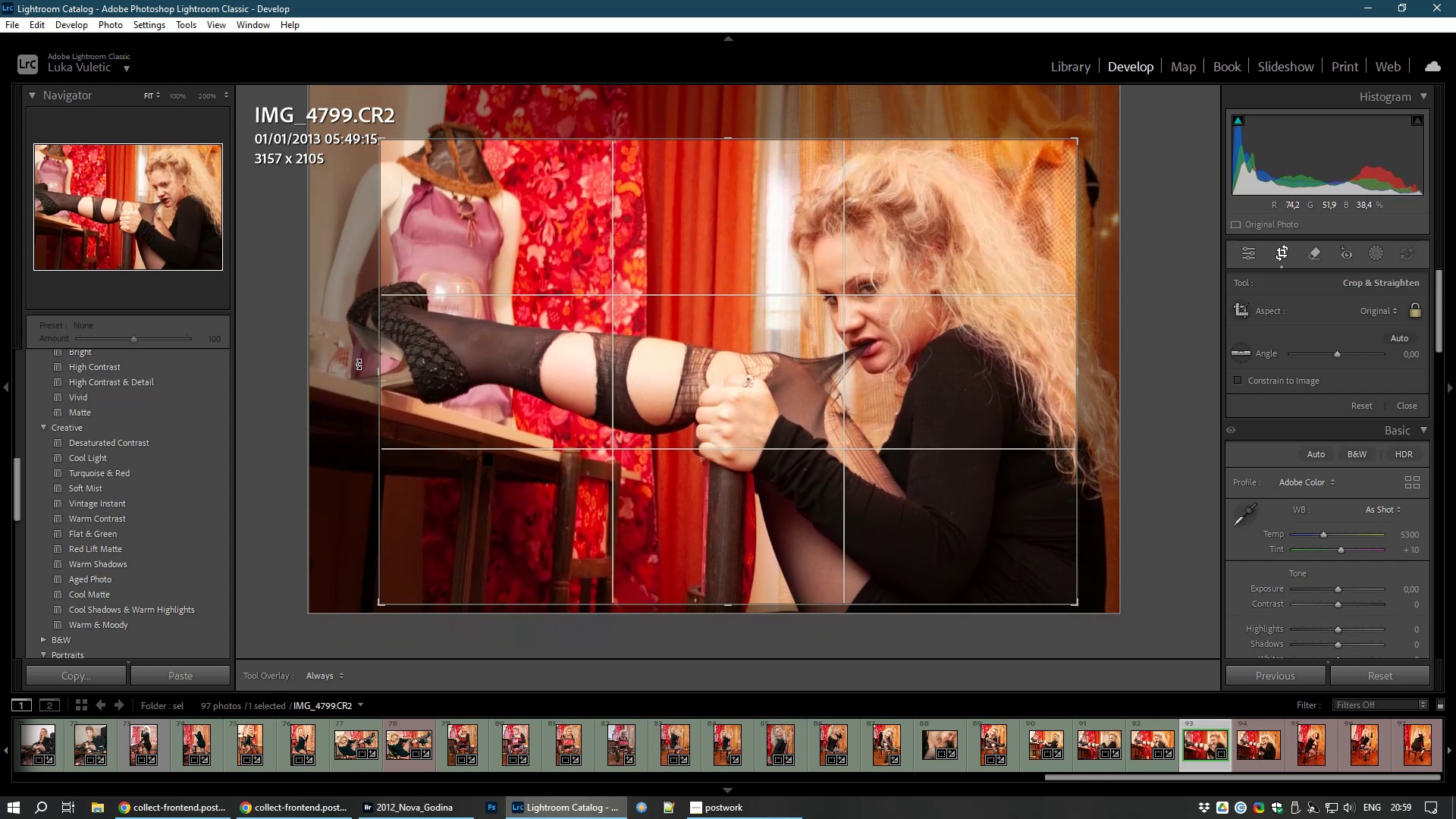 
left_click_drag(start_coordinate=[380, 372], to_coordinate=[450, 391])
 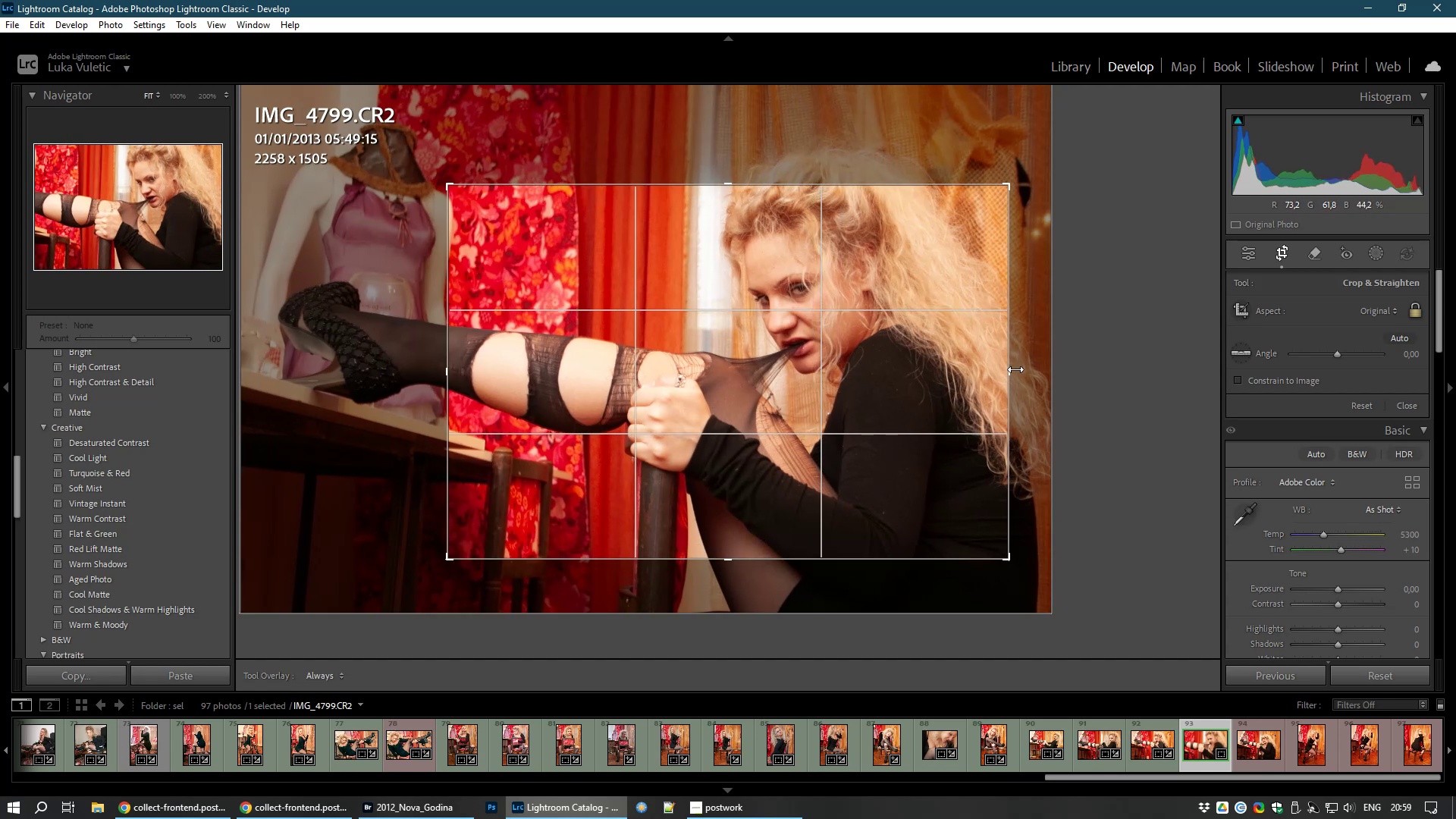 
left_click_drag(start_coordinate=[1009, 374], to_coordinate=[918, 388])
 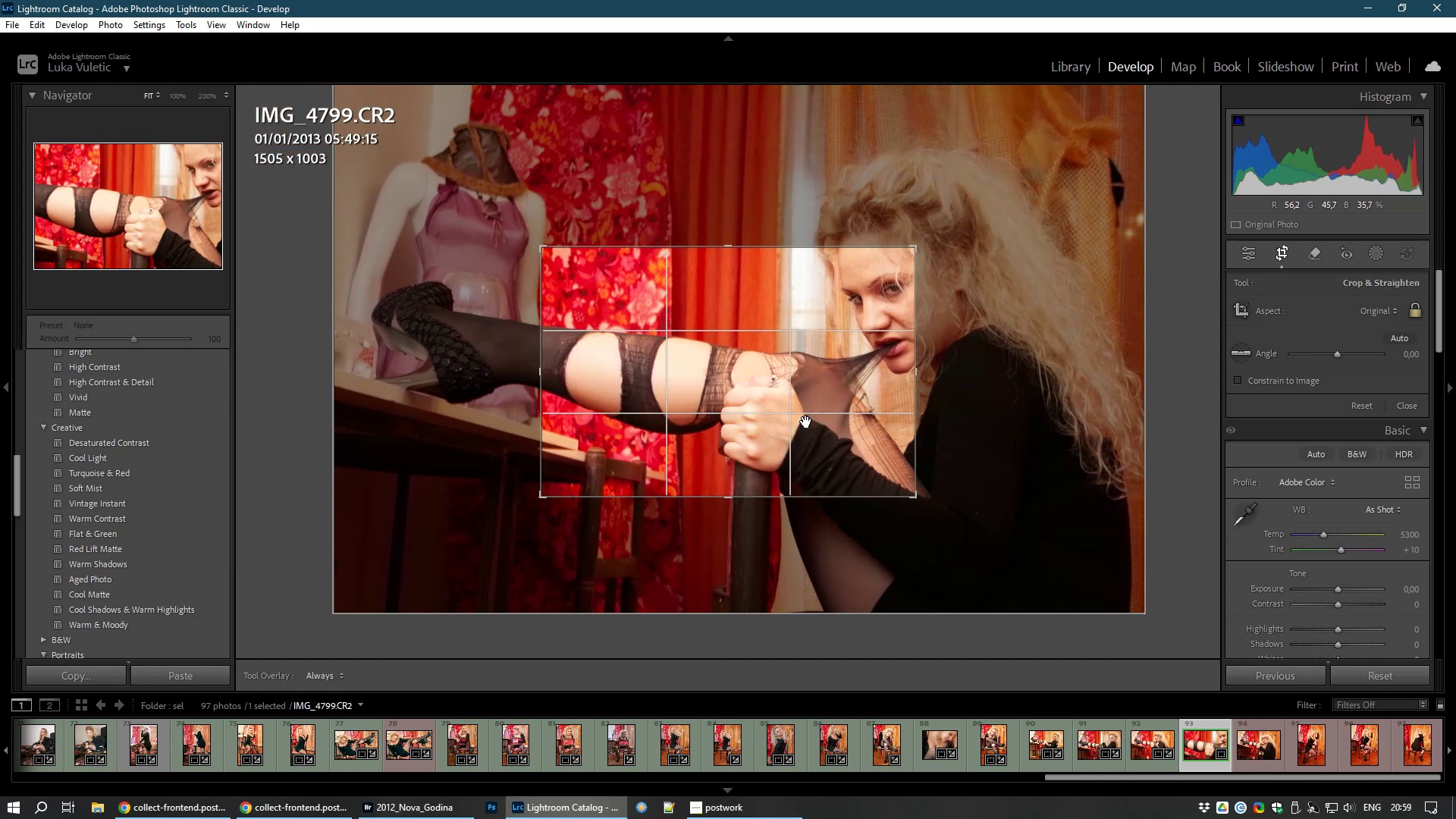 
left_click_drag(start_coordinate=[806, 422], to_coordinate=[761, 406])
 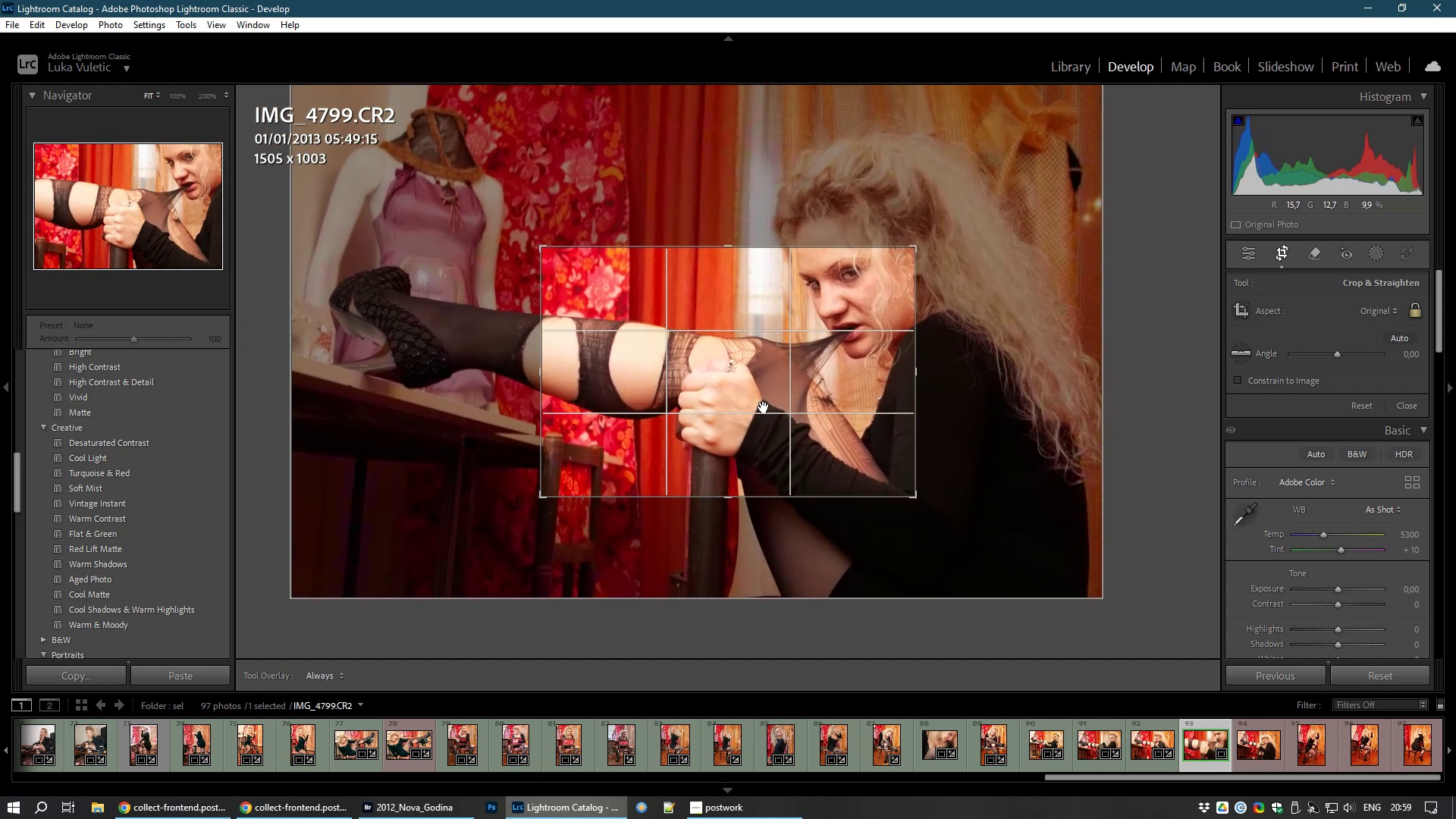 
double_click([764, 407])
 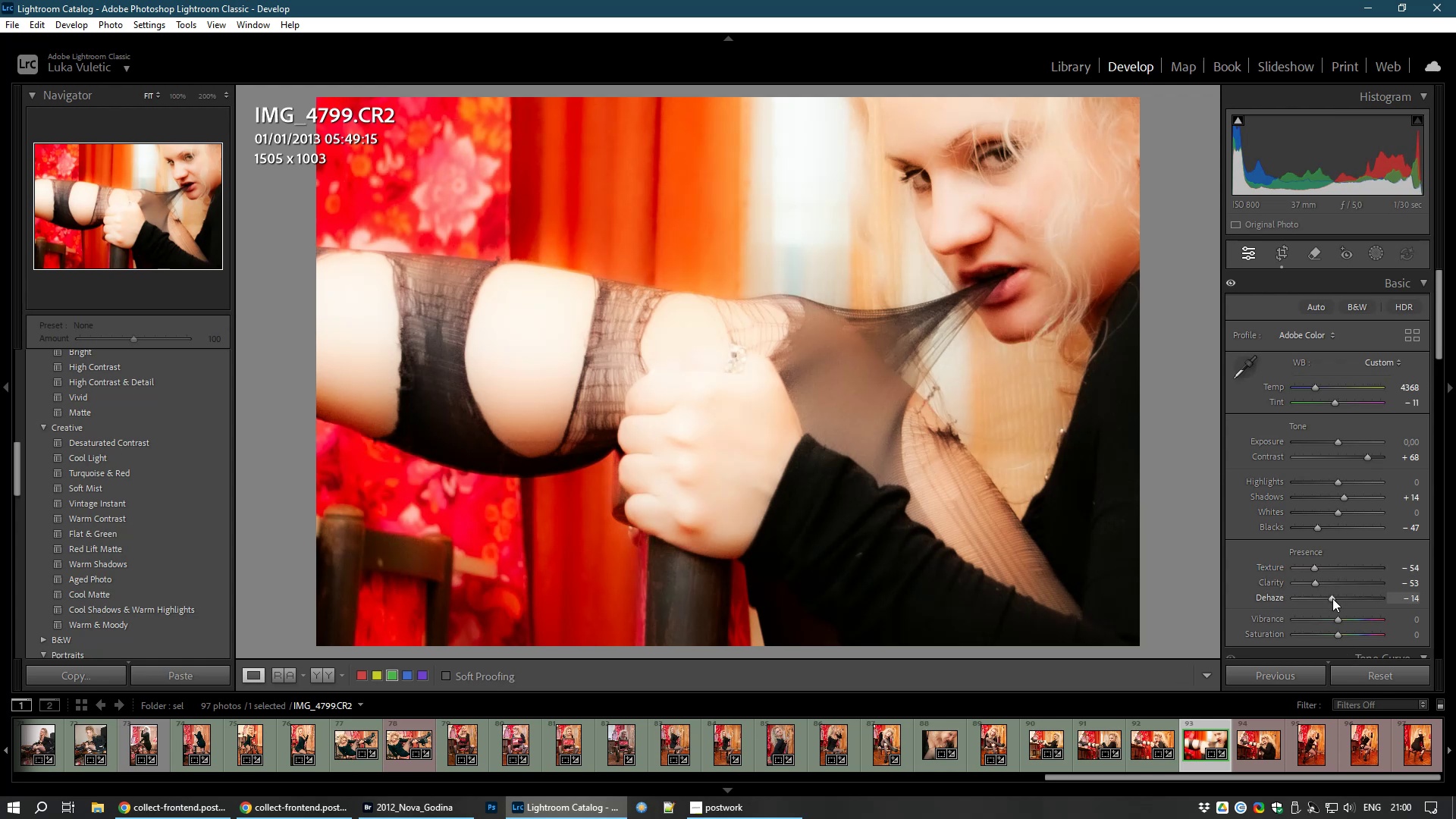 
wait(77.25)
 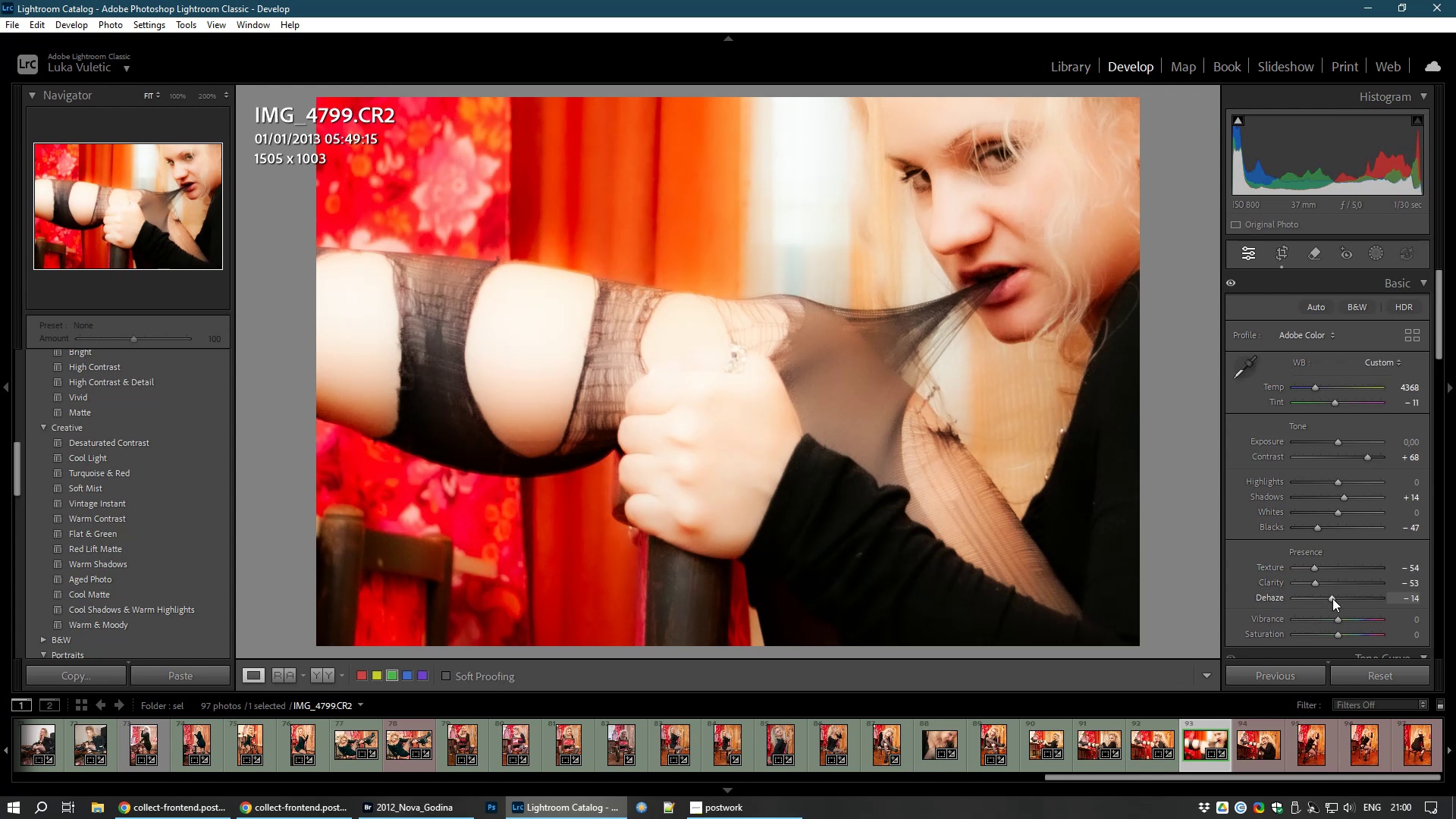 
key(8)
 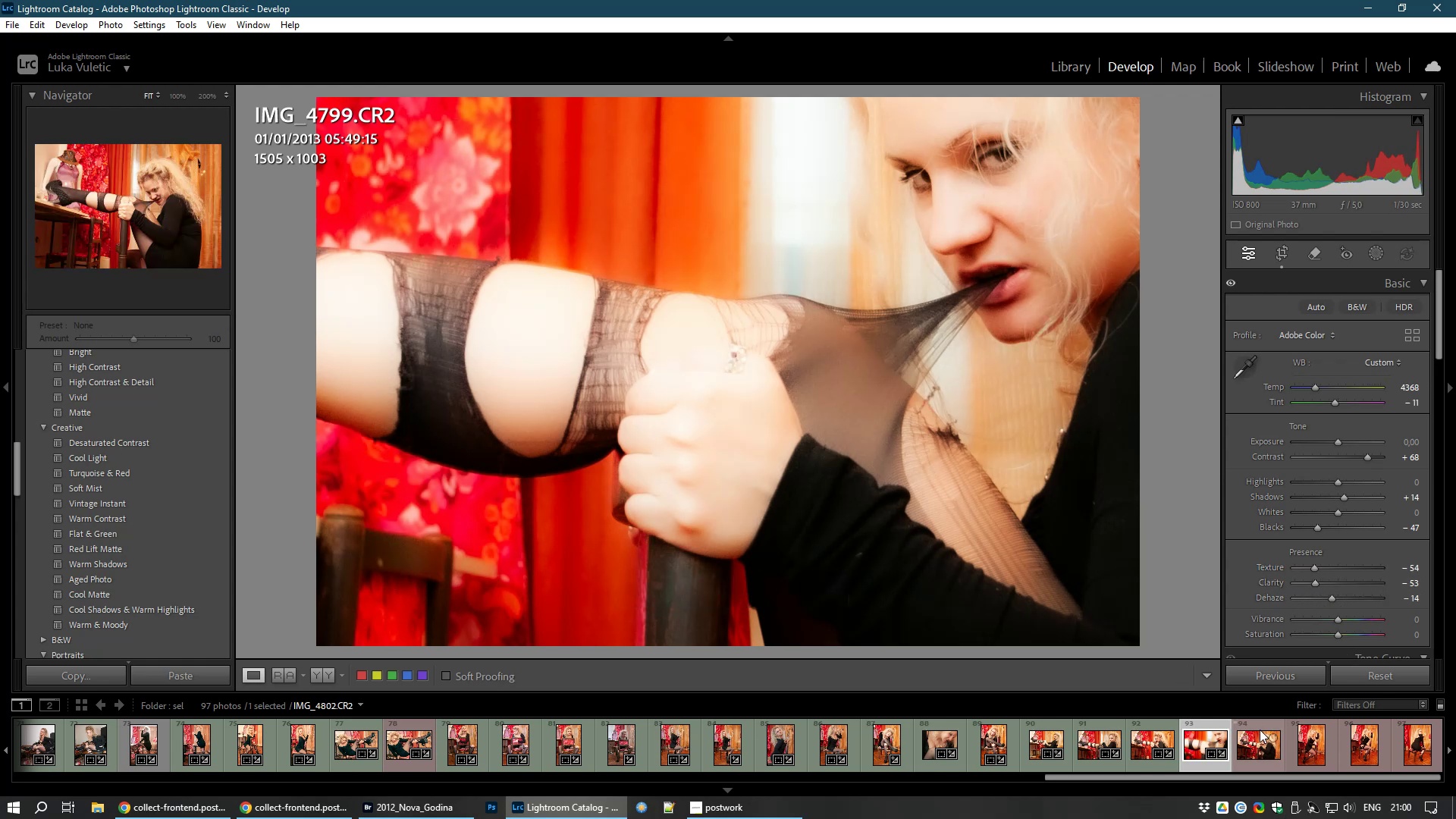 
left_click([1250, 746])
 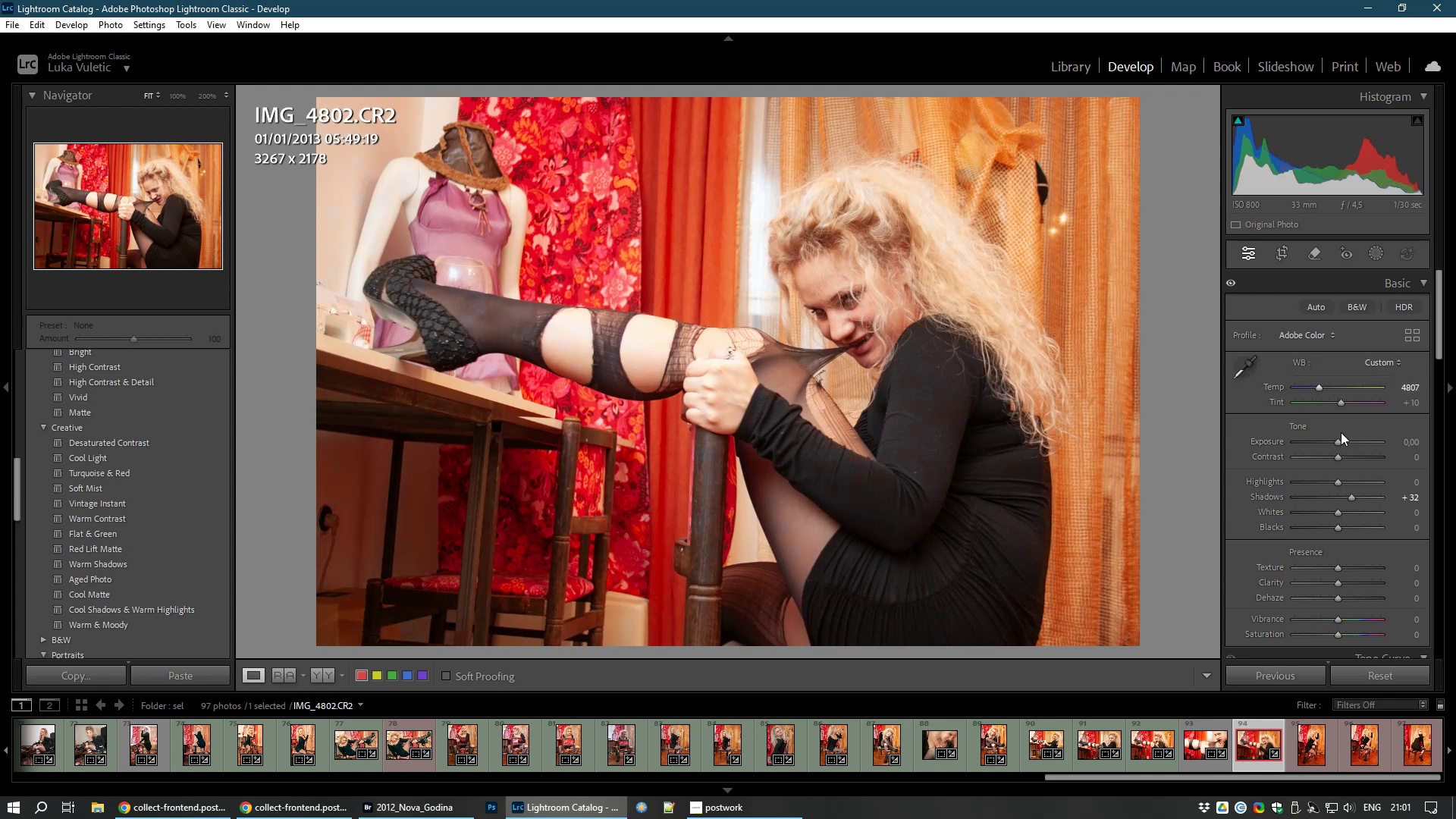 
wait(17.02)
 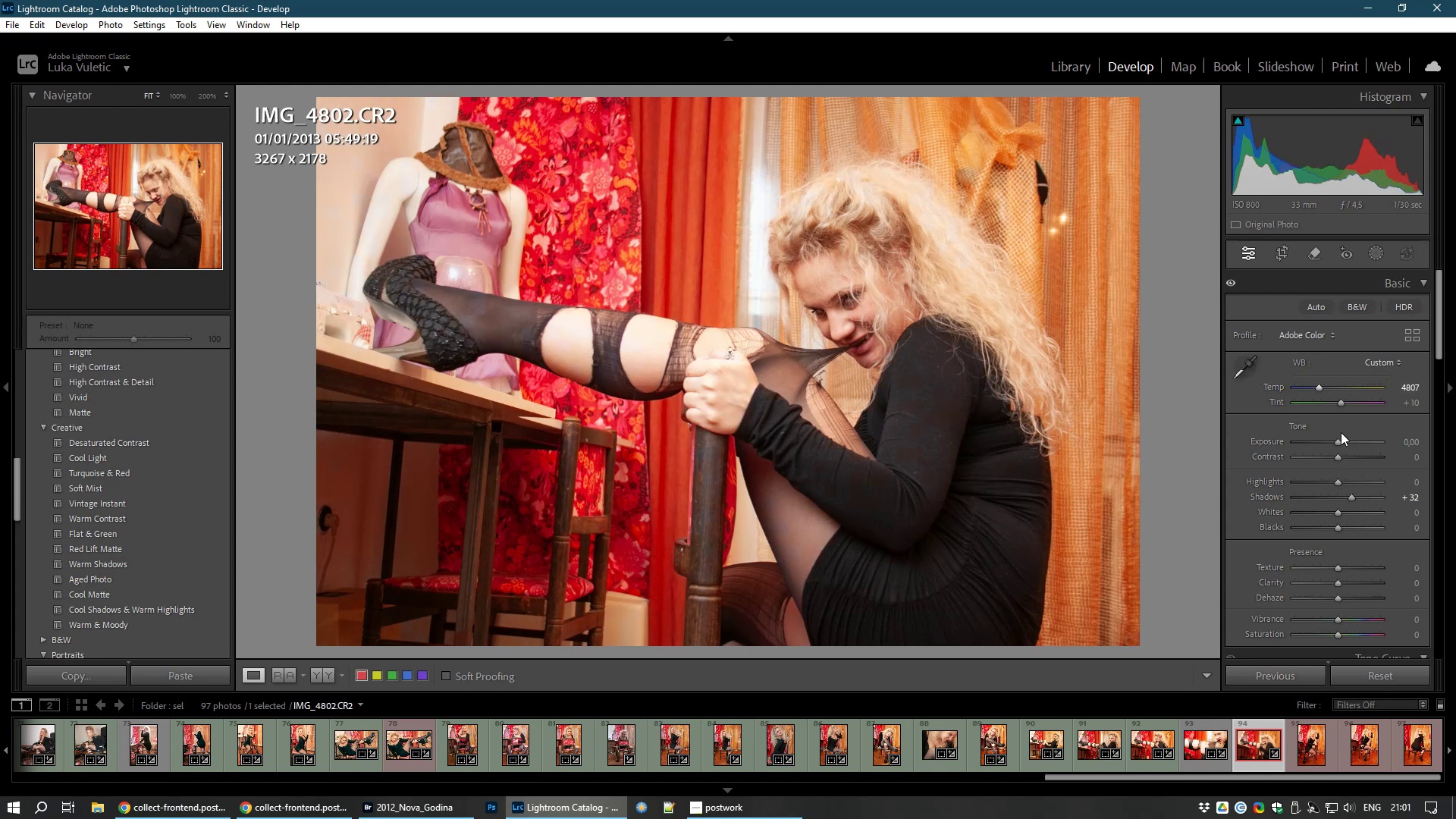 
left_click([1287, 254])
 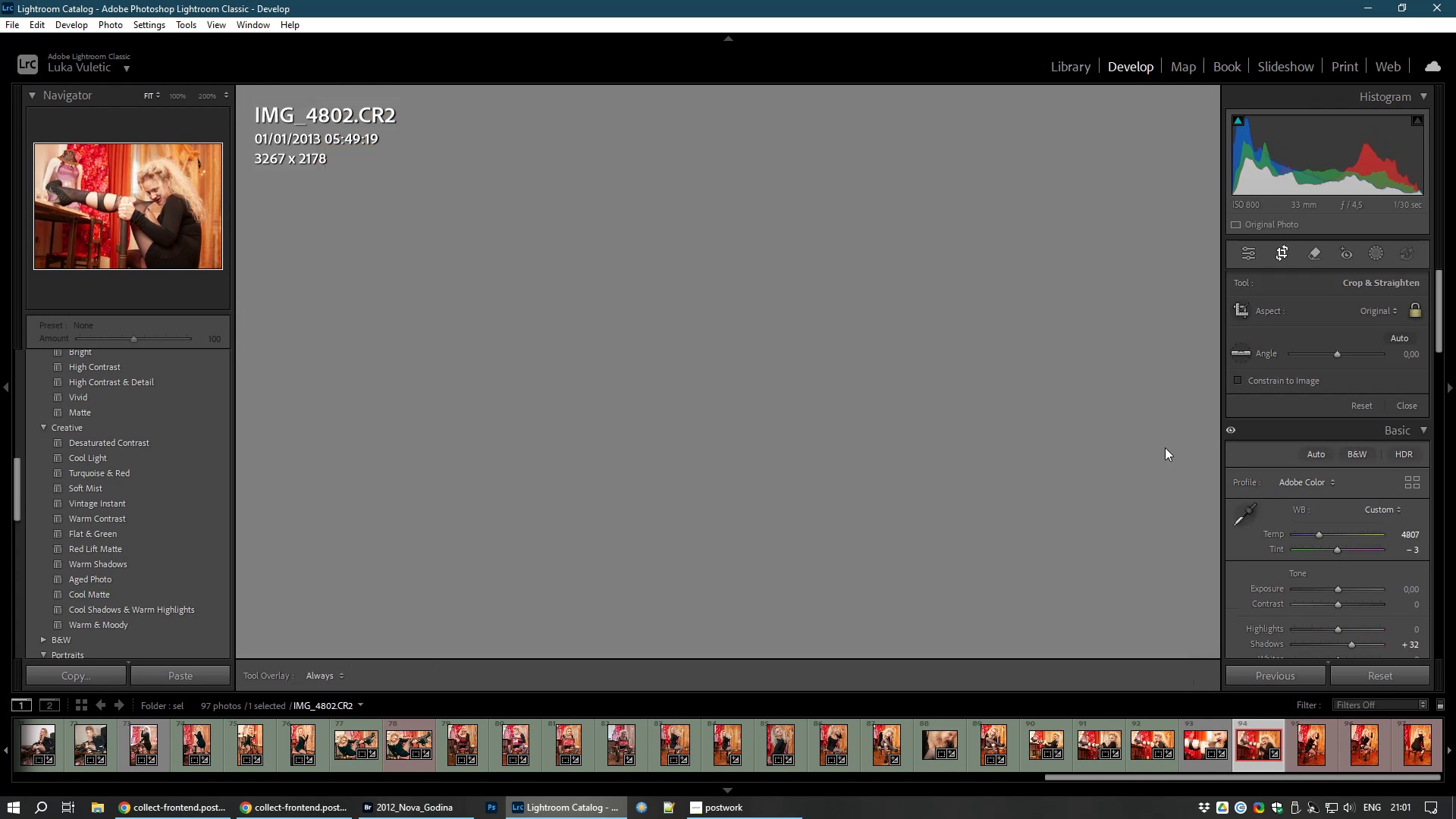 
mouse_move([1150, 465])
 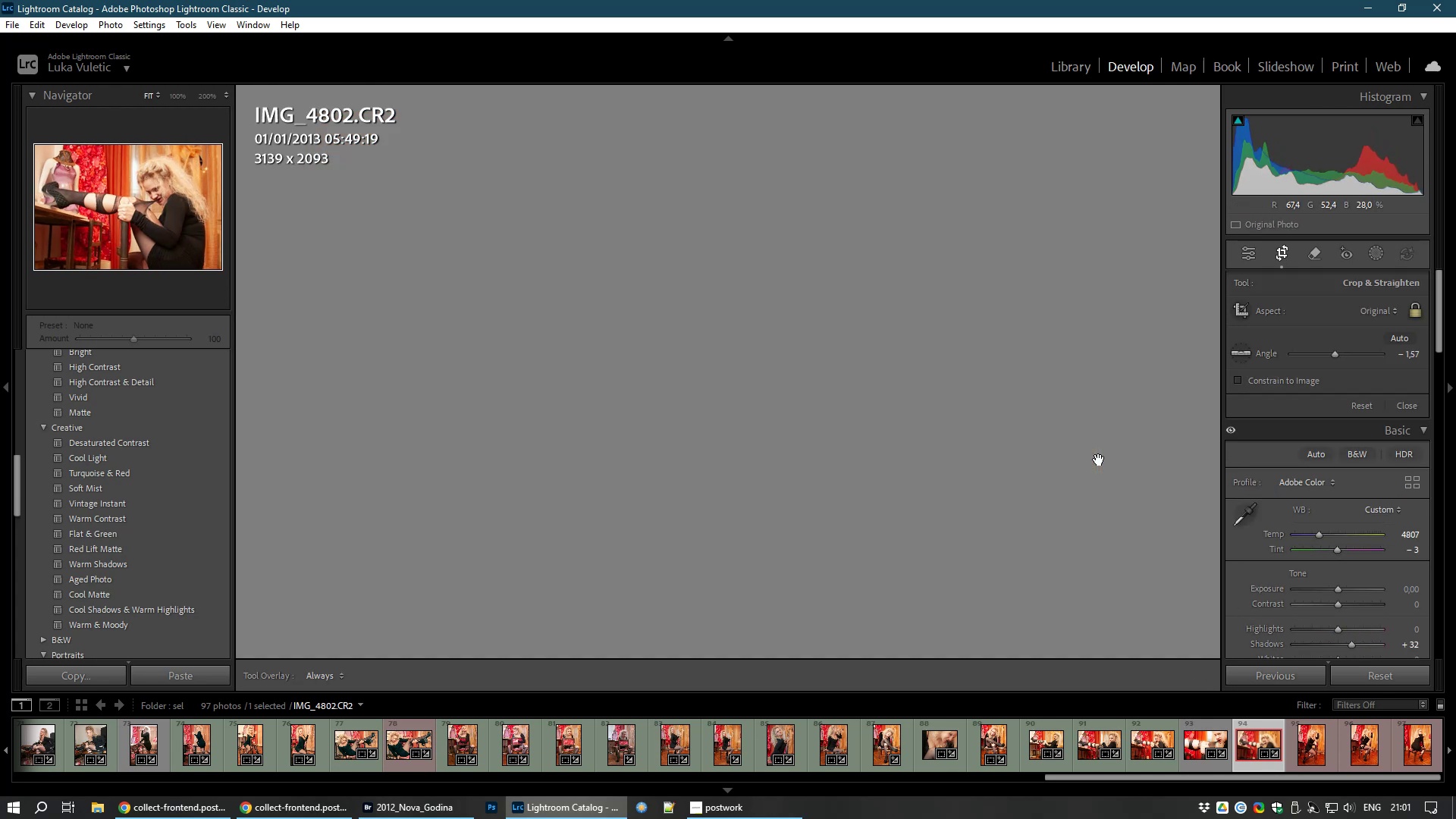 
double_click([1099, 460])
 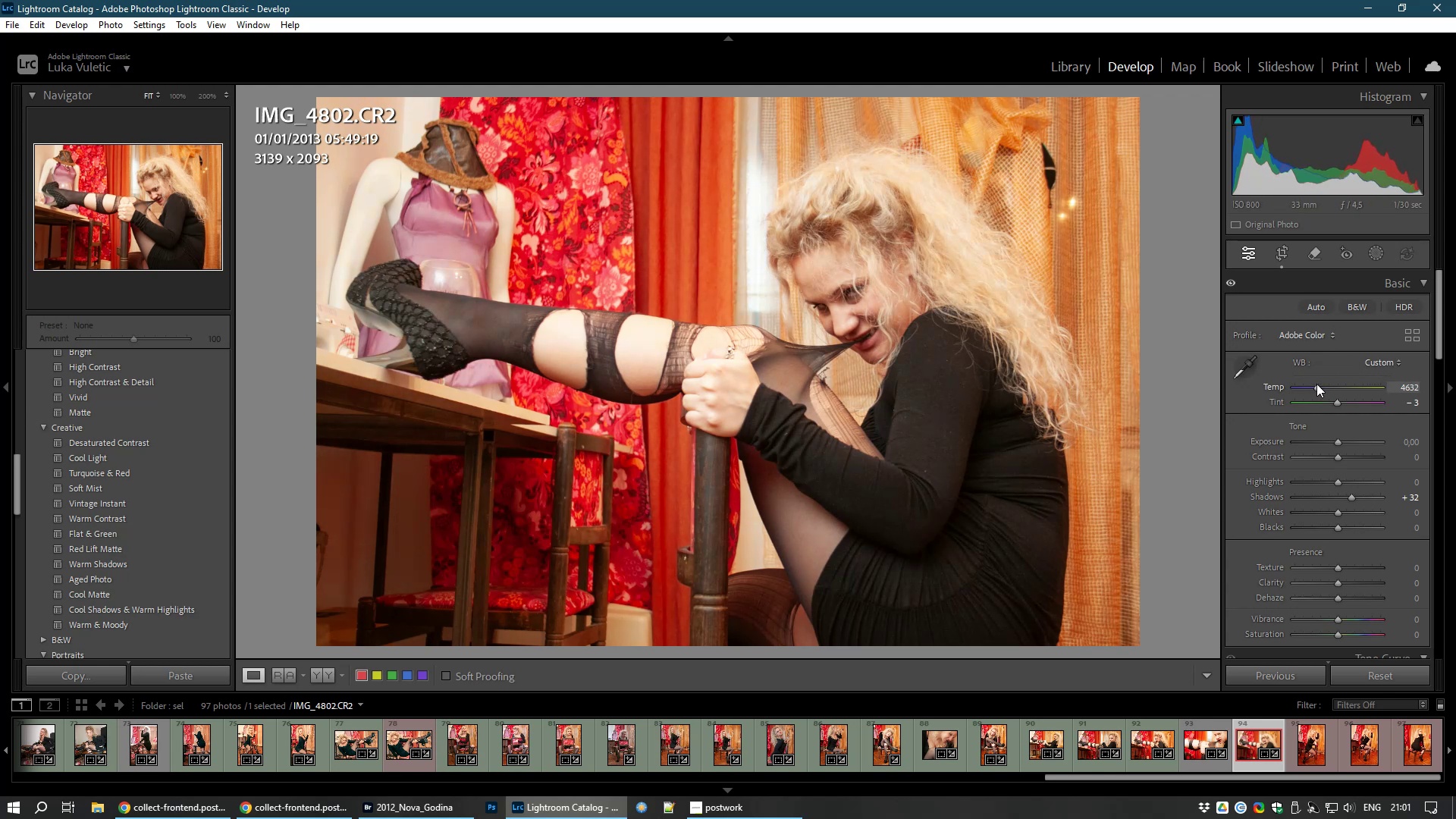 
wait(14.52)
 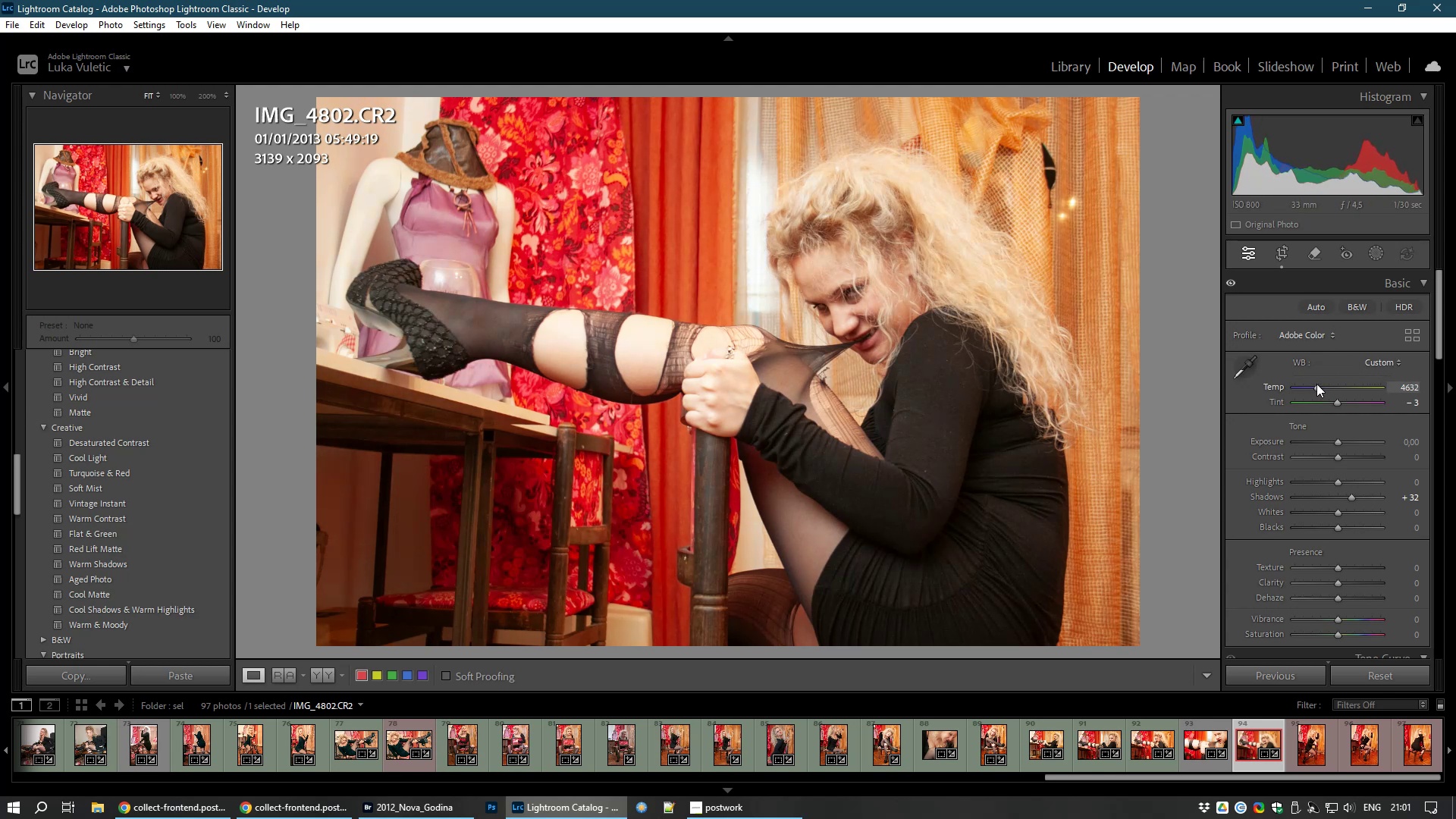 
key(8)
 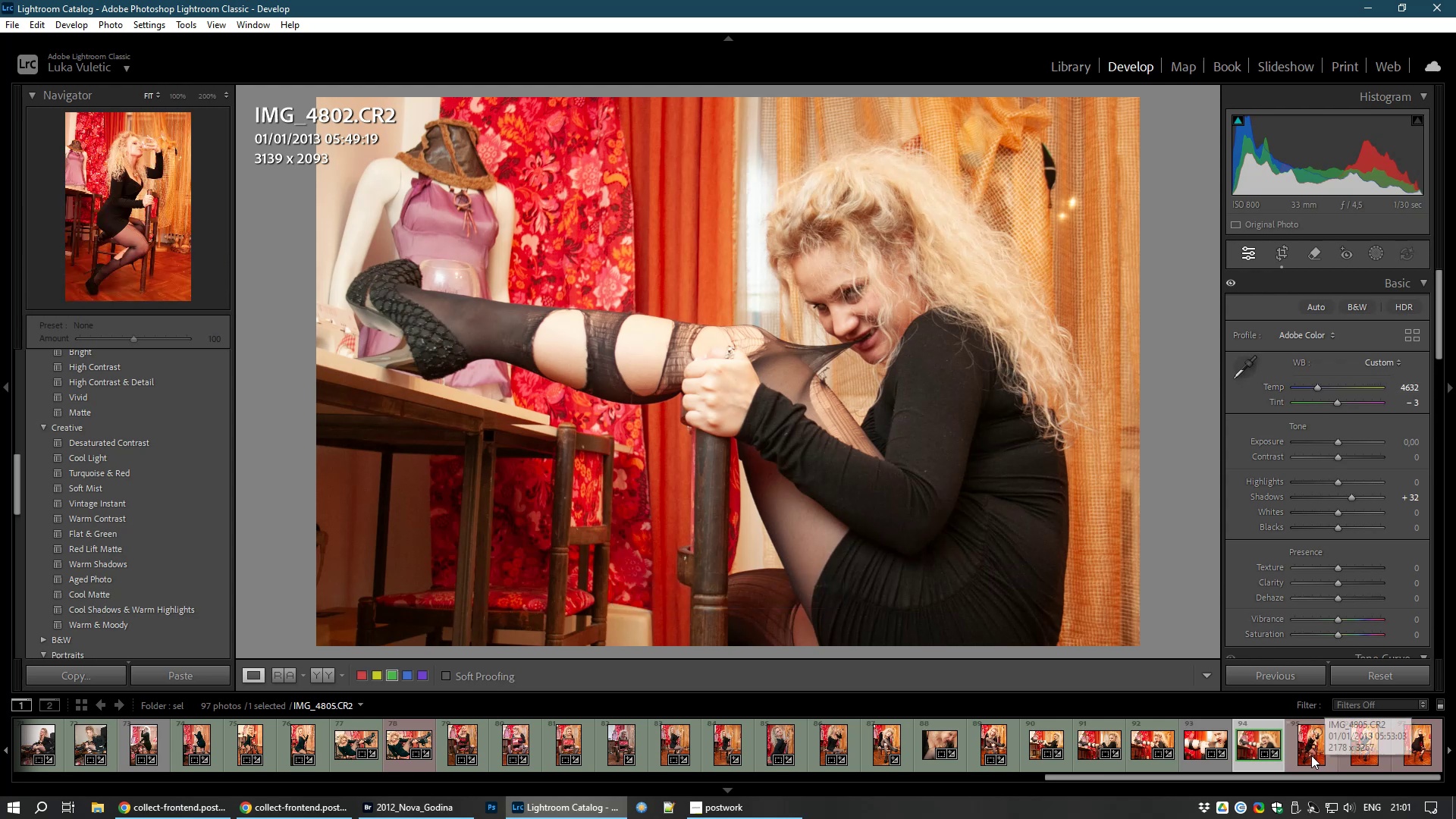 
left_click([1311, 755])
 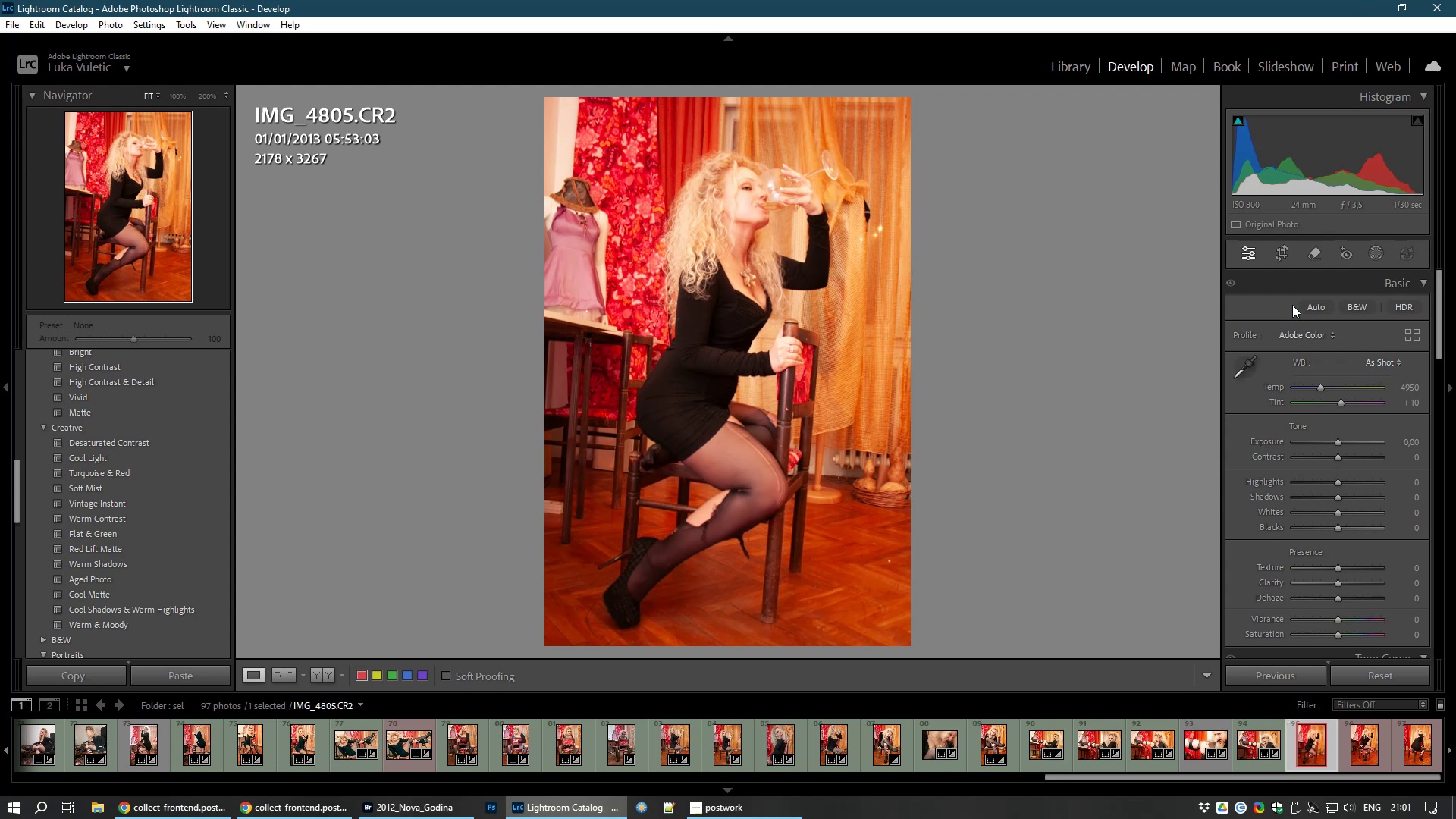 
wait(6.1)
 